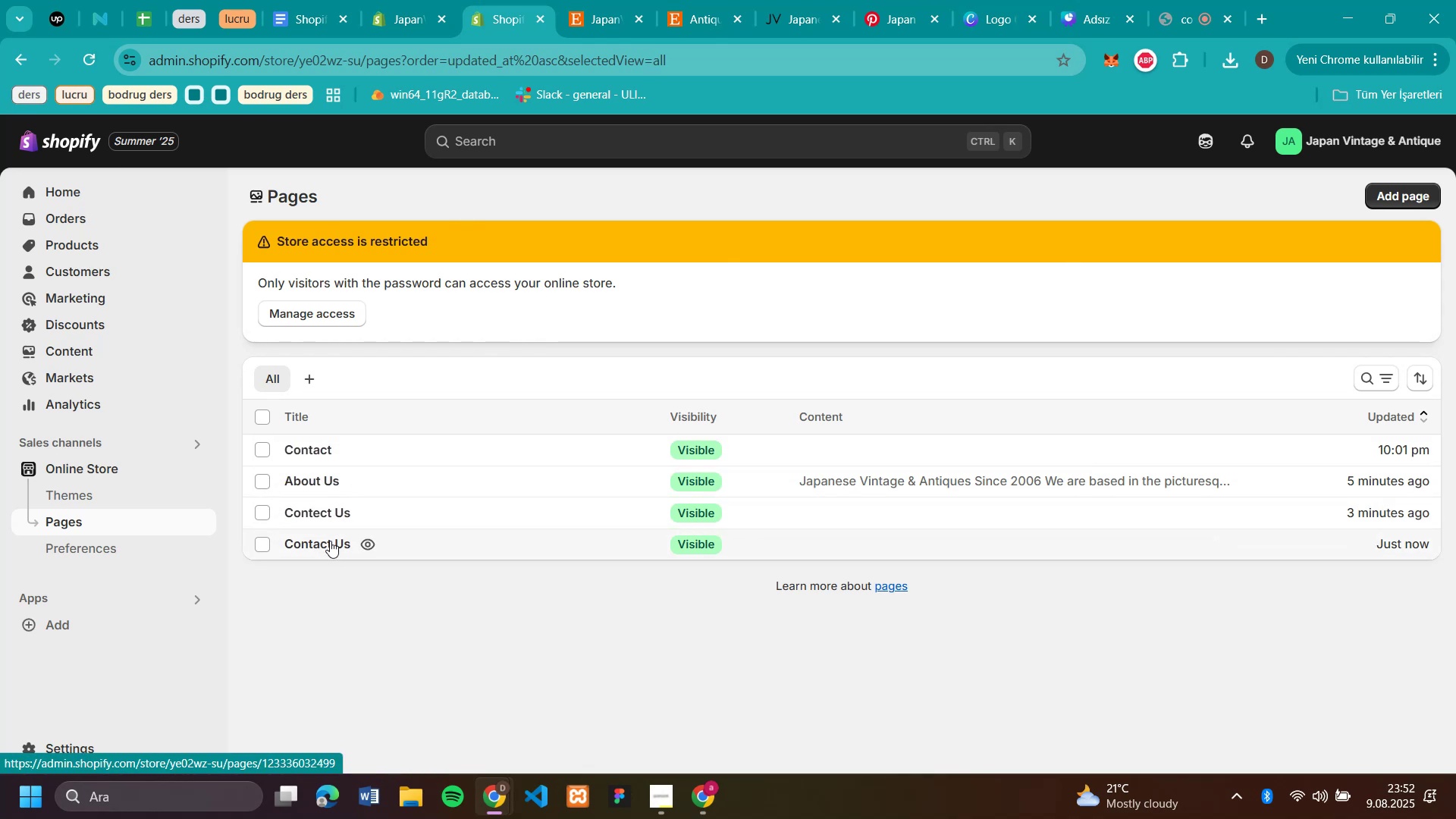 
wait(8.42)
 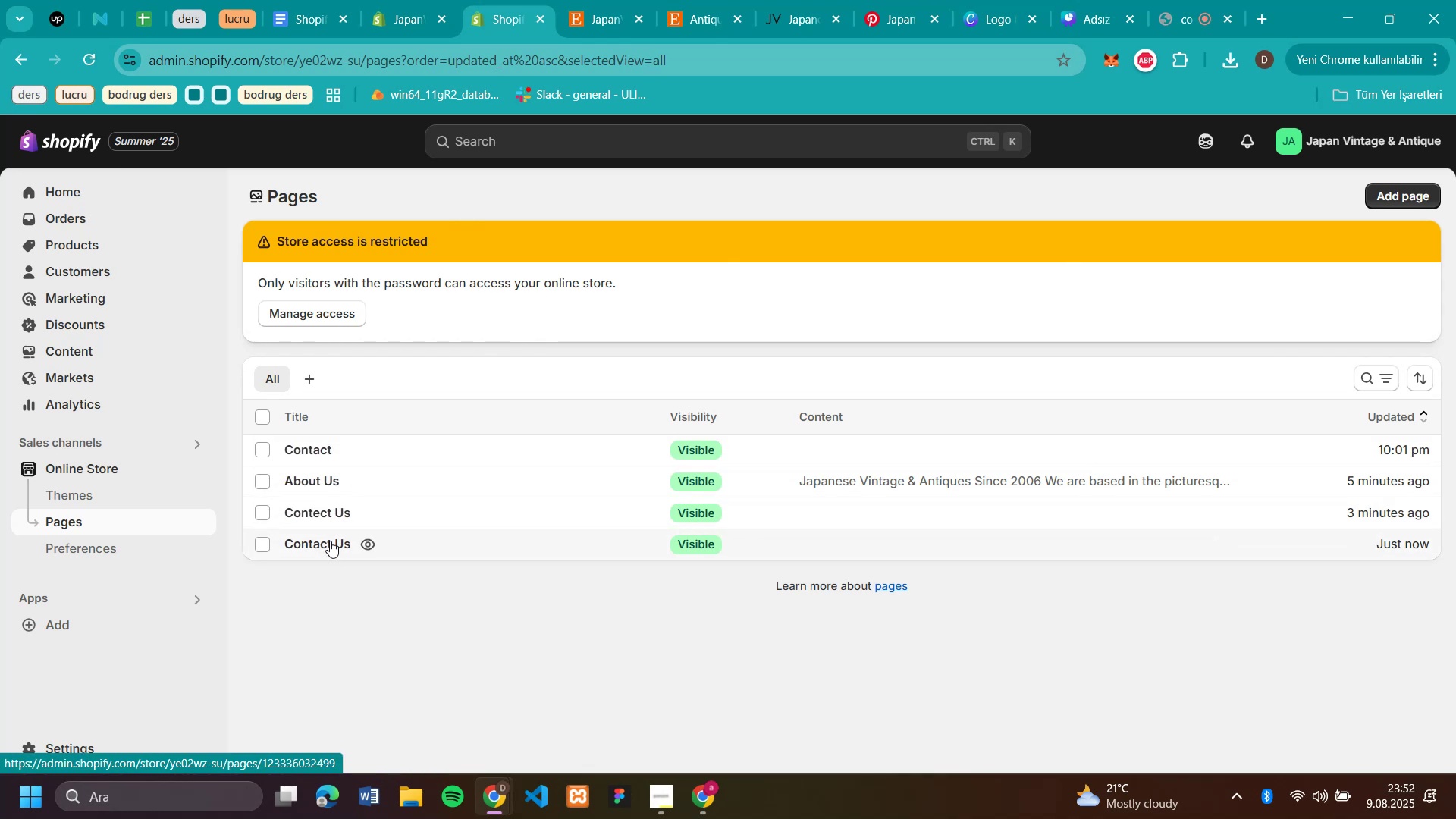 
left_click([265, 450])
 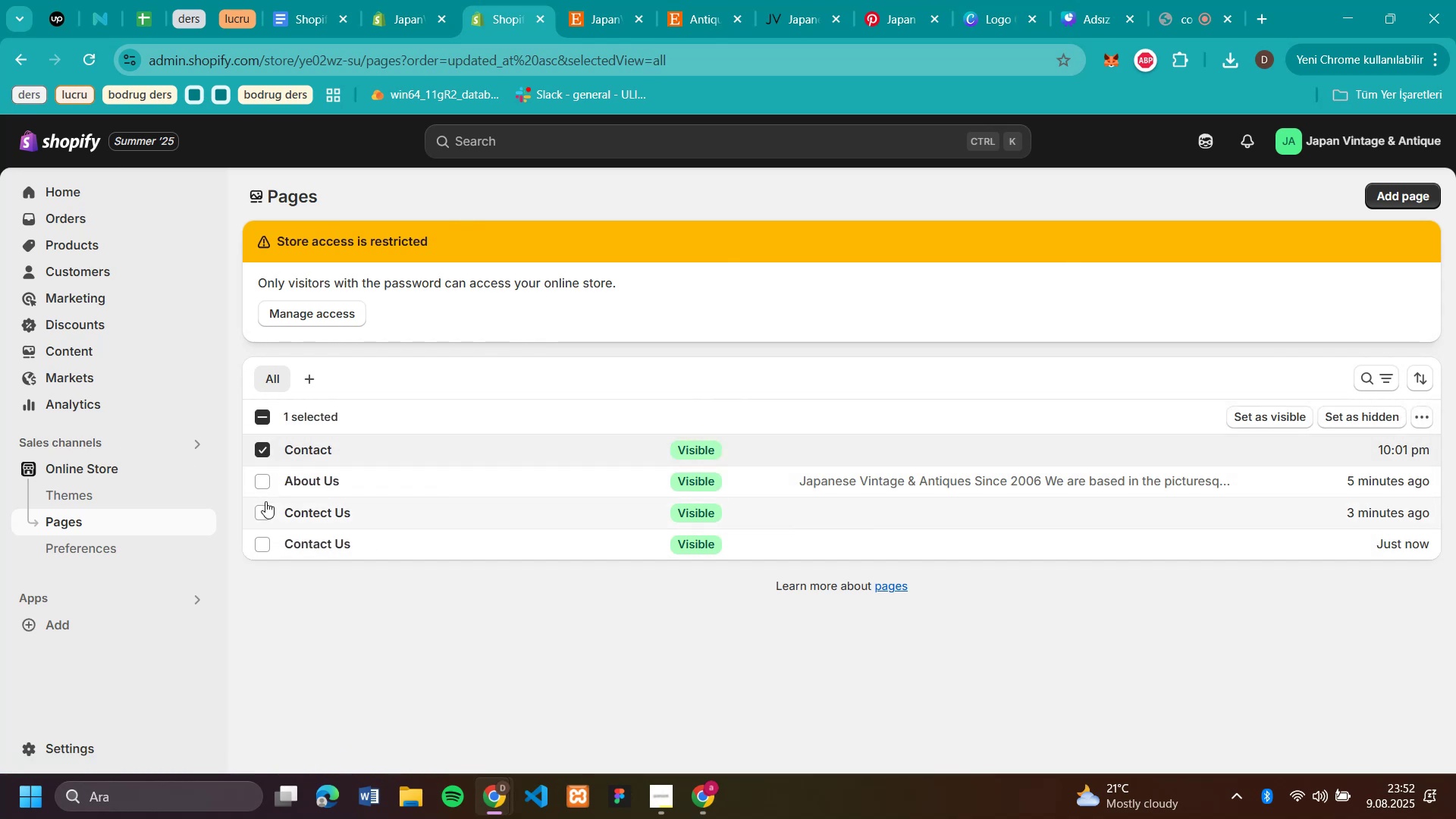 
left_click([265, 513])
 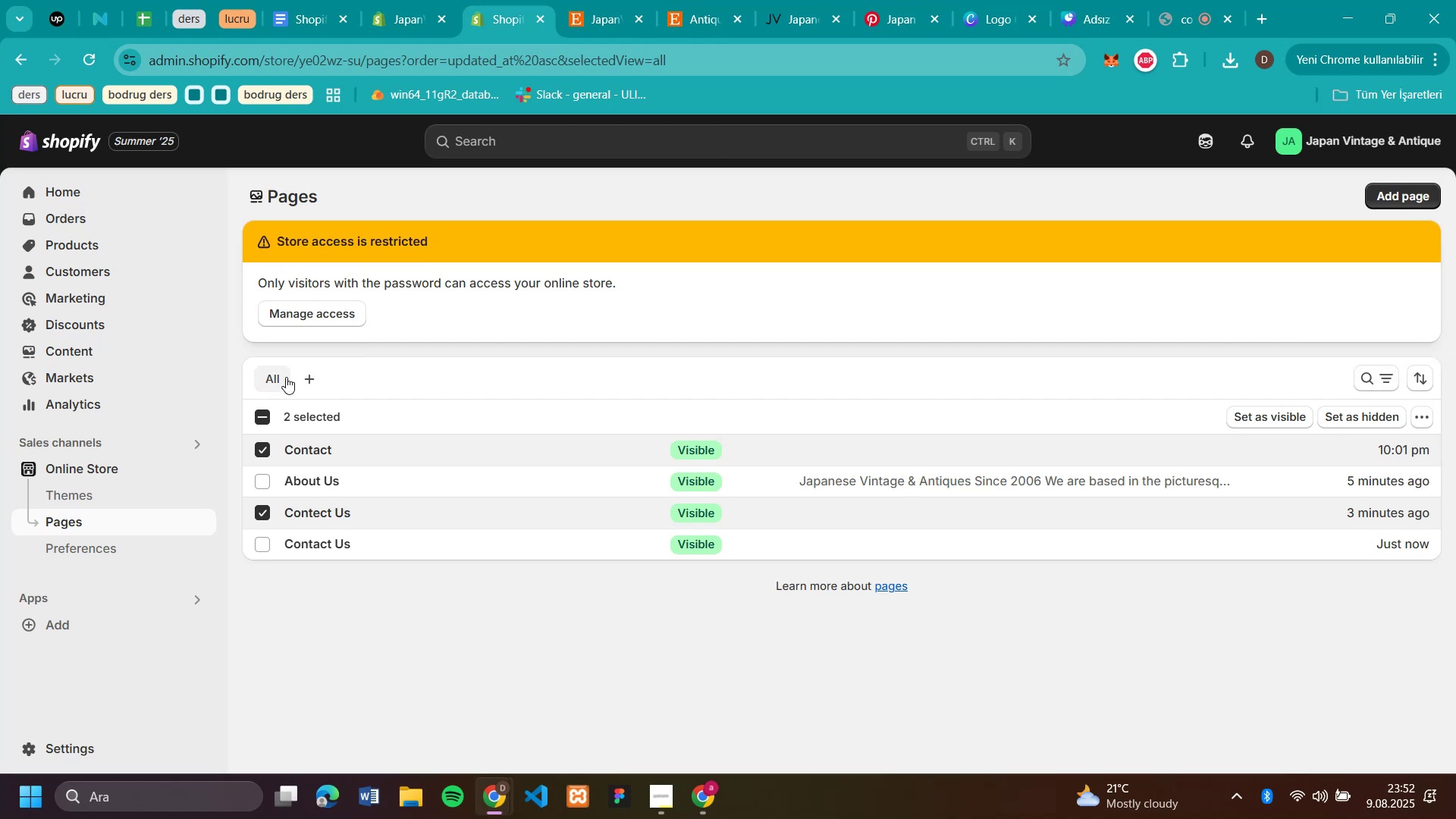 
wait(6.21)
 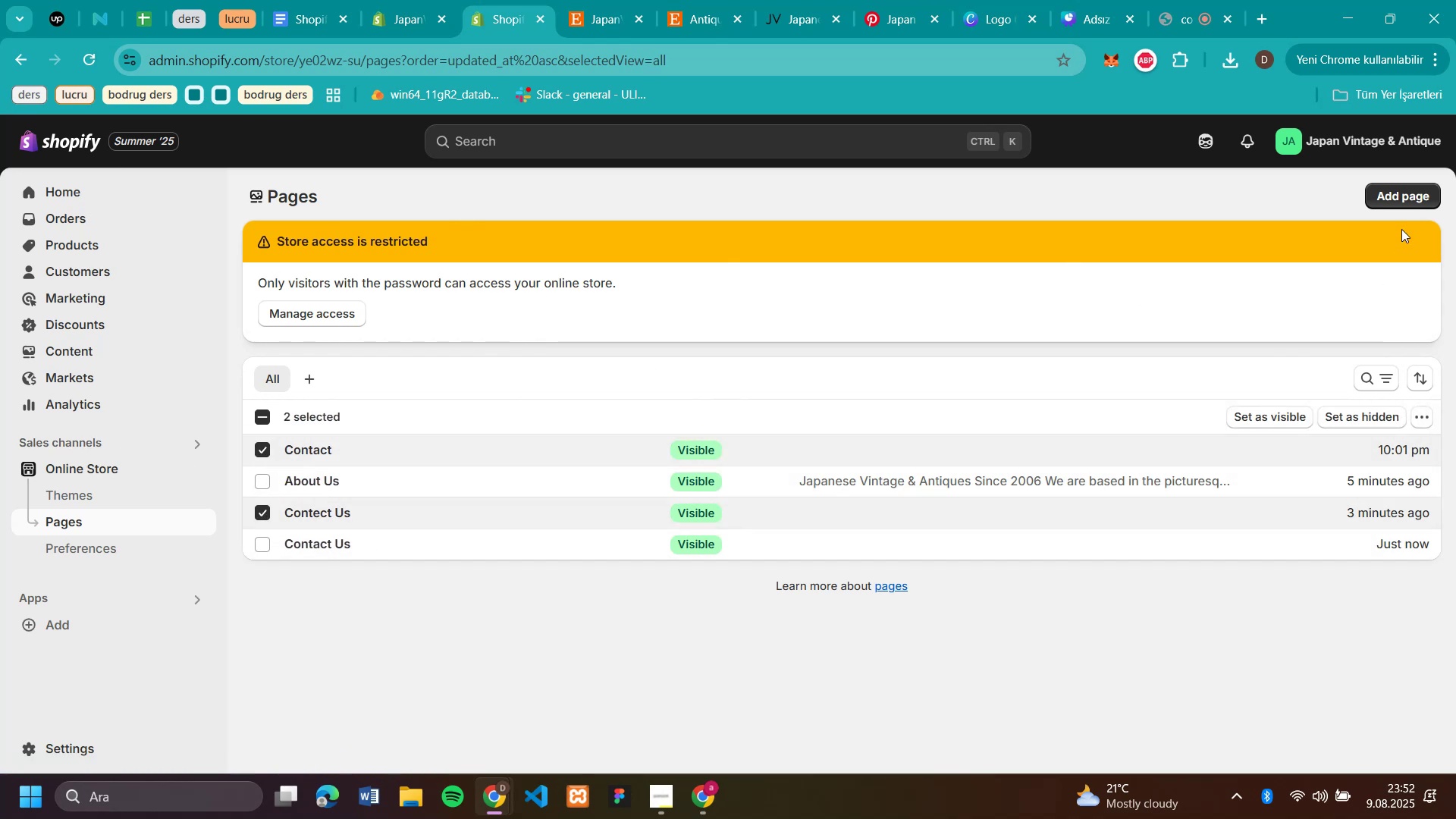 
left_click([315, 378])
 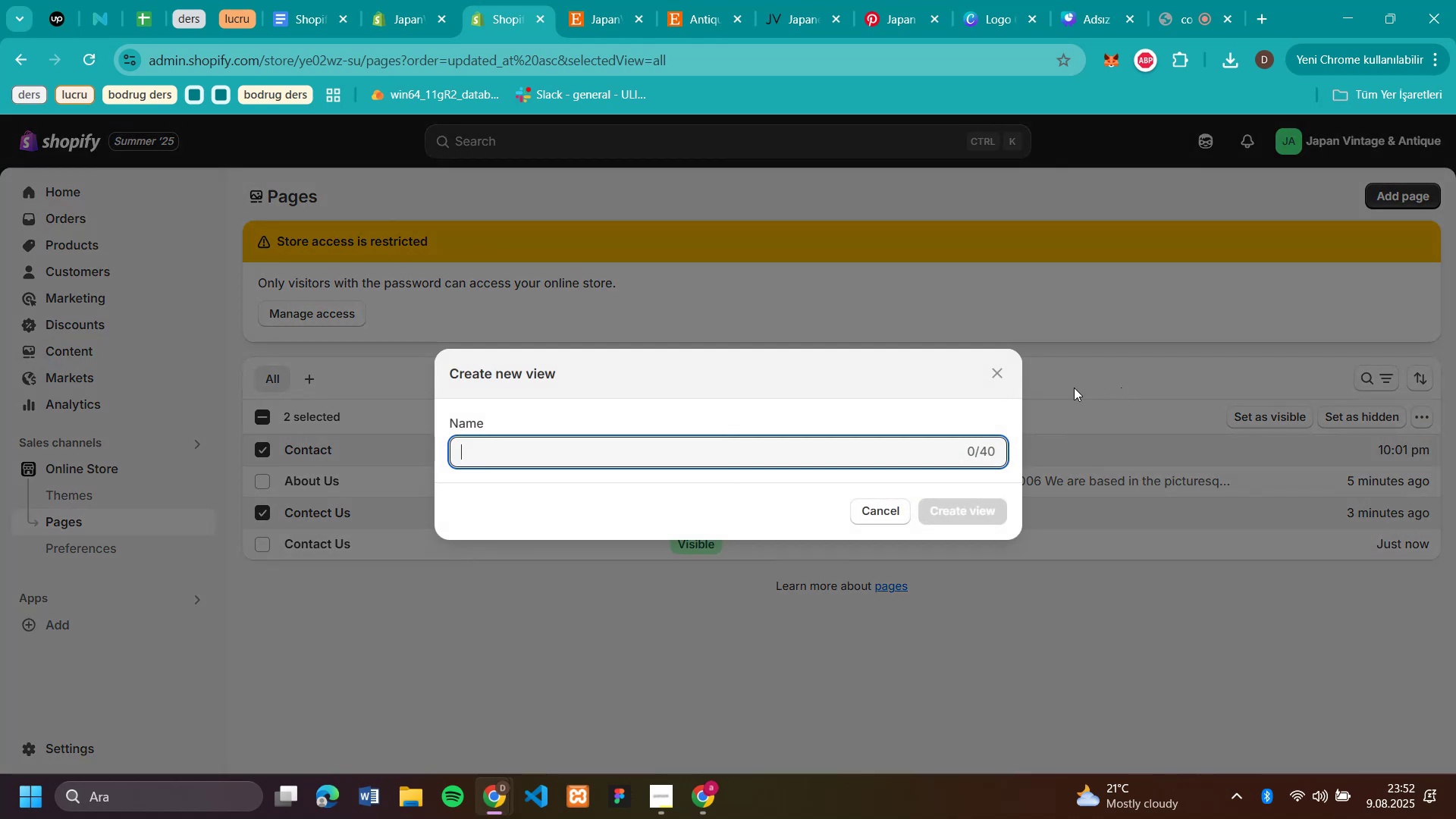 
left_click([989, 372])
 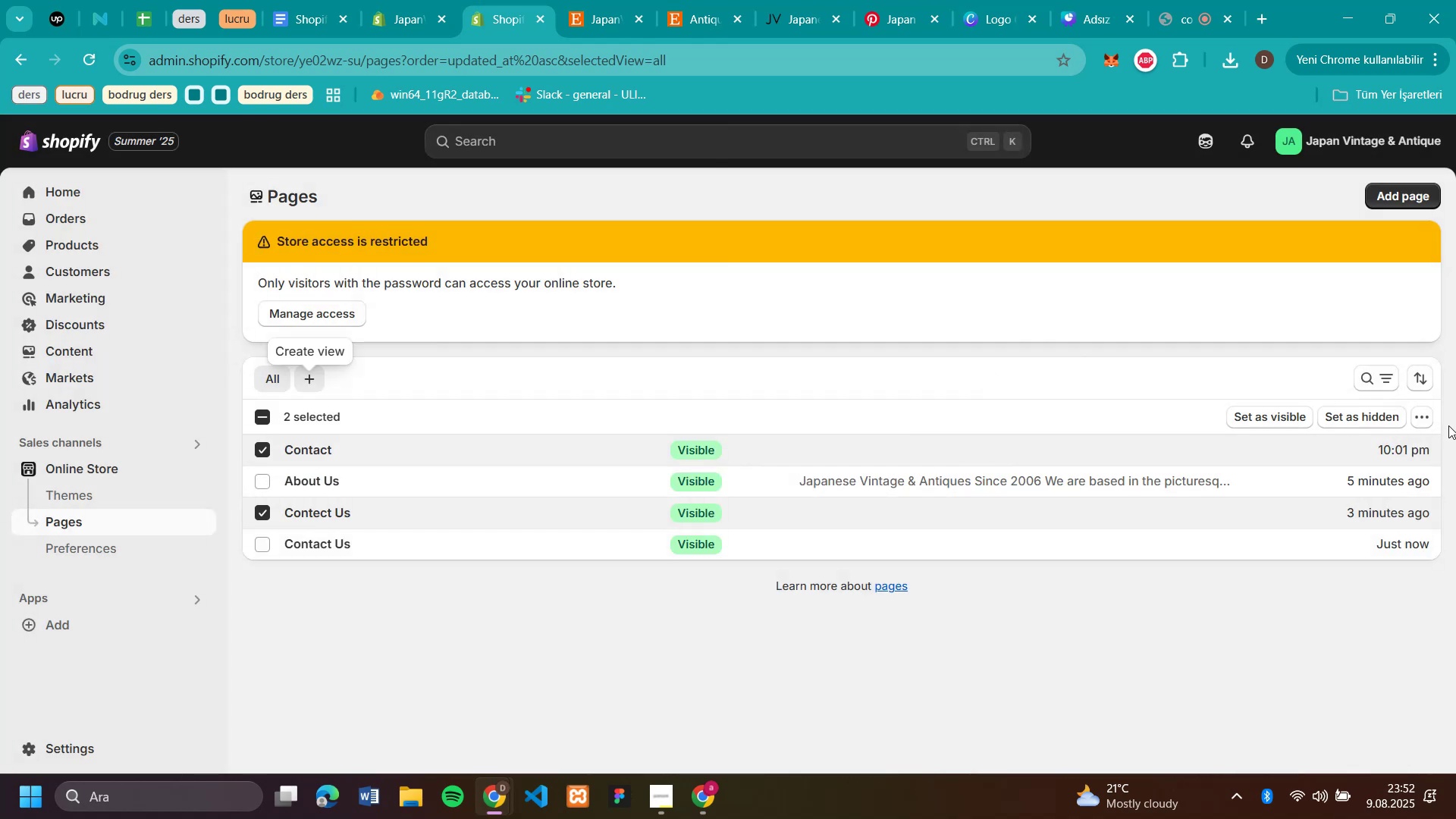 
left_click([1431, 419])
 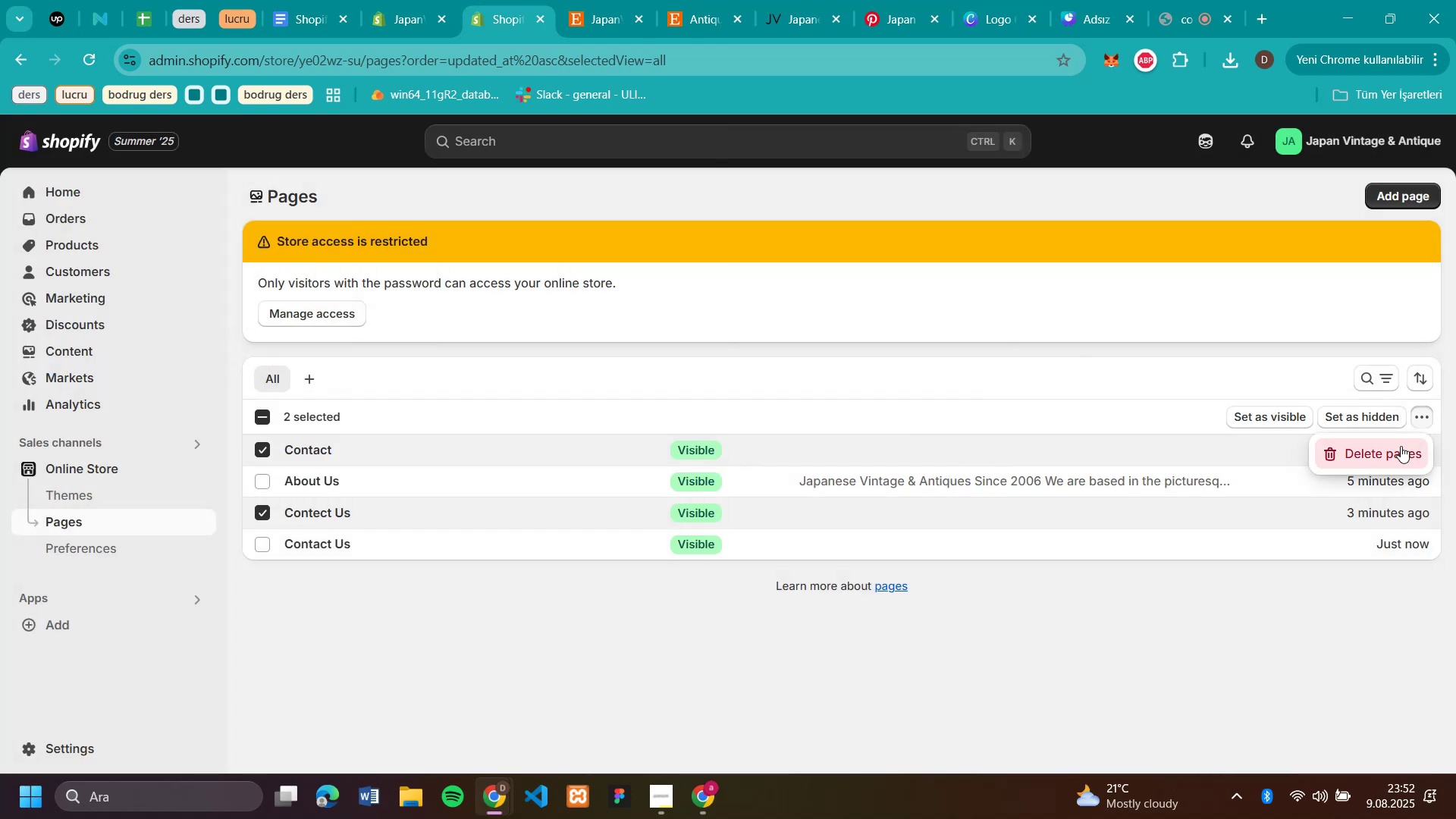 
left_click([1401, 446])
 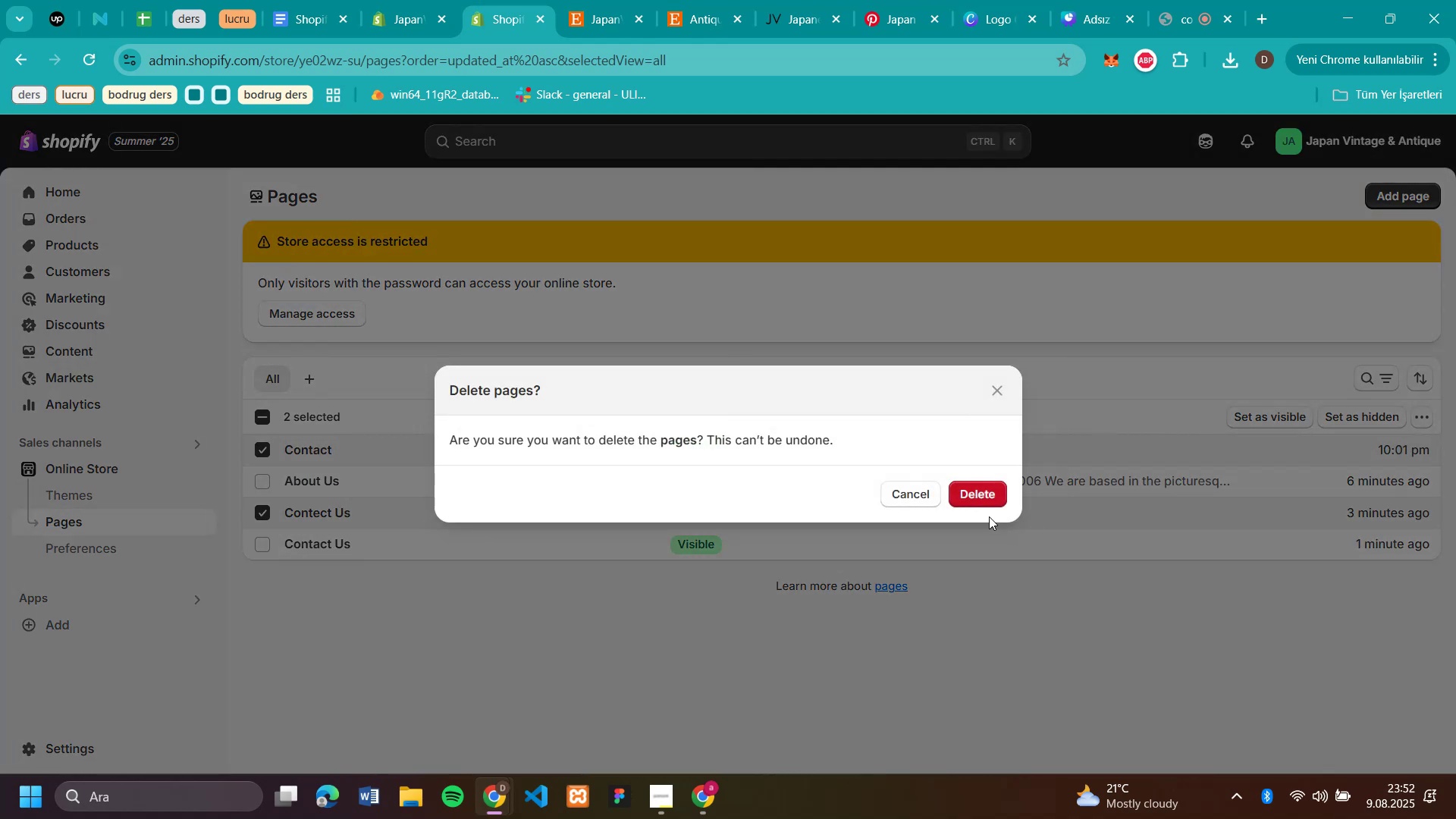 
left_click([981, 490])
 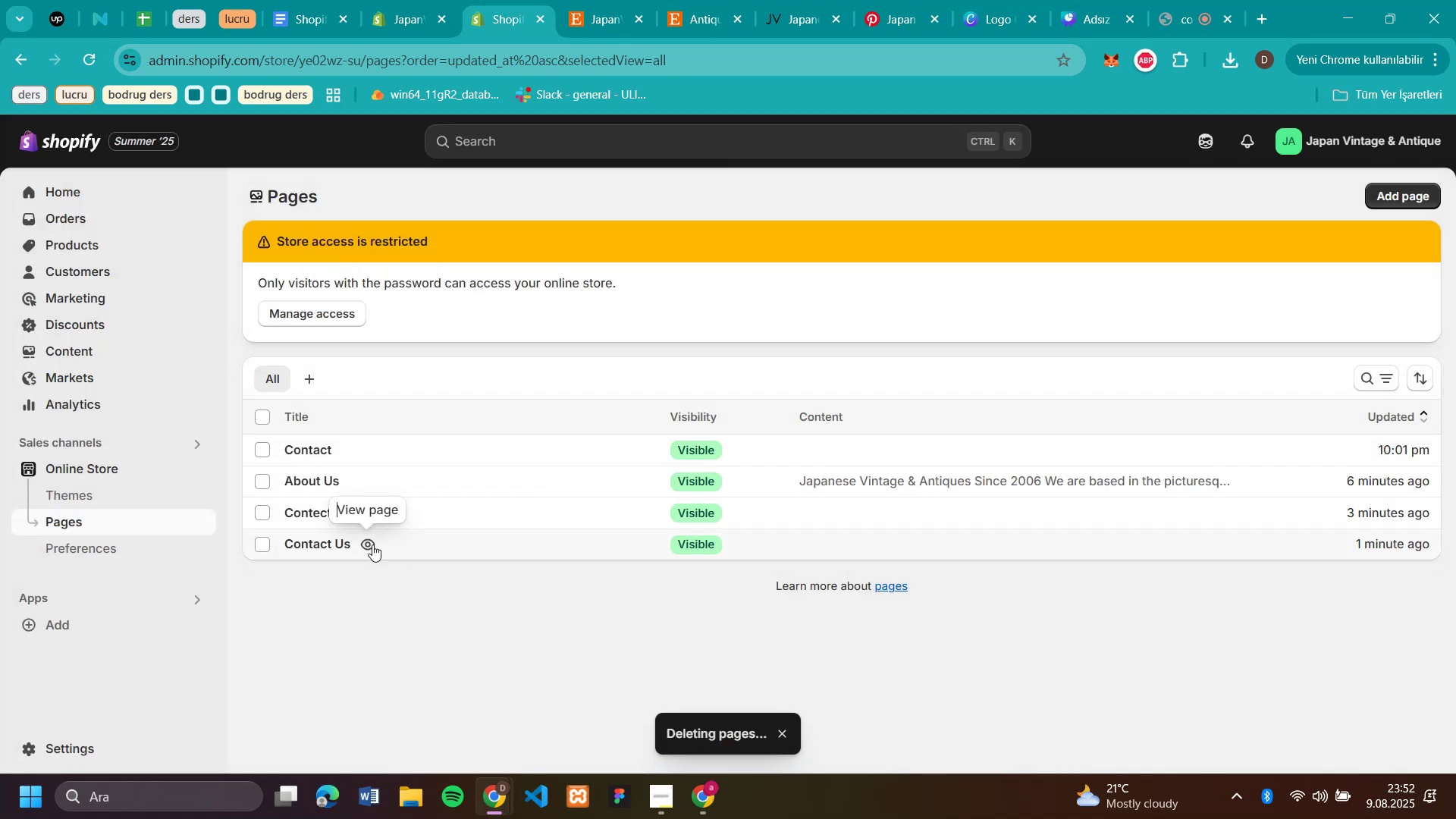 
left_click([316, 541])
 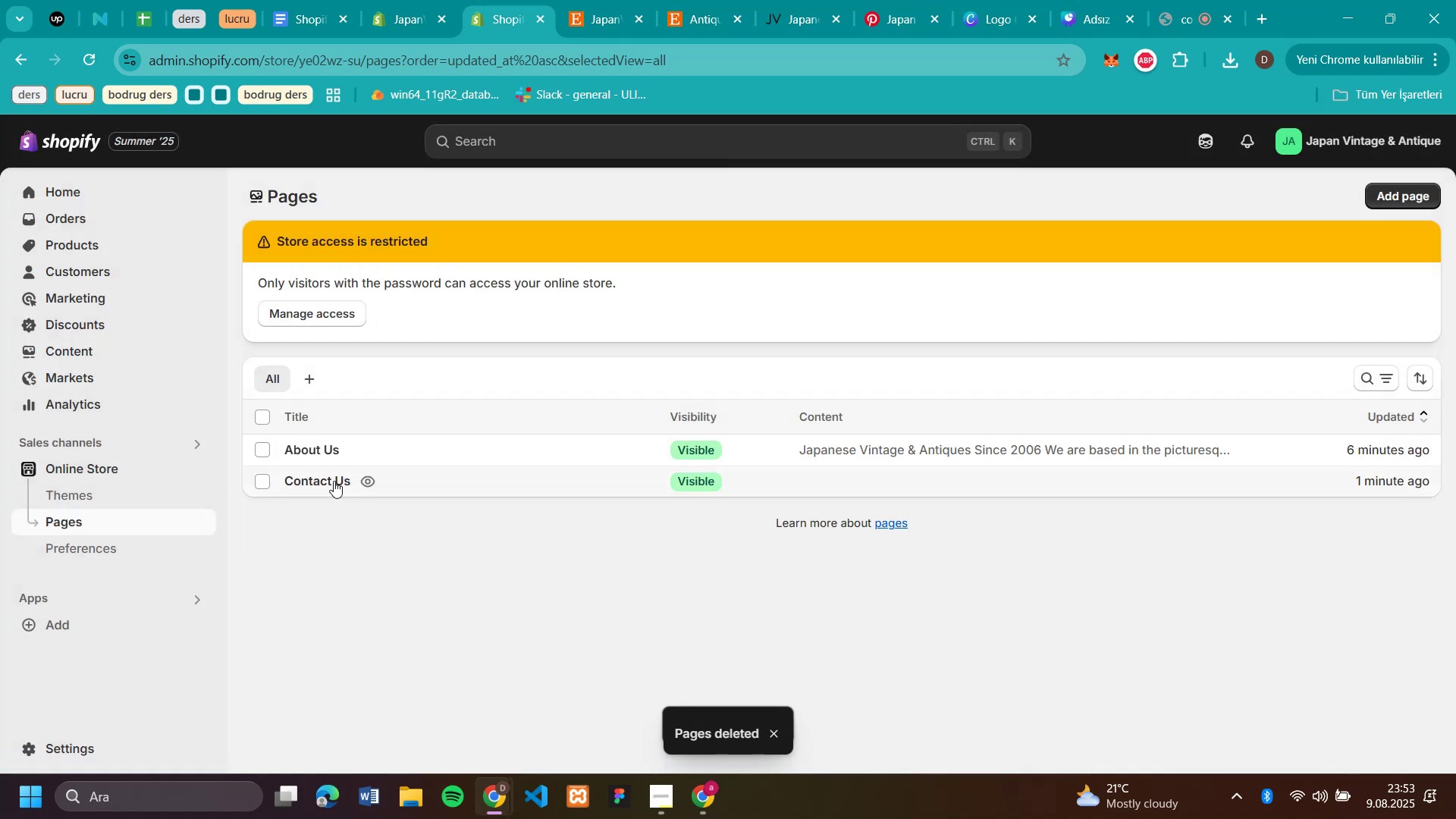 
left_click([334, 481])
 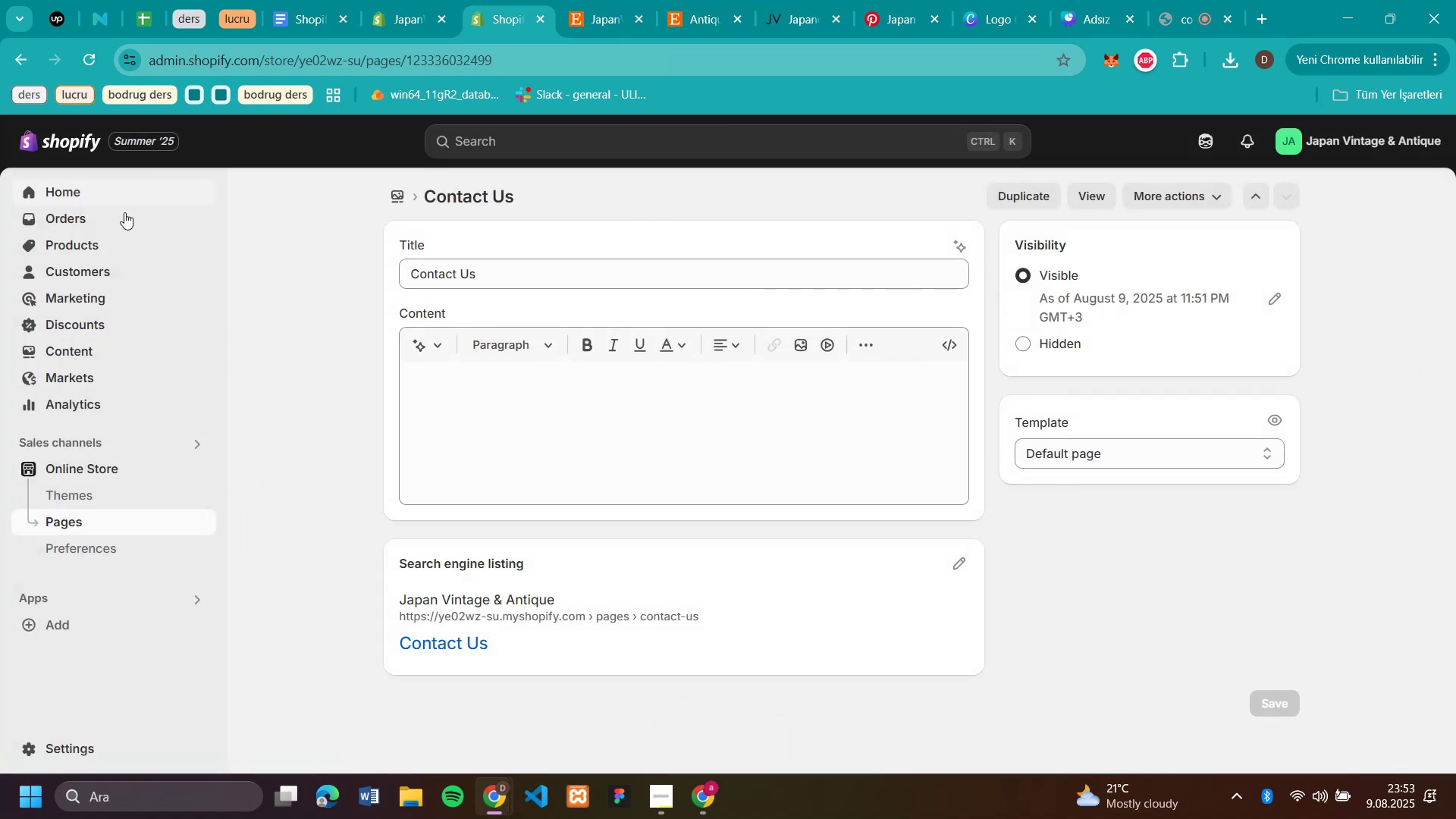 
wait(6.03)
 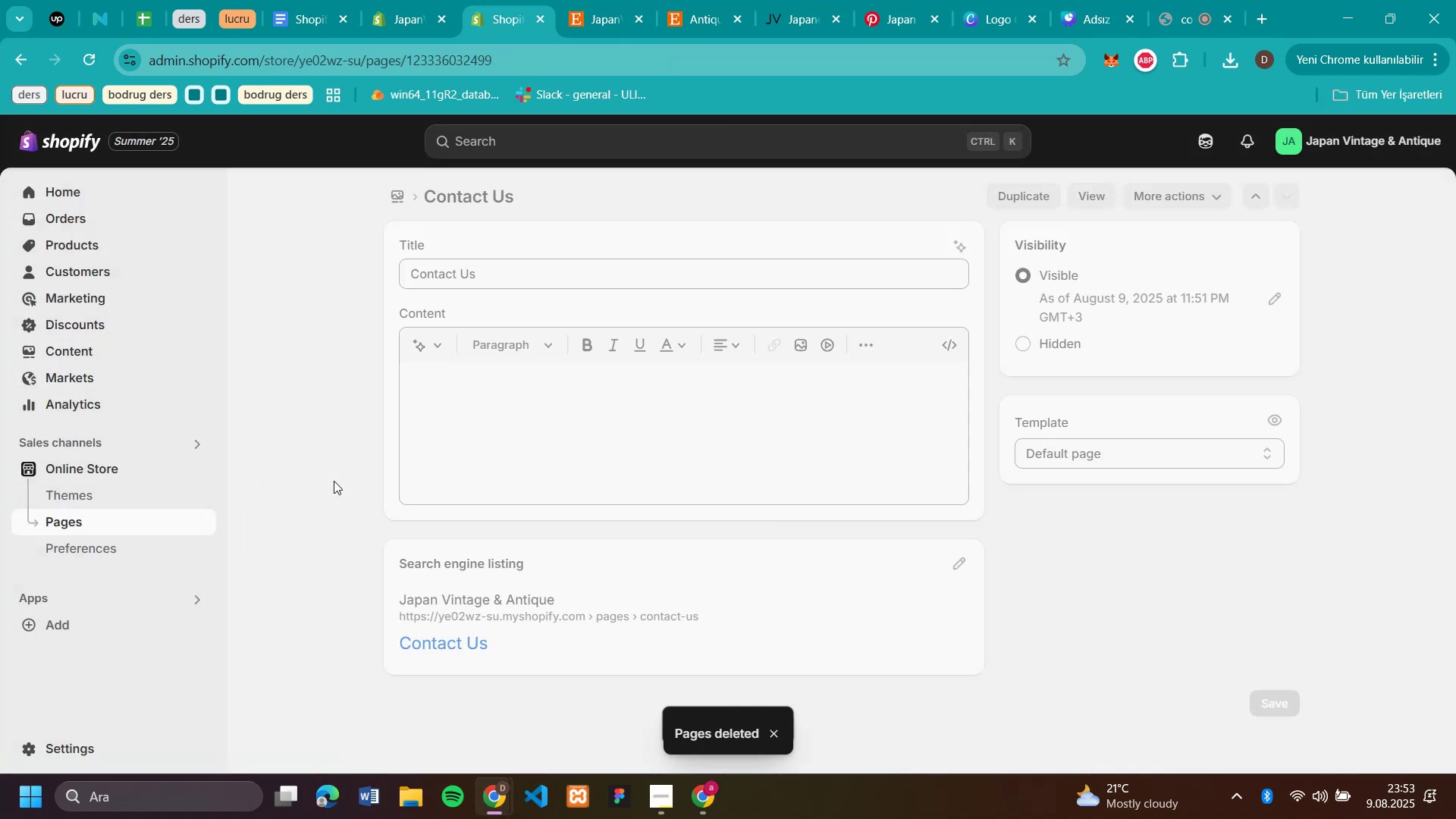 
left_click([64, 357])
 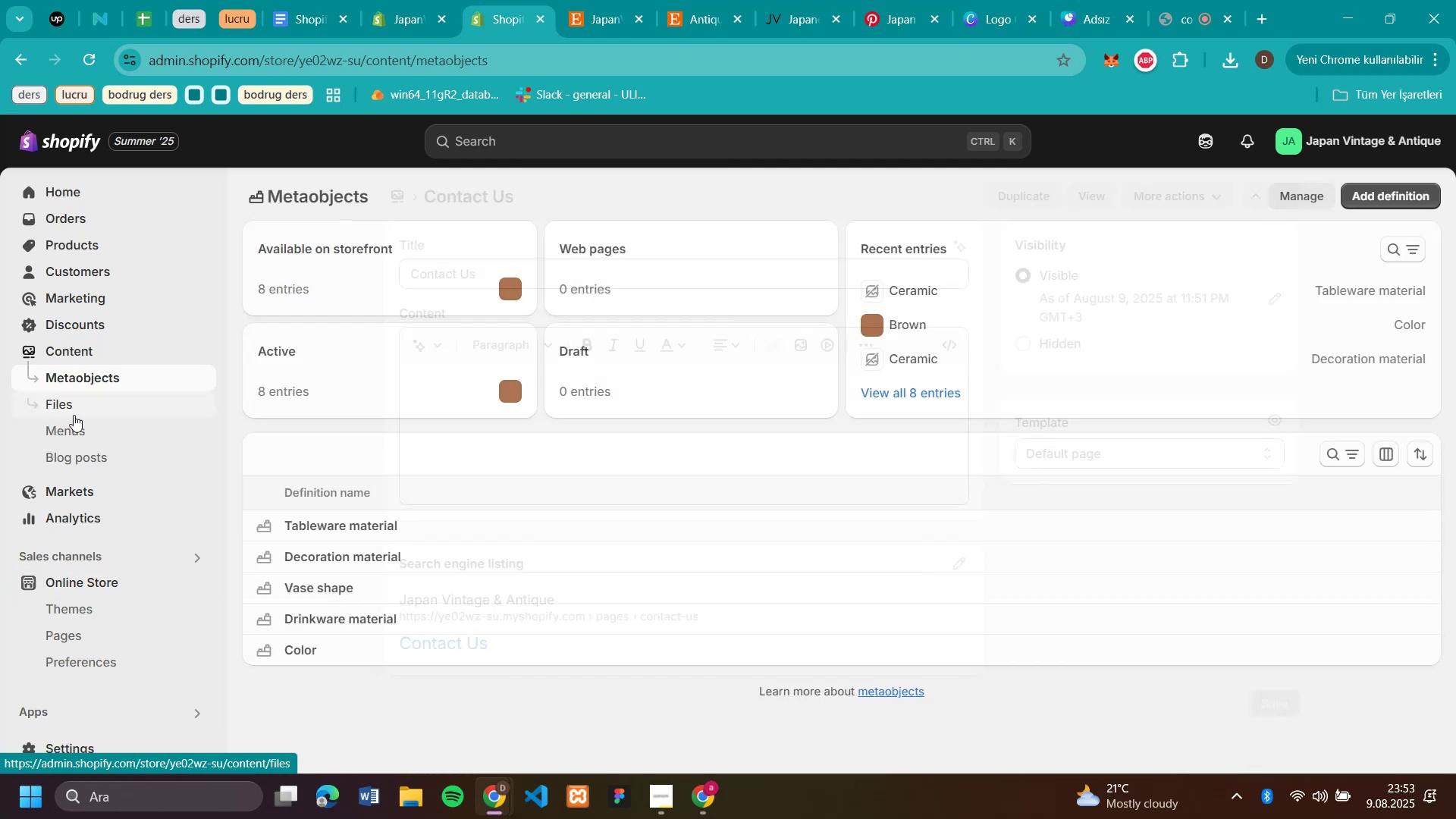 
left_click([74, 427])
 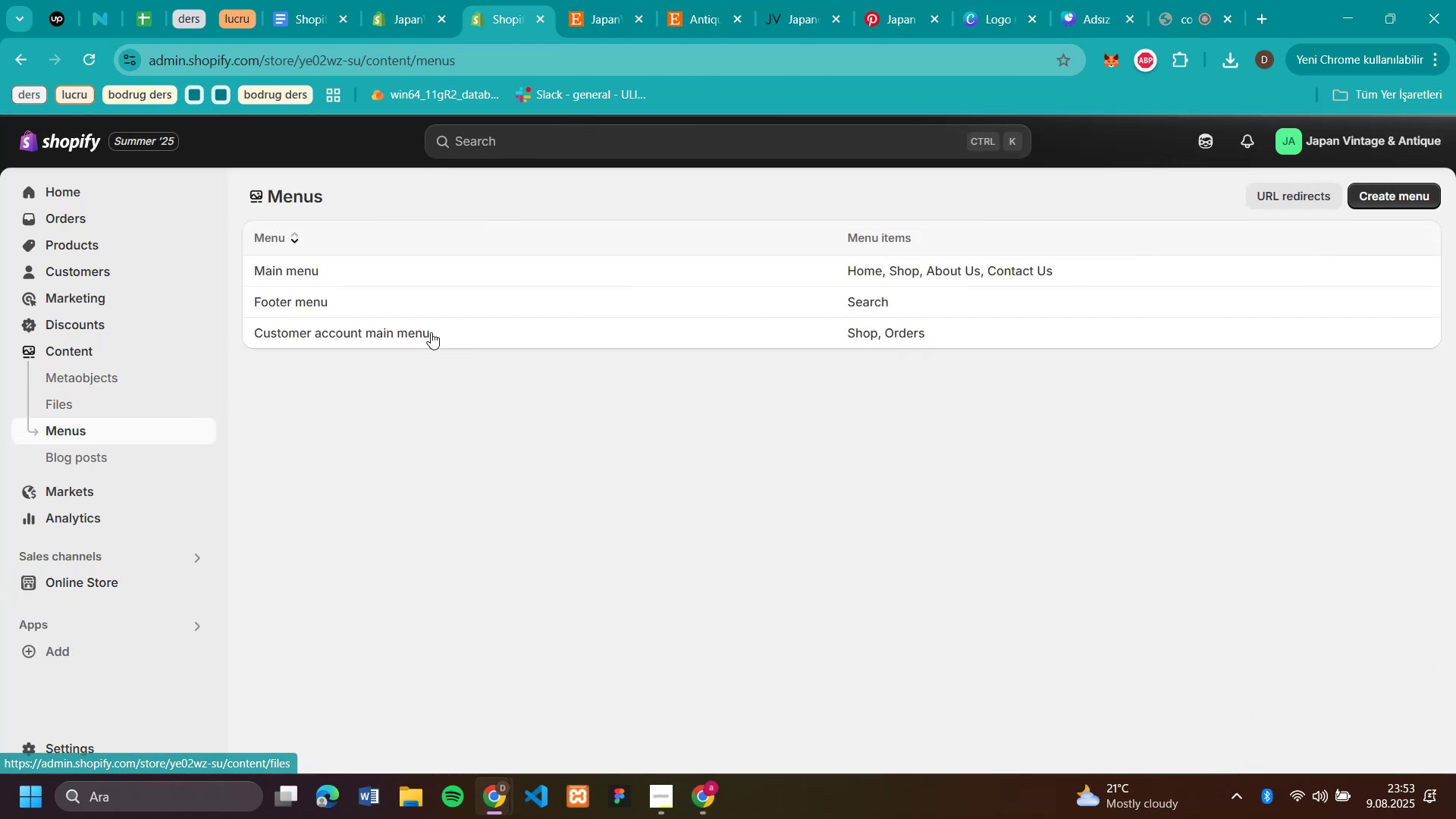 
left_click([394, 270])
 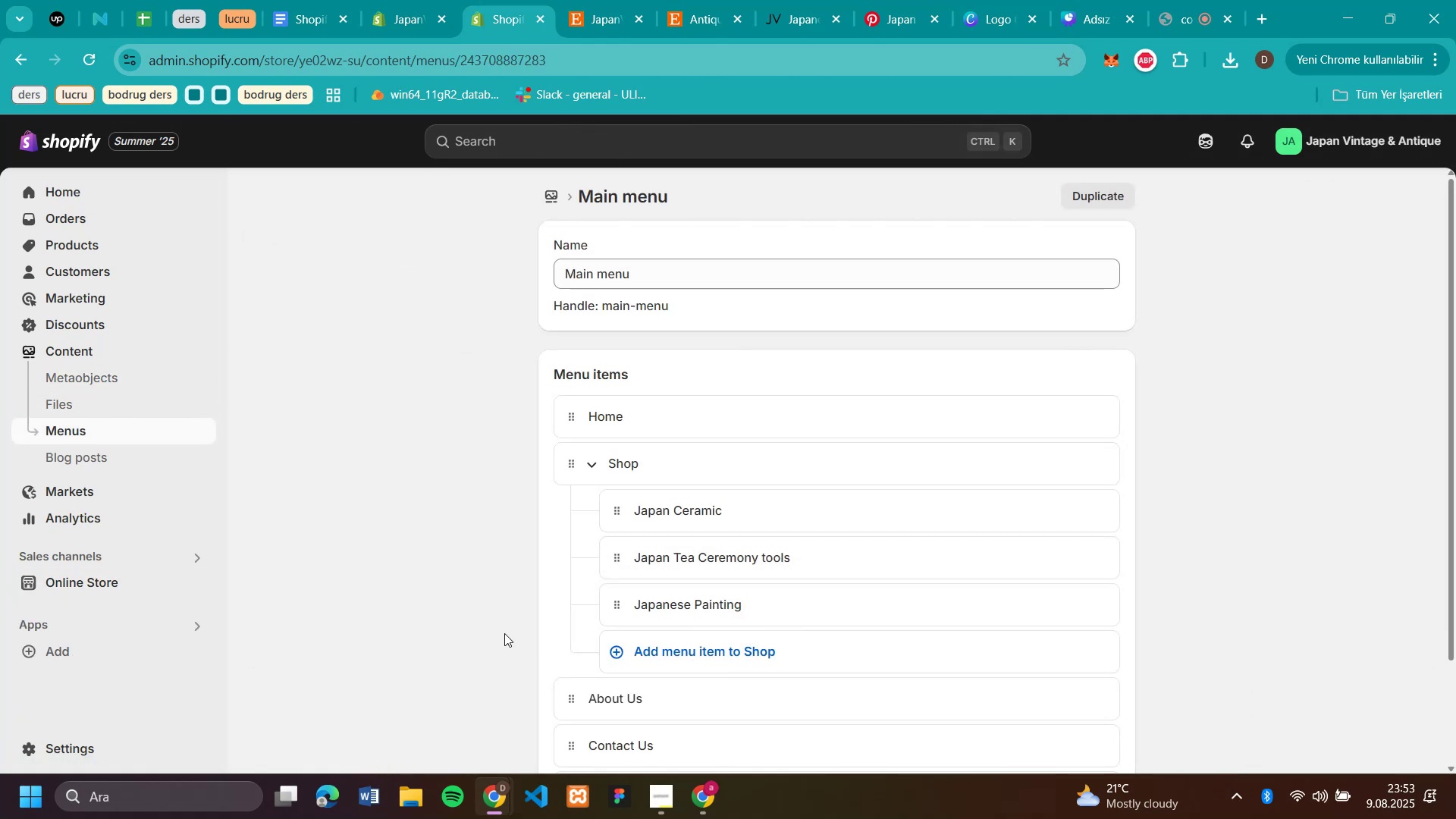 
scroll: coordinate [819, 604], scroll_direction: down, amount: 2.0
 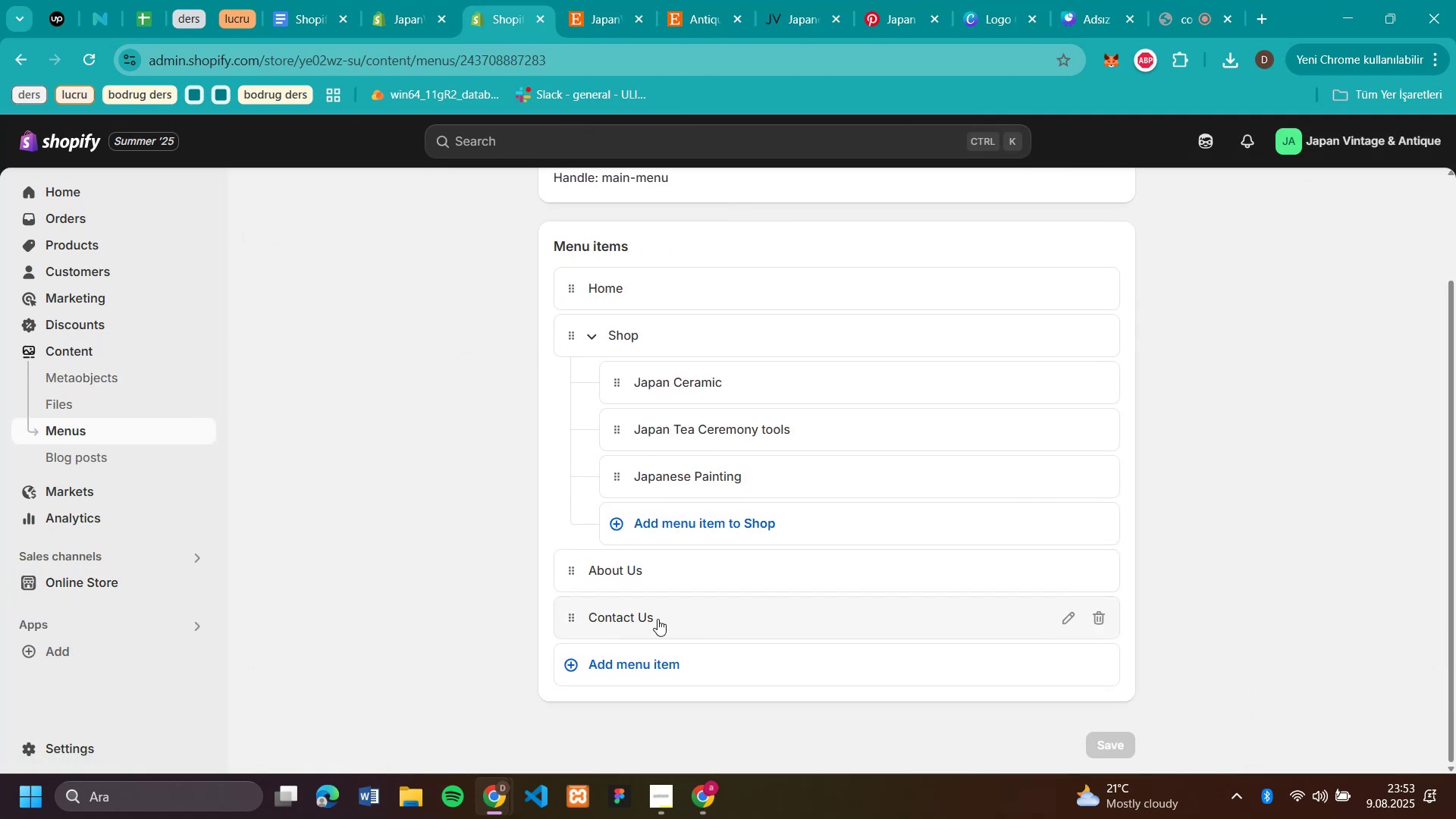 
left_click([657, 619])
 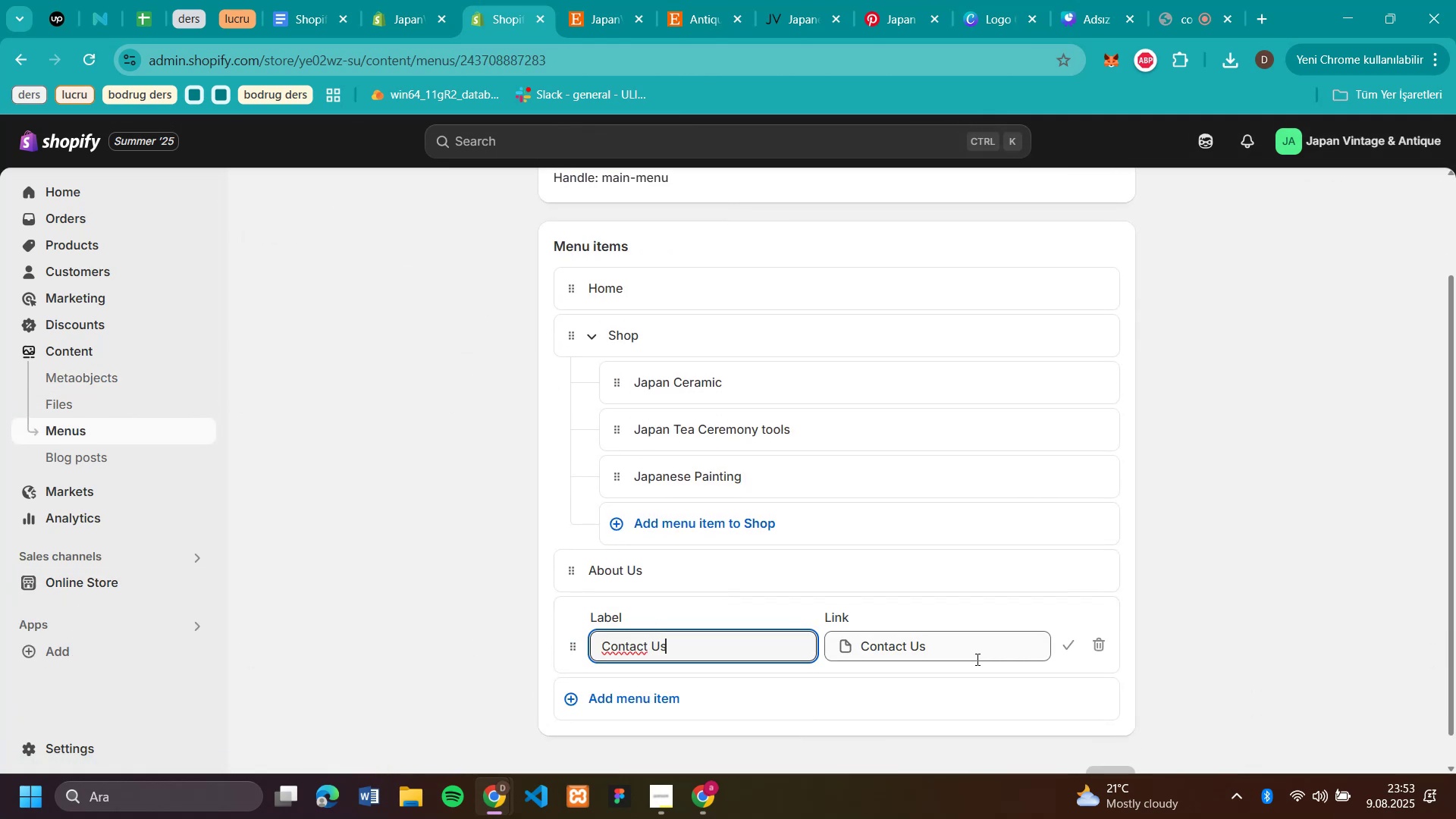 
left_click([985, 663])
 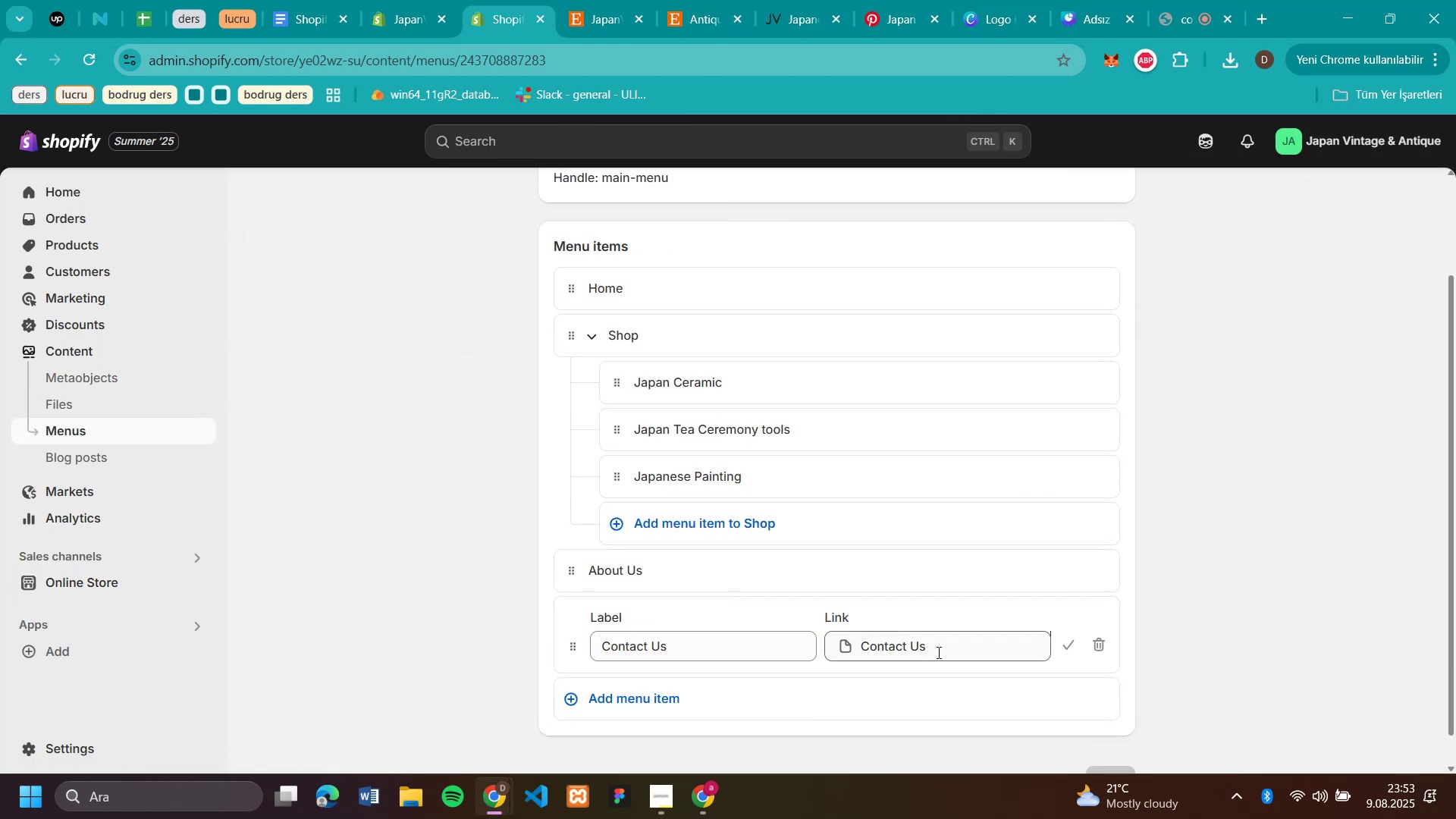 
left_click([937, 652])
 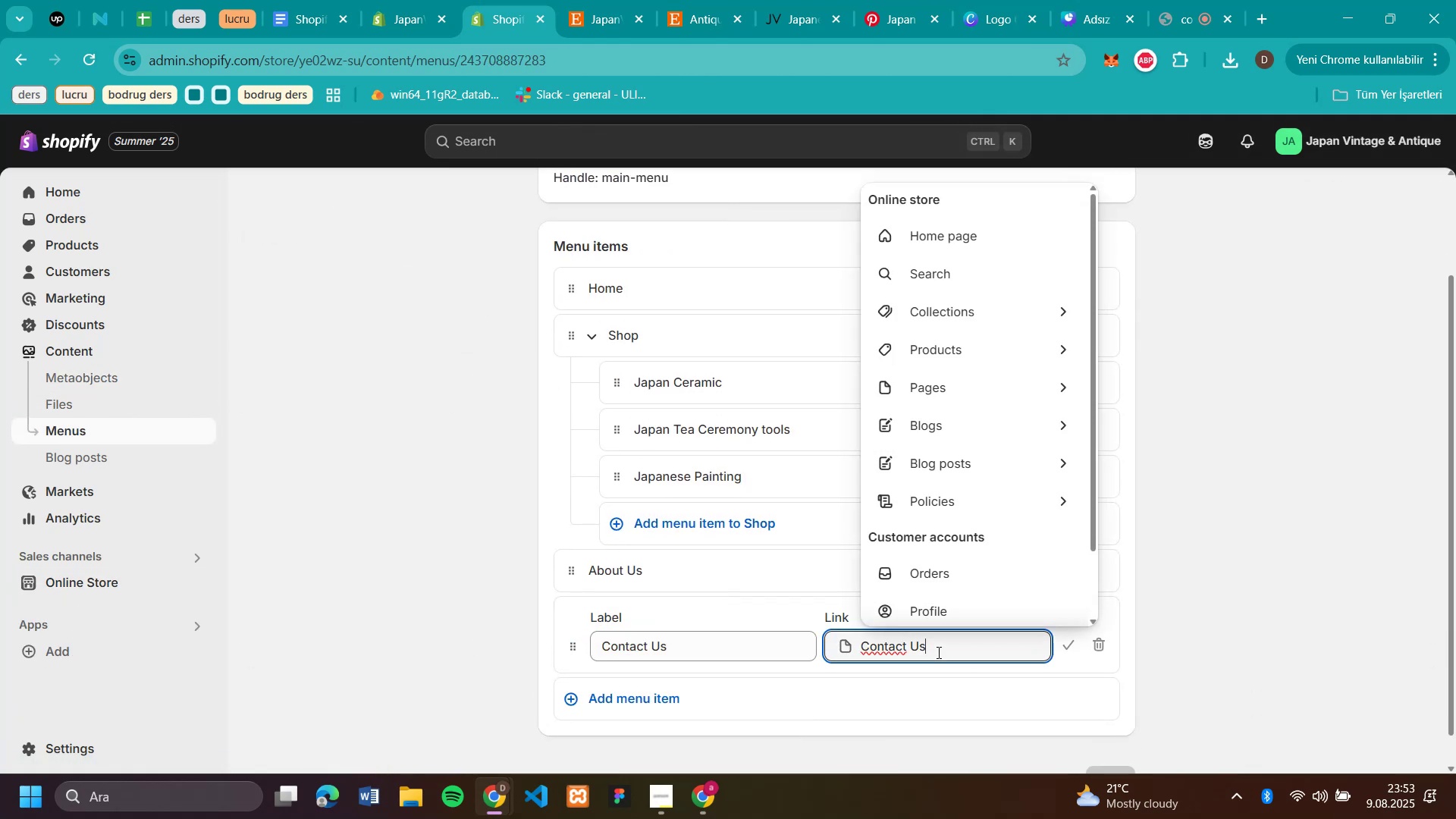 
scroll: coordinate [957, 511], scroll_direction: up, amount: 2.0
 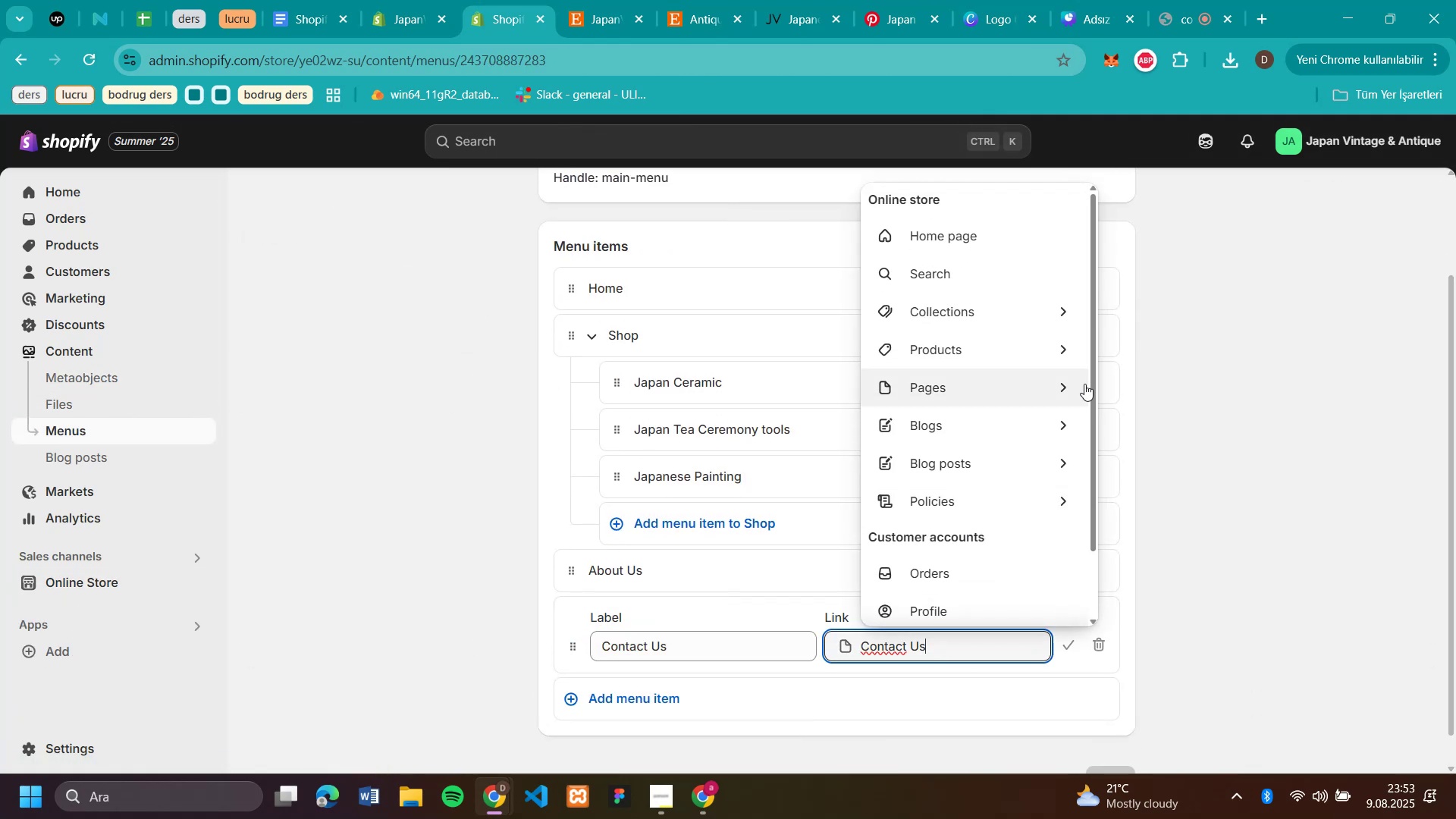 
left_click([1072, 385])
 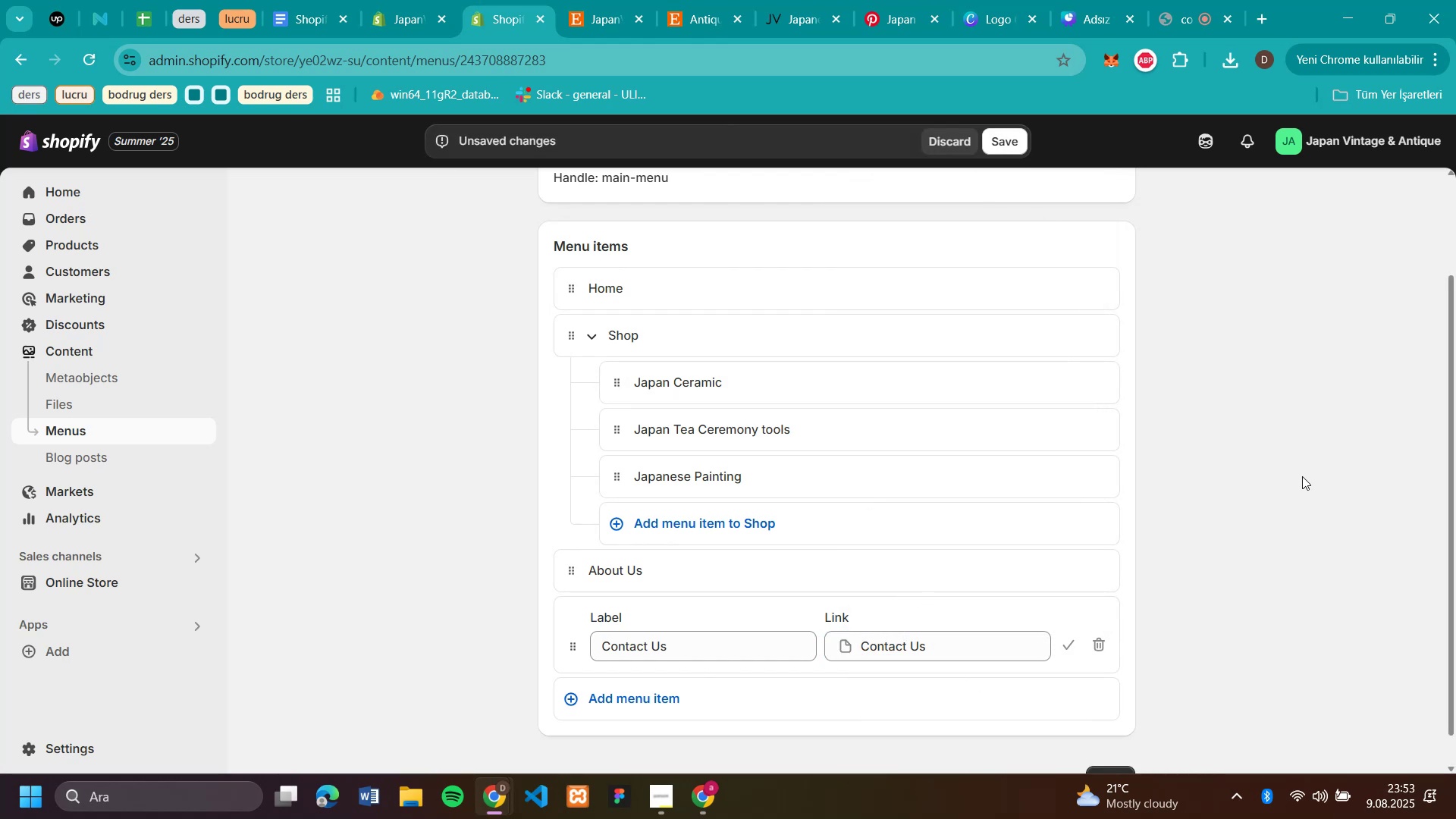 
wait(5.91)
 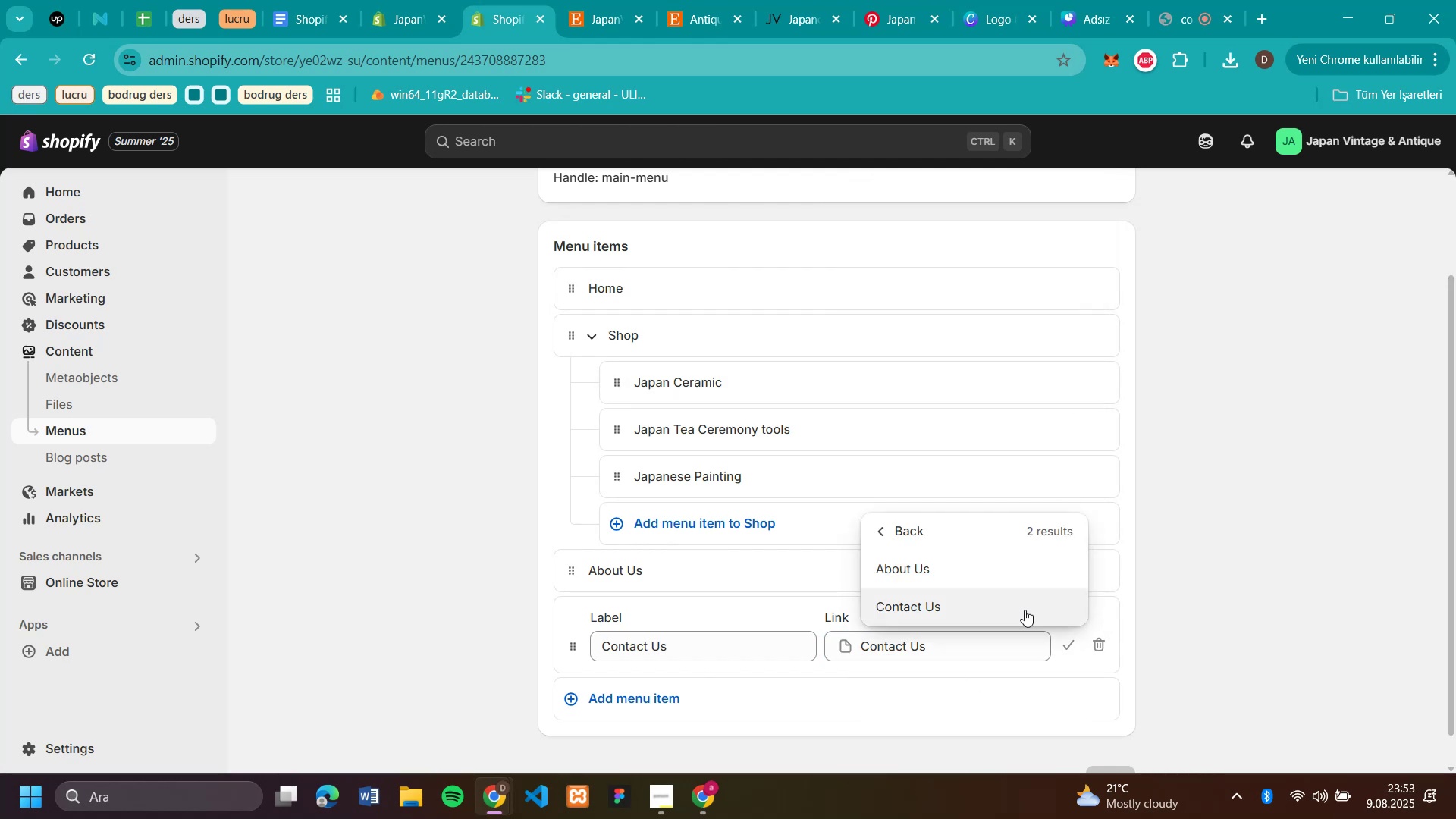 
left_click([296, 17])
 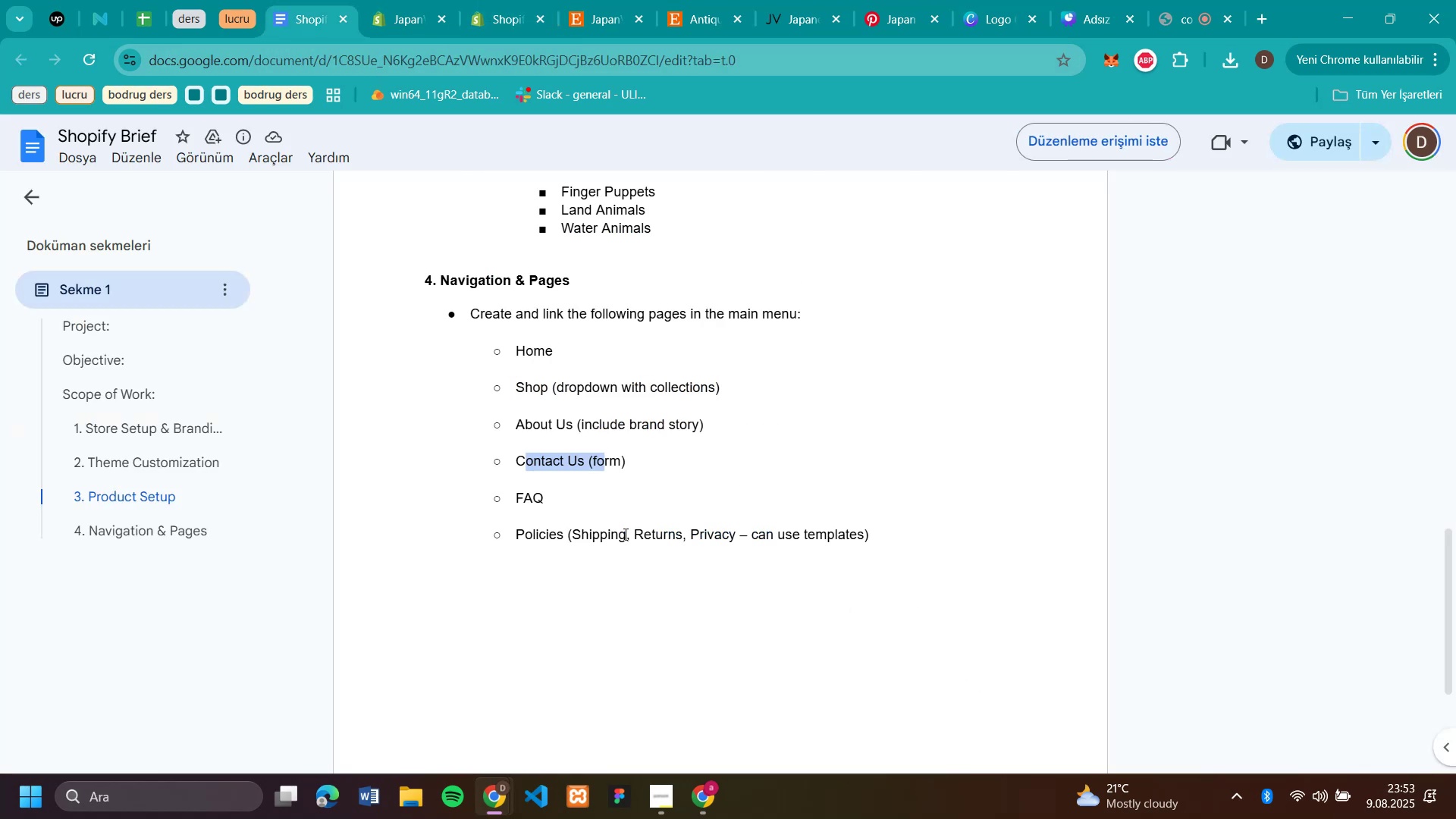 
left_click_drag(start_coordinate=[585, 514], to_coordinate=[508, 497])
 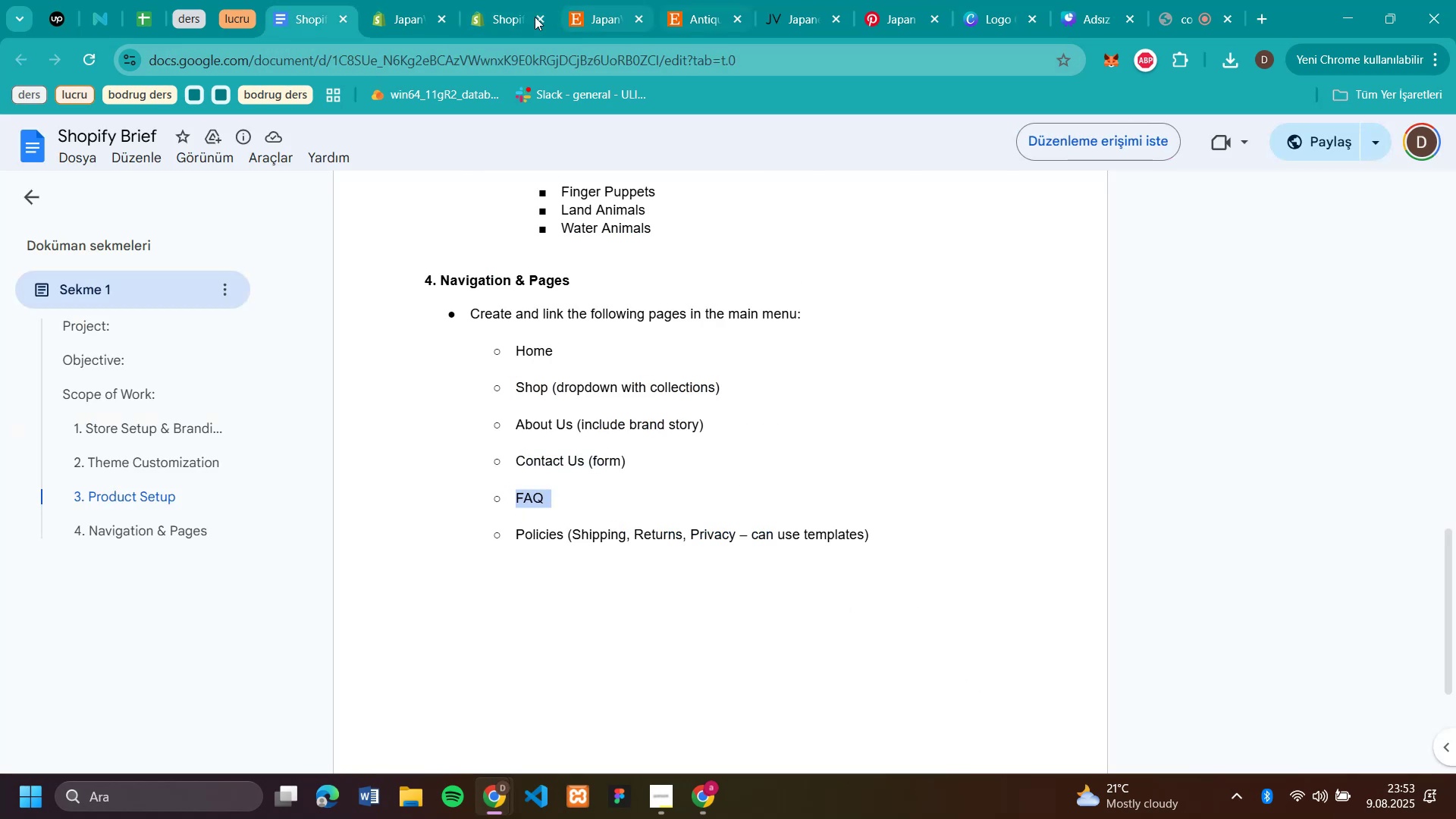 
mouse_move([423, 19])
 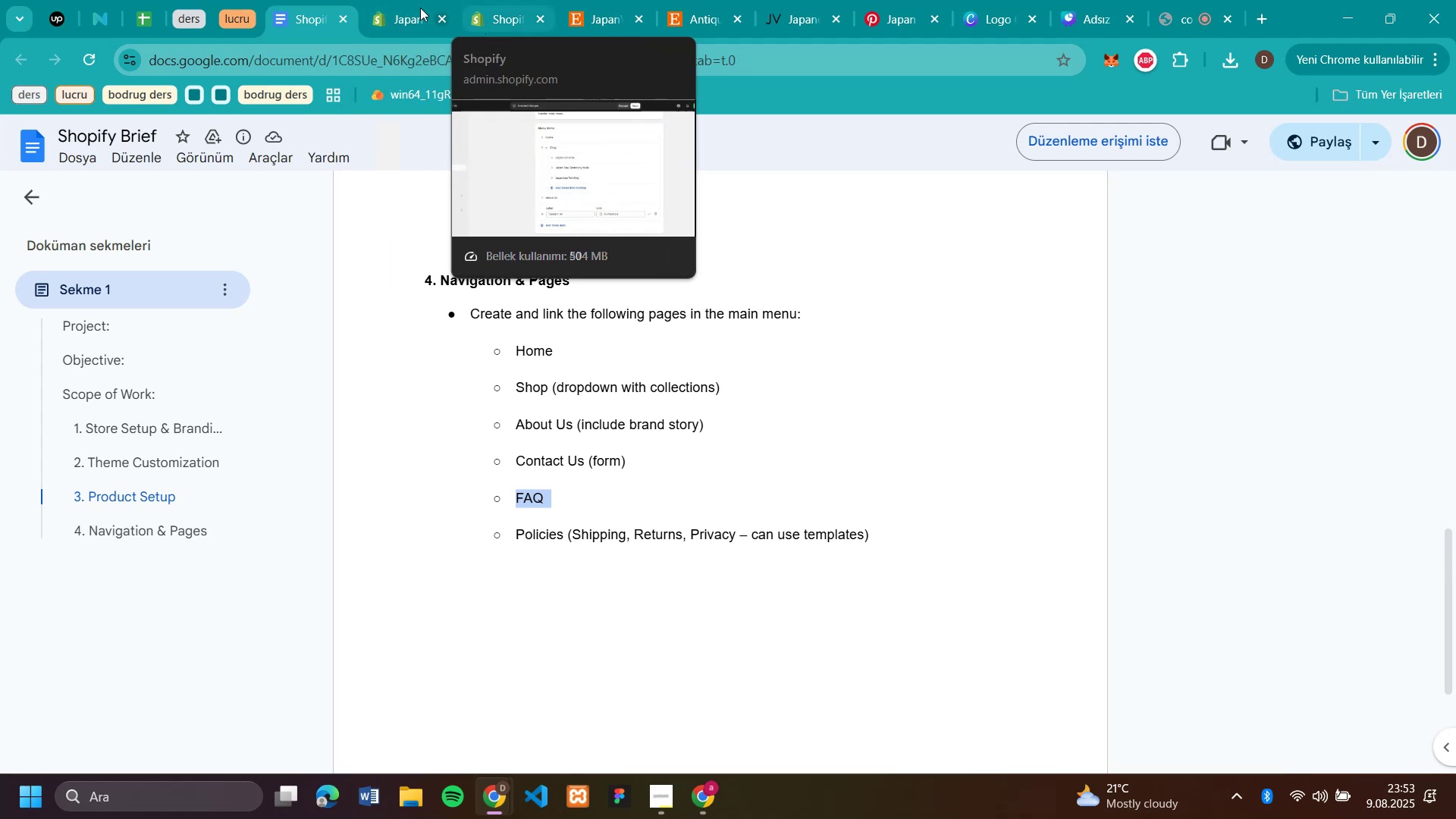 
left_click([514, 15])
 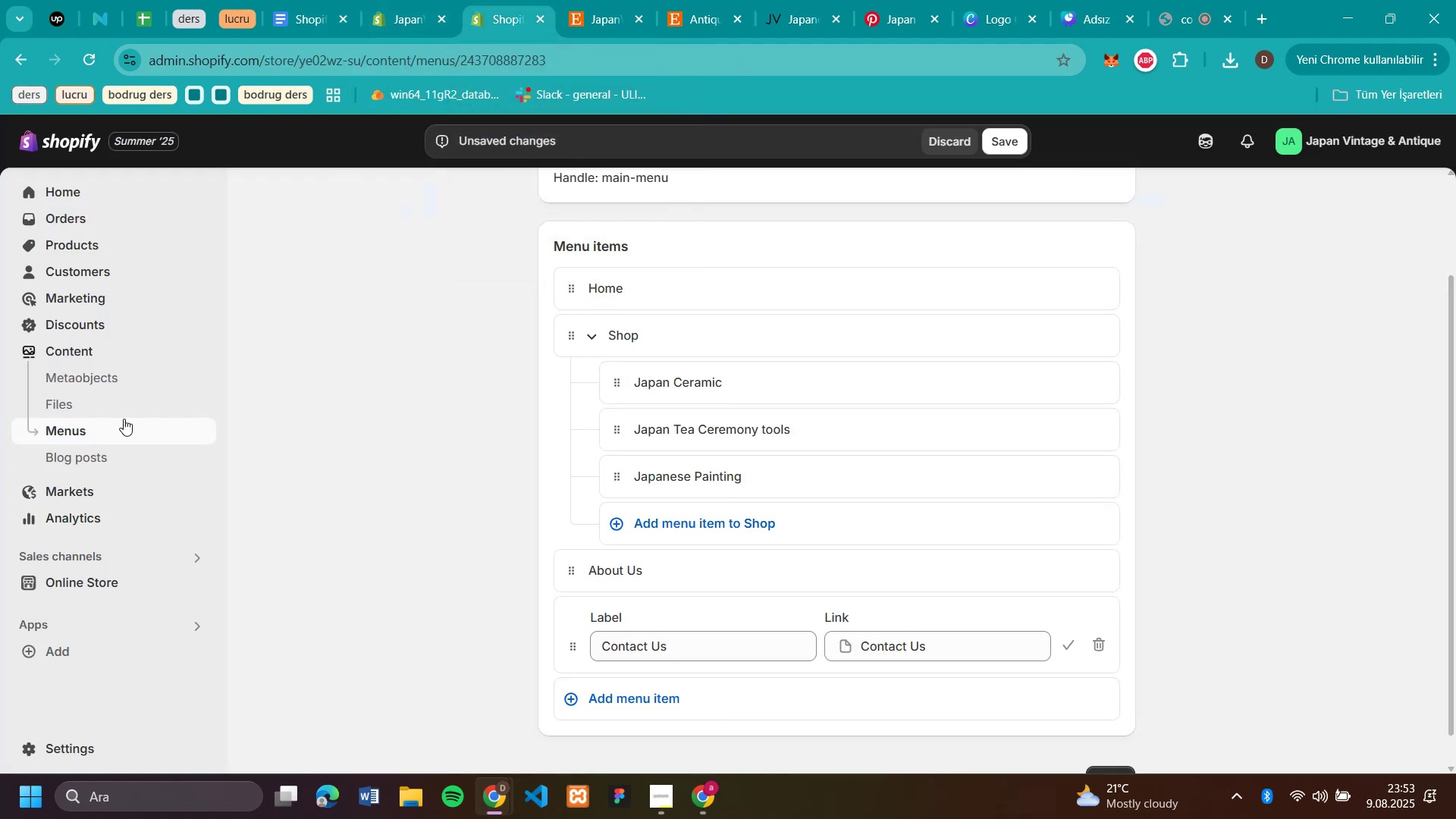 
left_click([102, 580])
 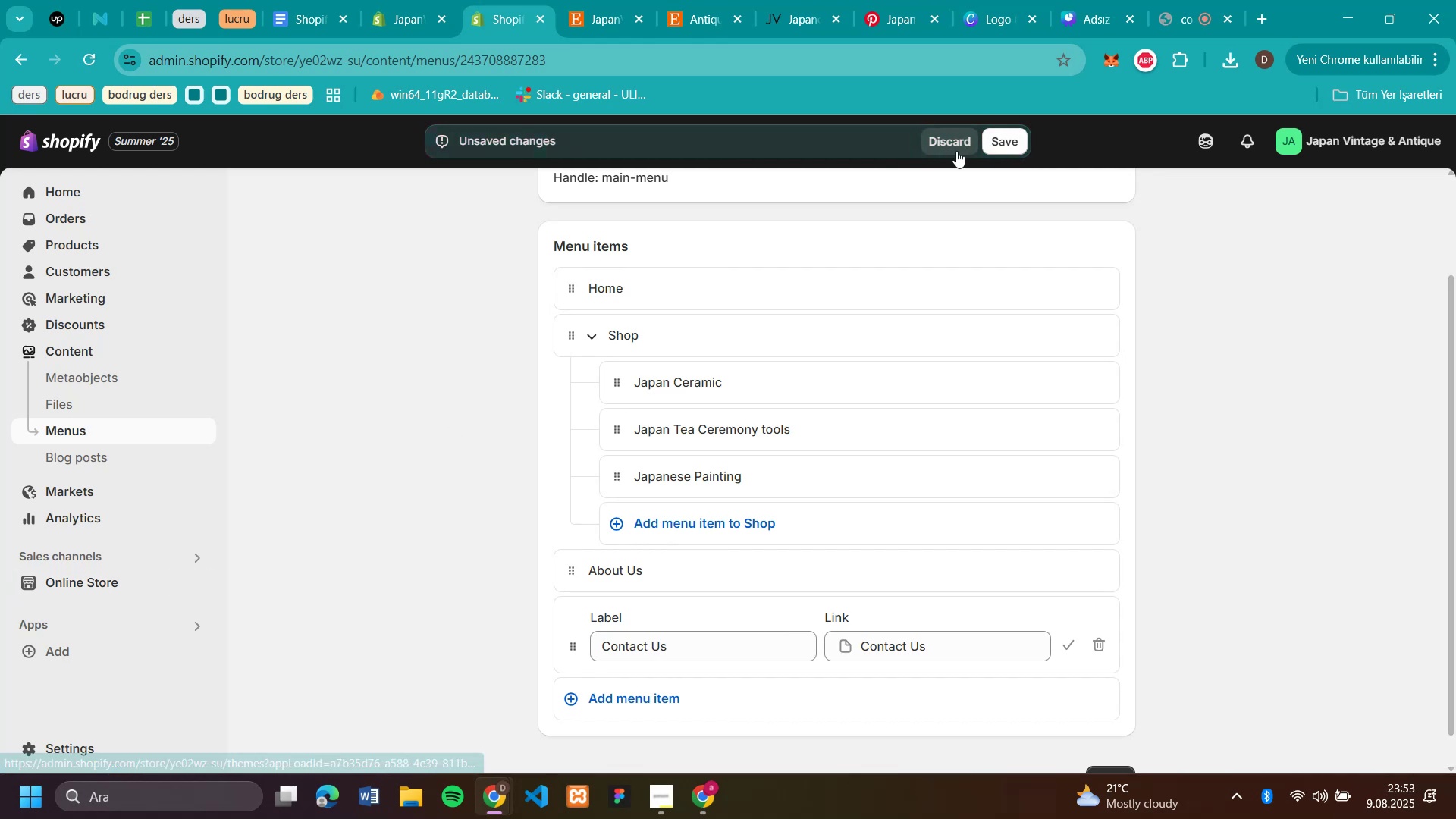 
left_click([1009, 136])
 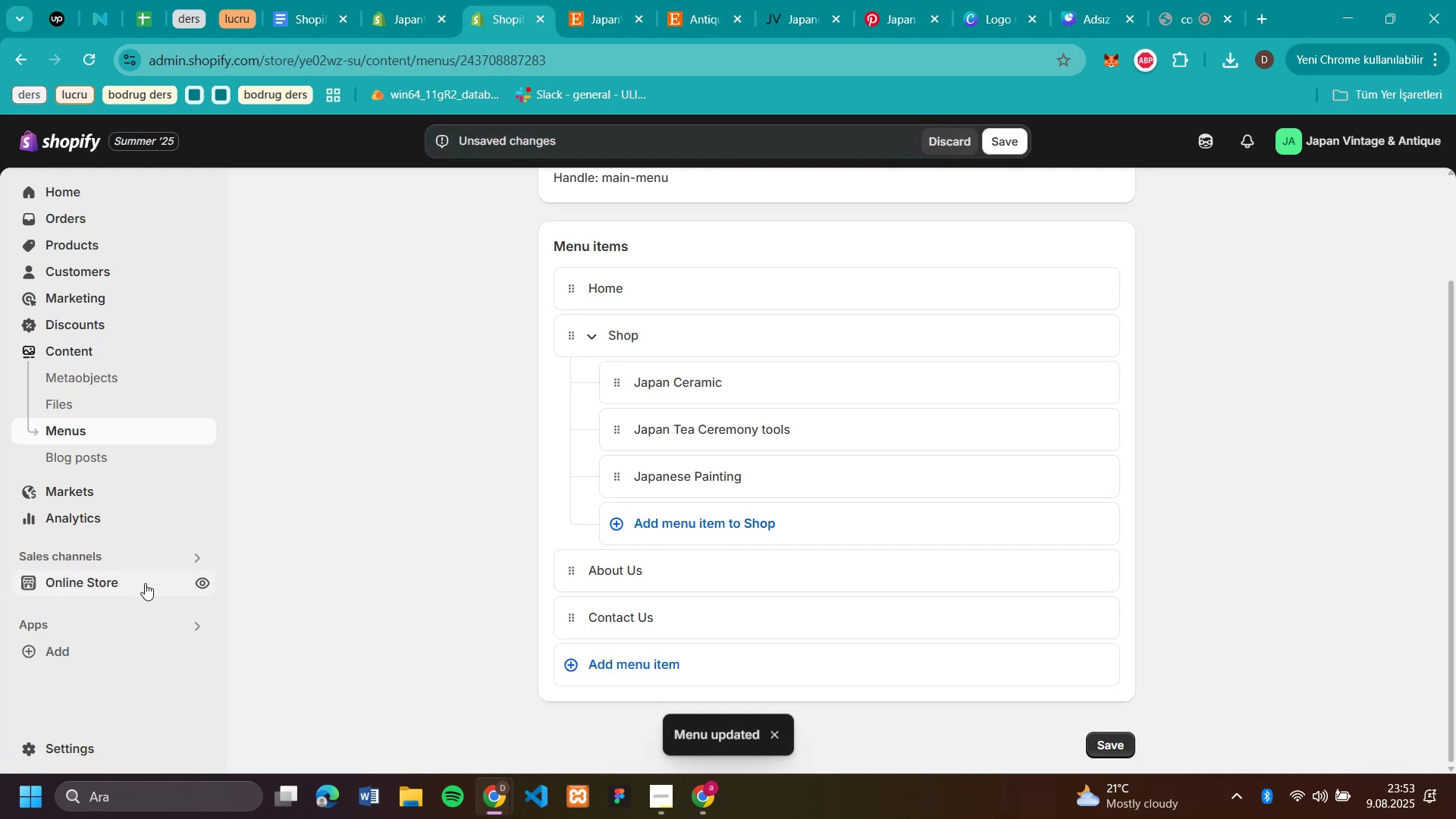 
left_click([109, 582])
 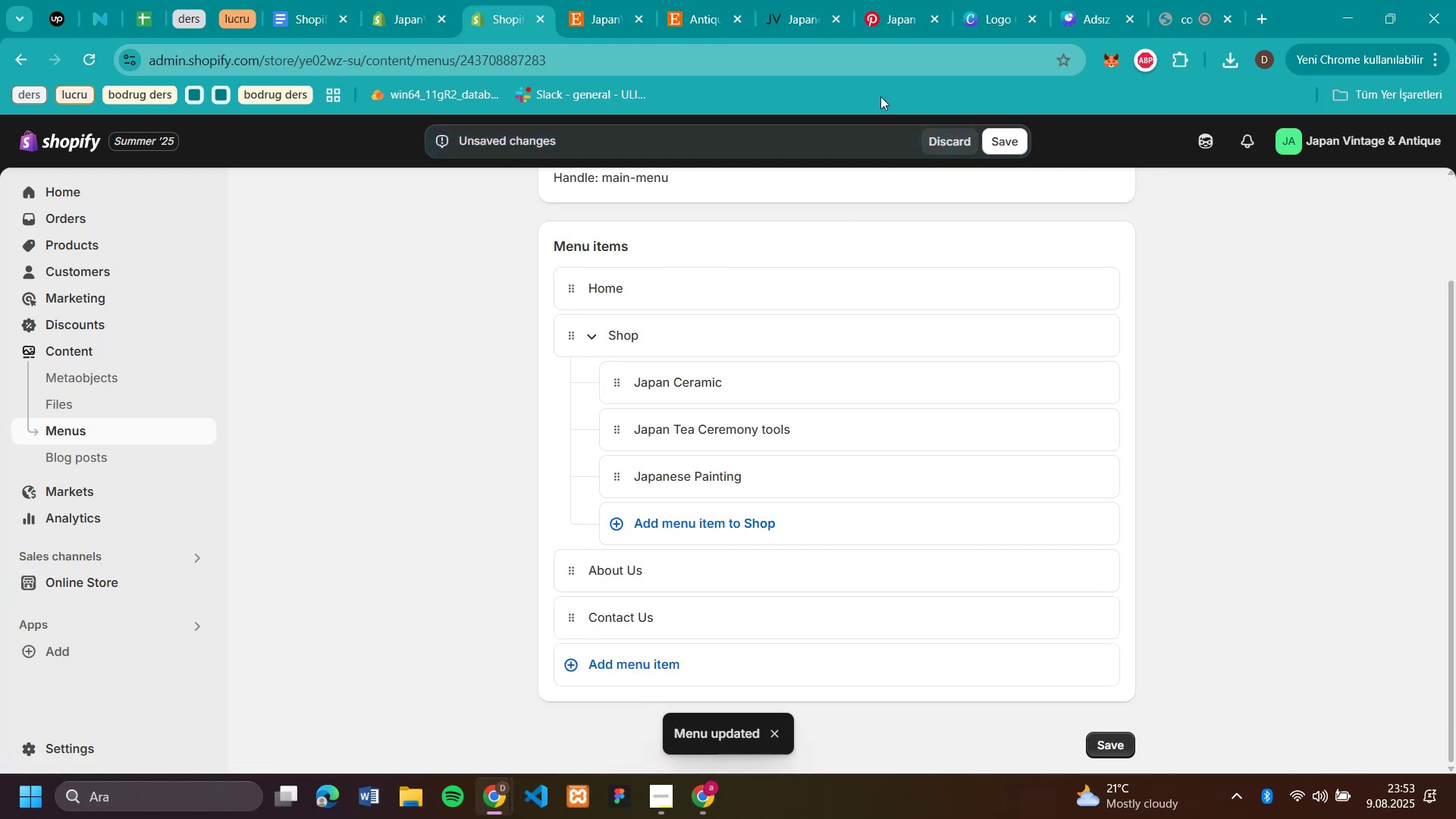 
left_click([1009, 136])
 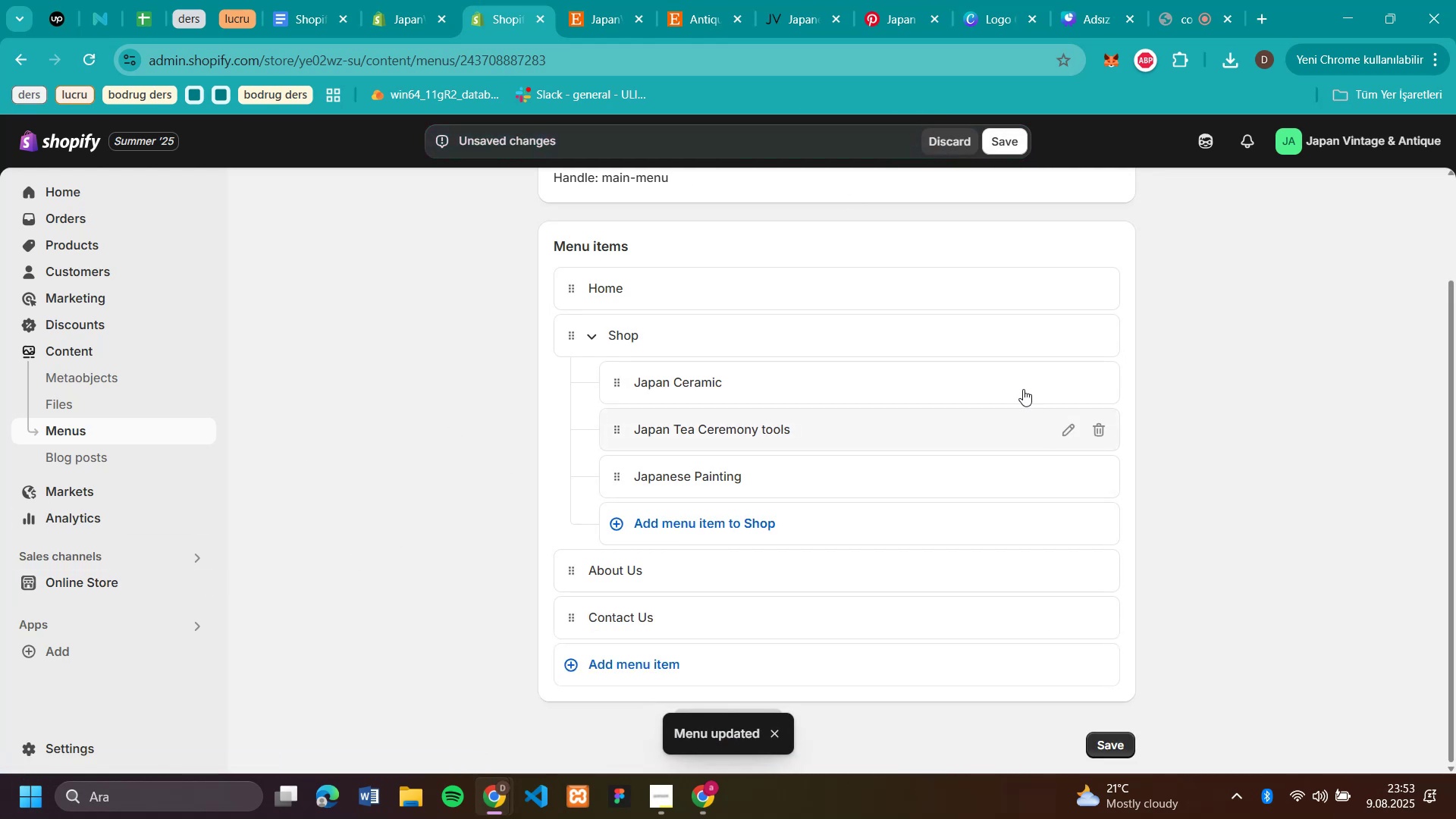 
left_click([1006, 144])
 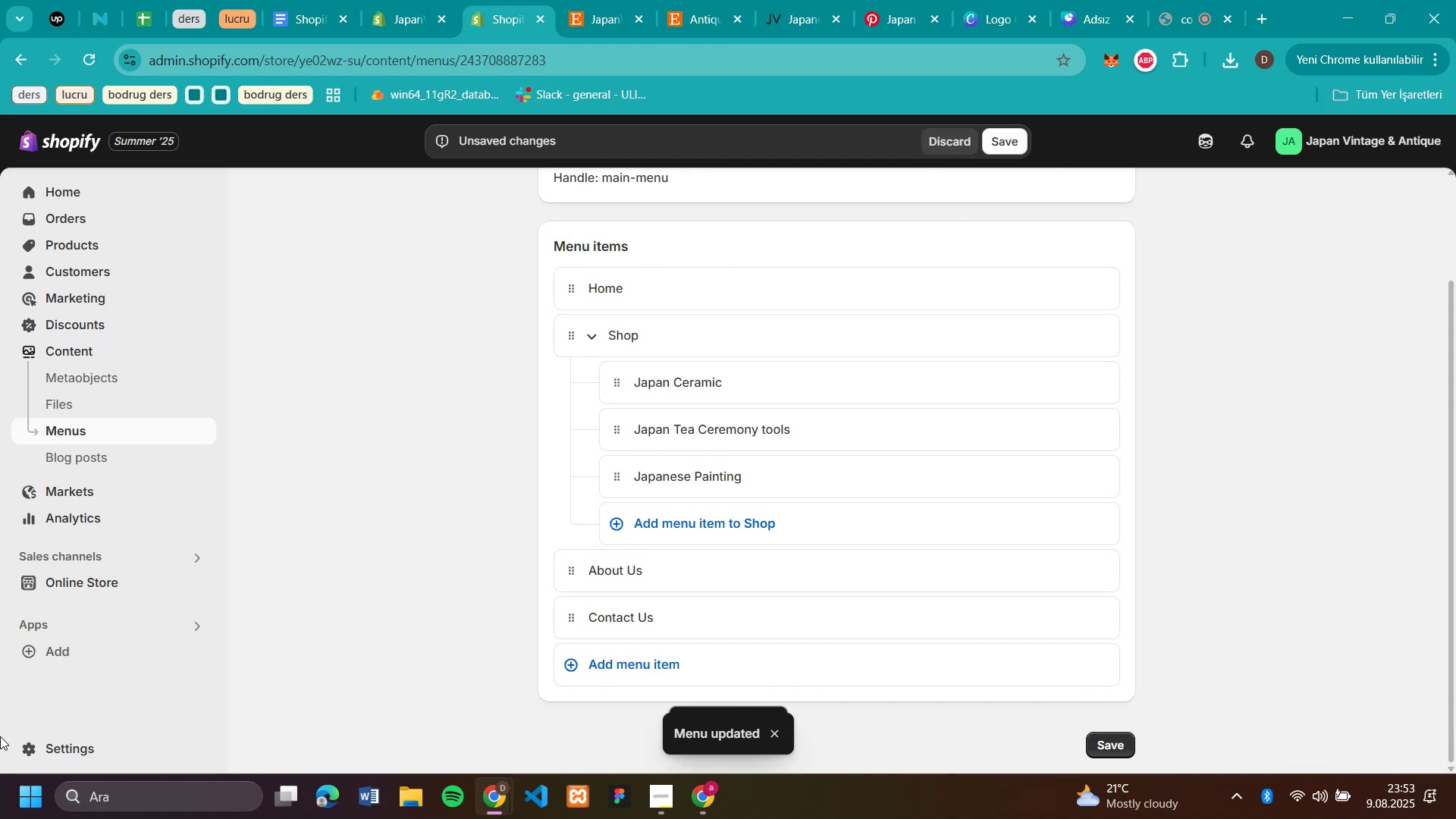 
left_click([111, 576])
 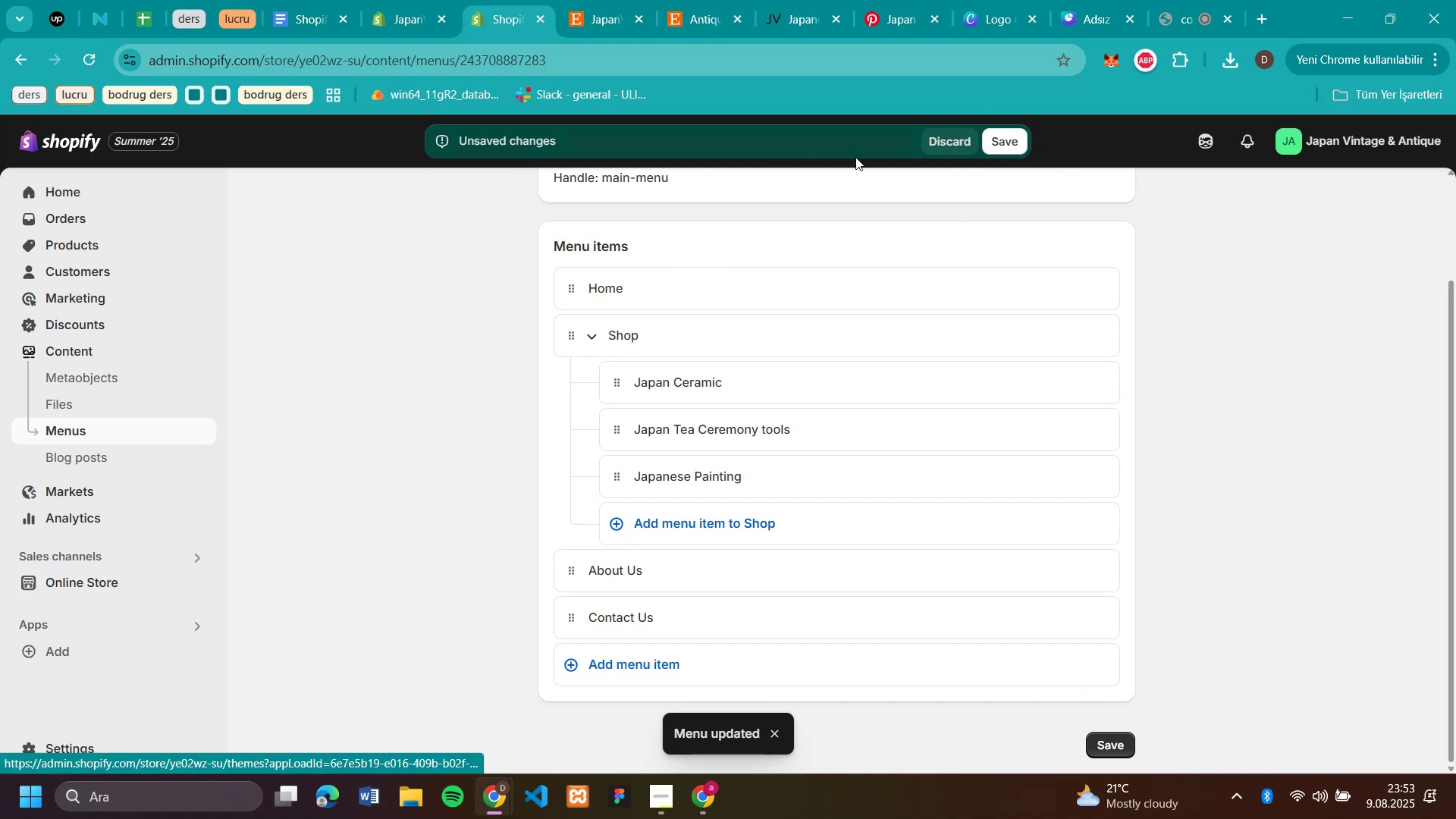 
scroll: coordinate [1405, 486], scroll_direction: up, amount: 4.0
 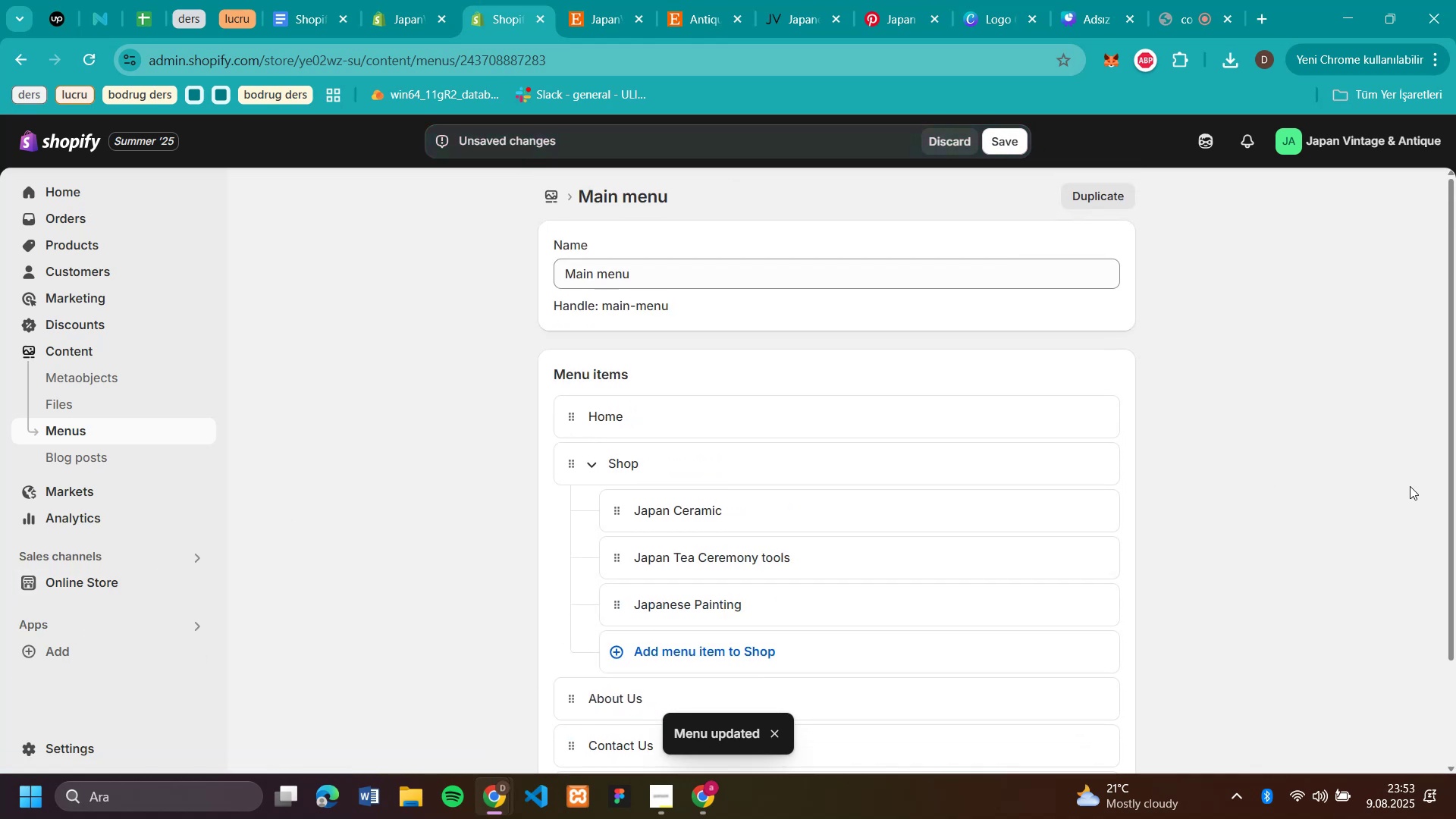 
scroll: coordinate [1410, 486], scroll_direction: down, amount: 3.0
 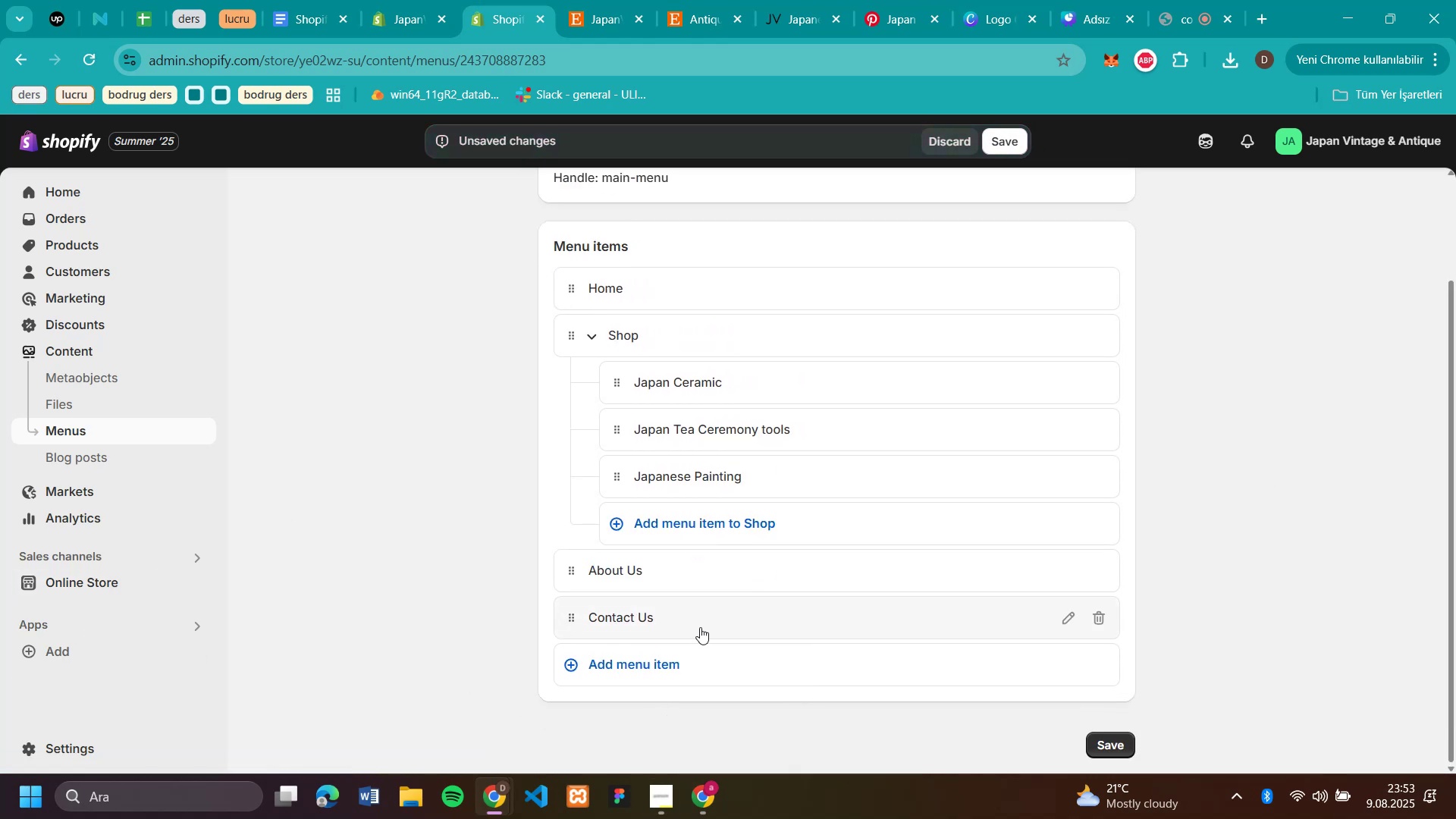 
scroll: coordinate [729, 287], scroll_direction: up, amount: 11.0
 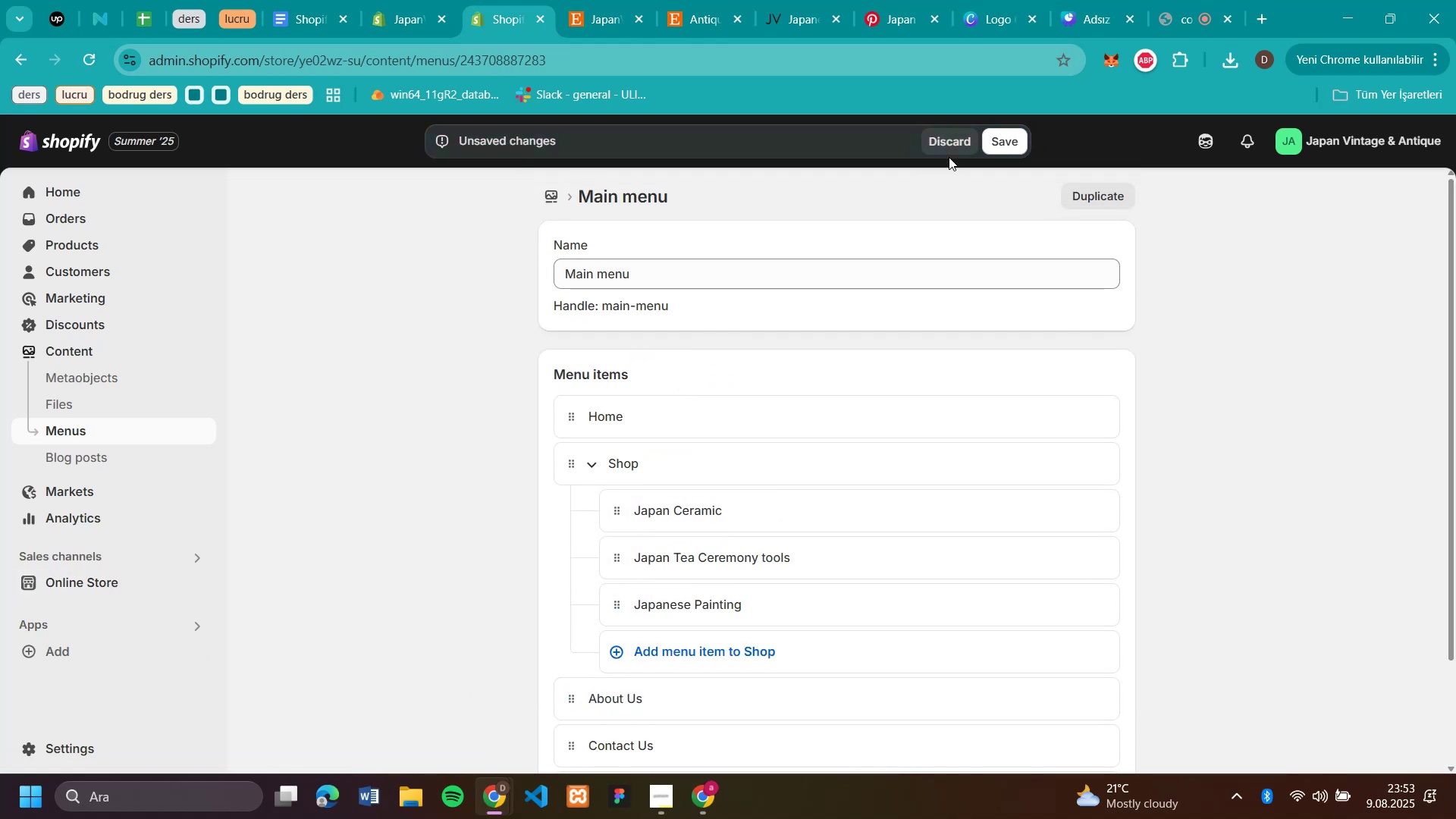 
left_click([949, 140])
 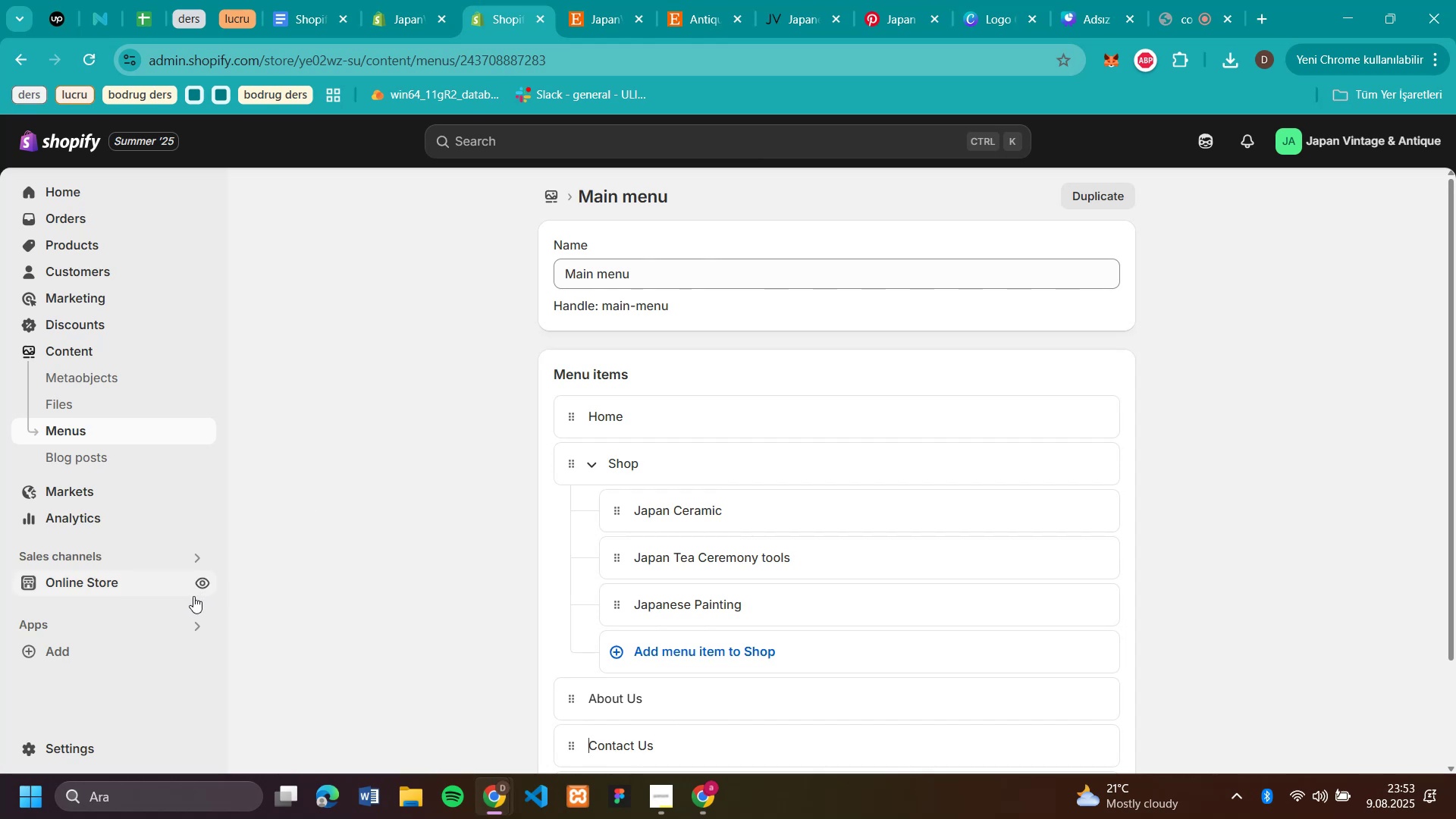 
left_click([83, 570])
 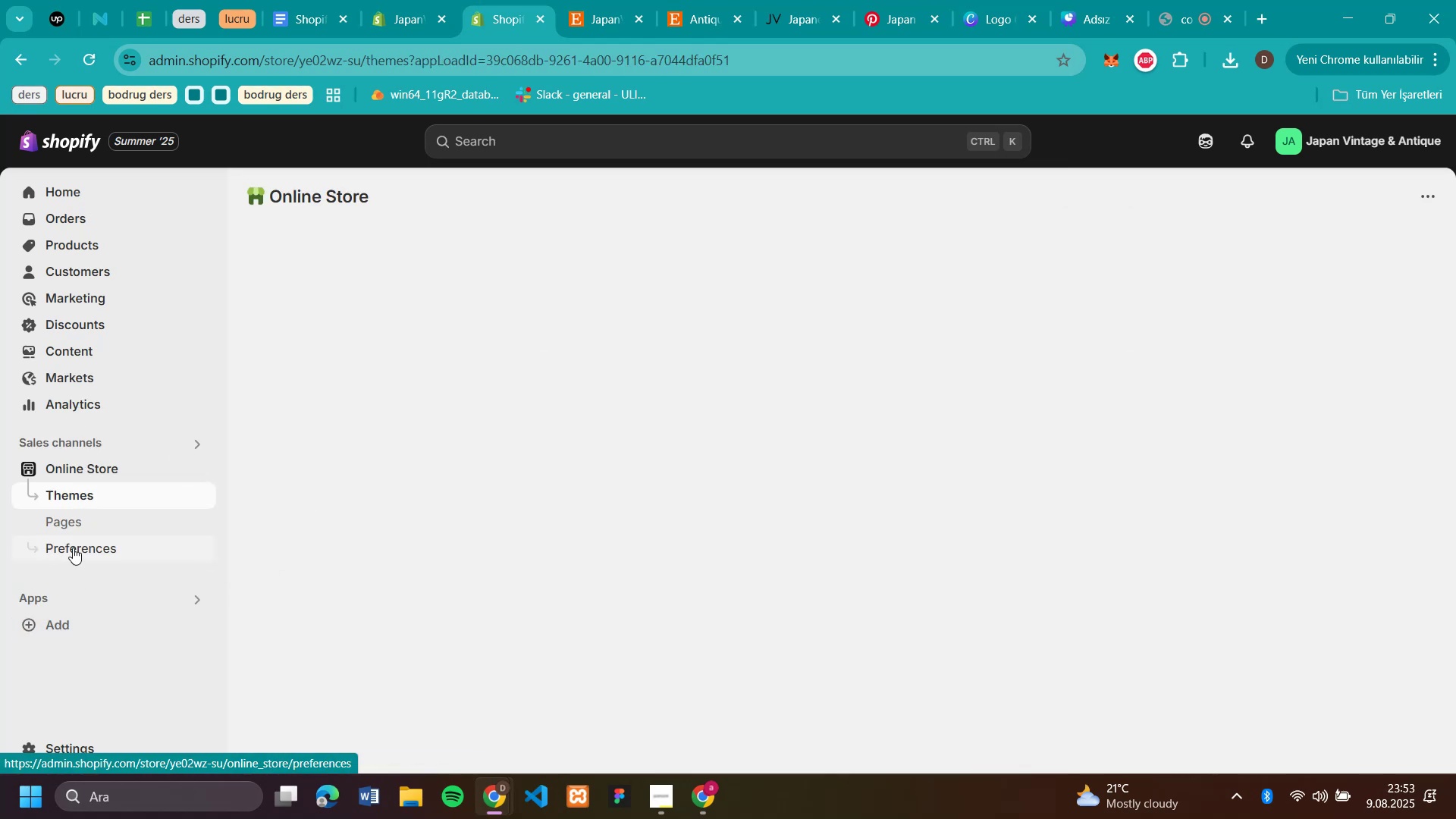 
left_click([73, 524])
 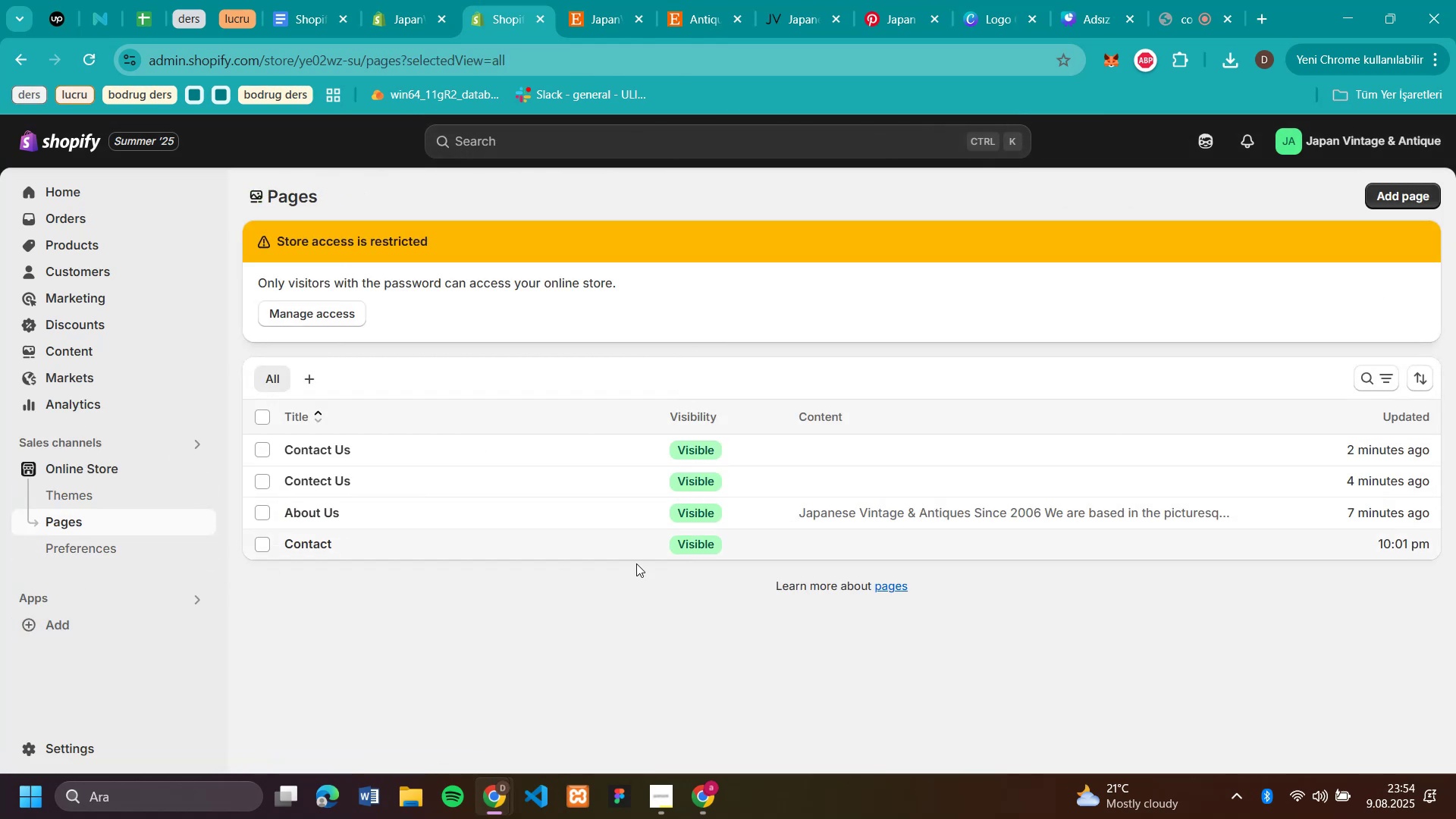 
wait(8.13)
 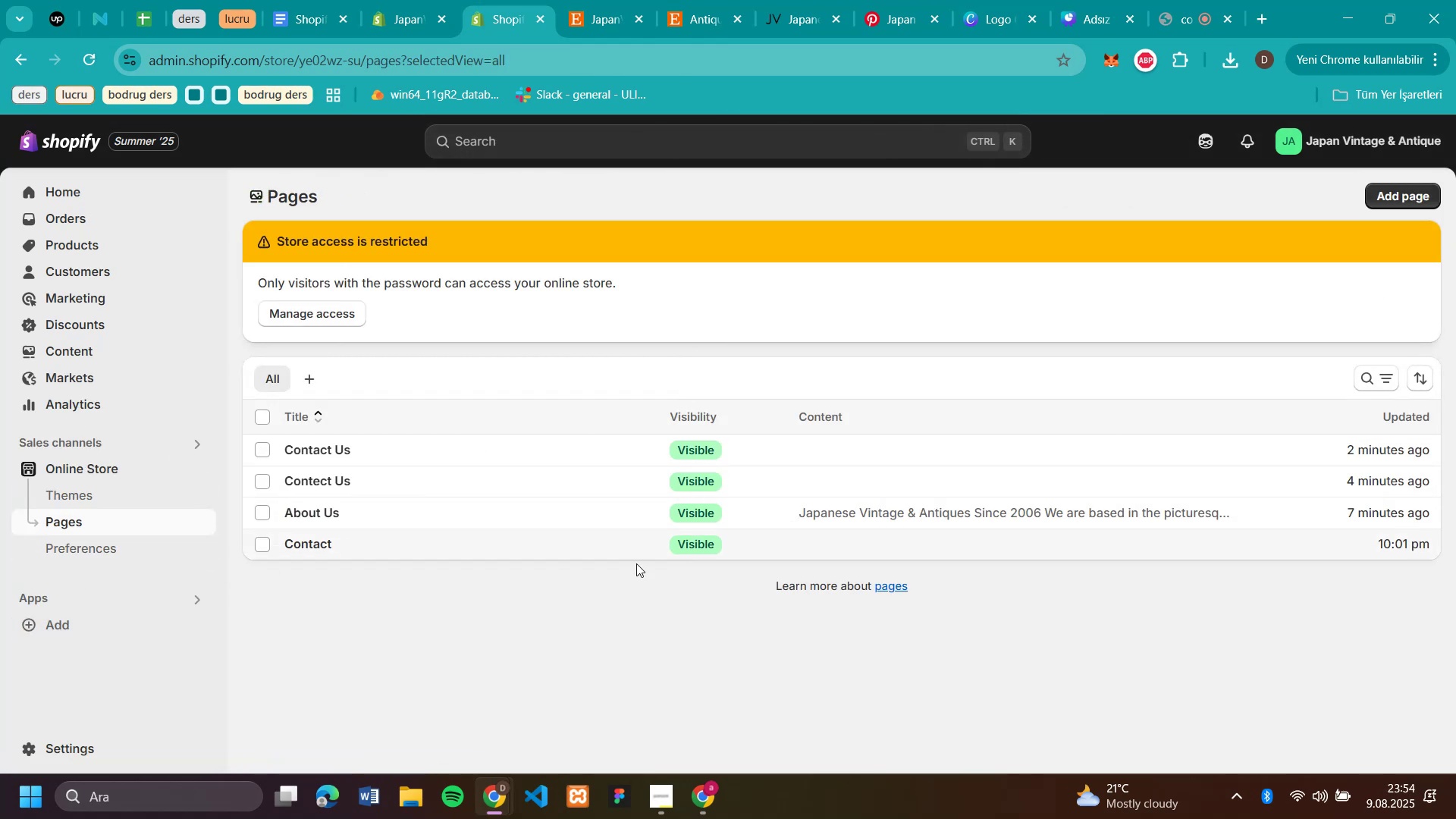 
left_click([300, 17])
 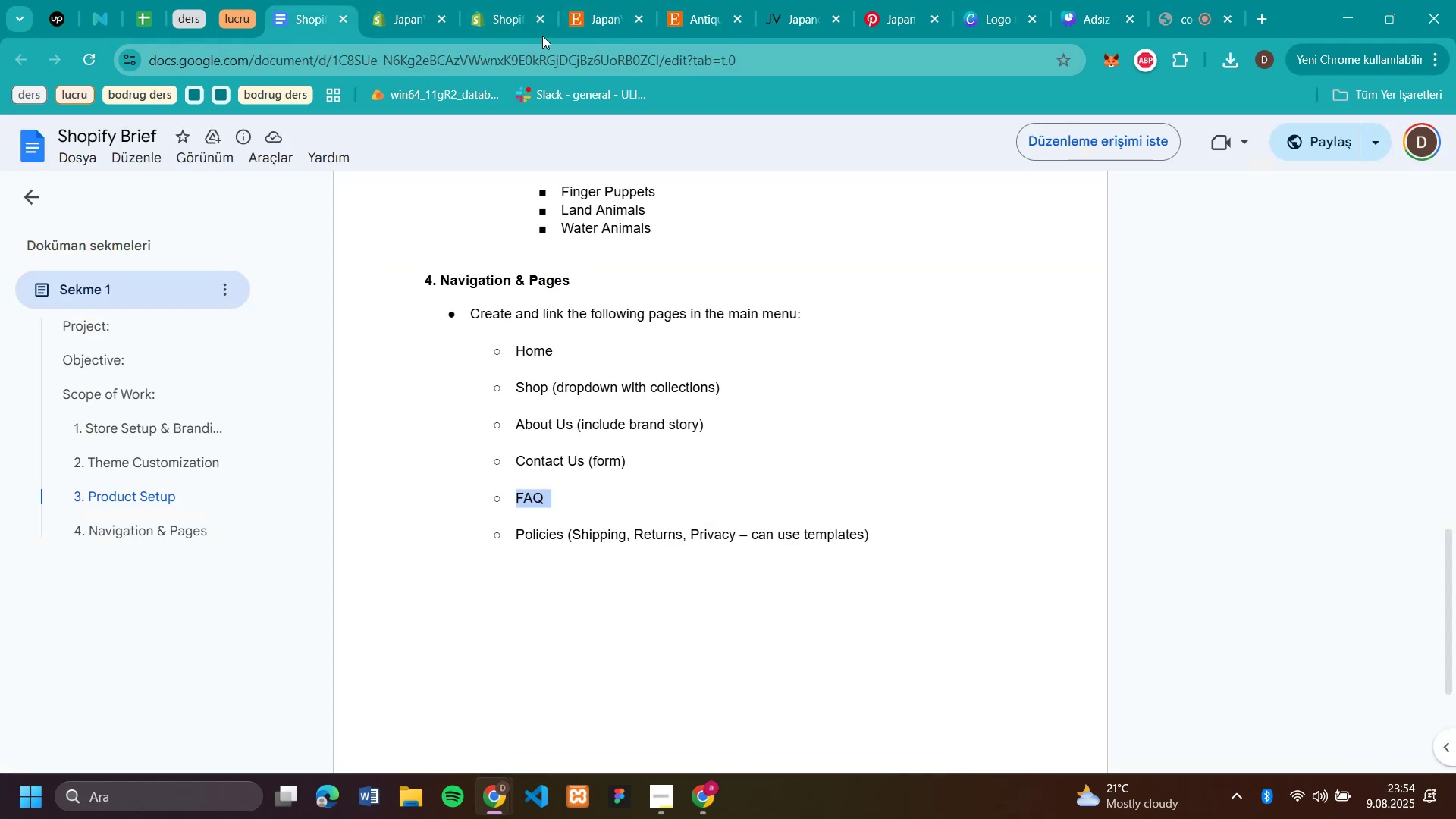 
left_click([406, 30])
 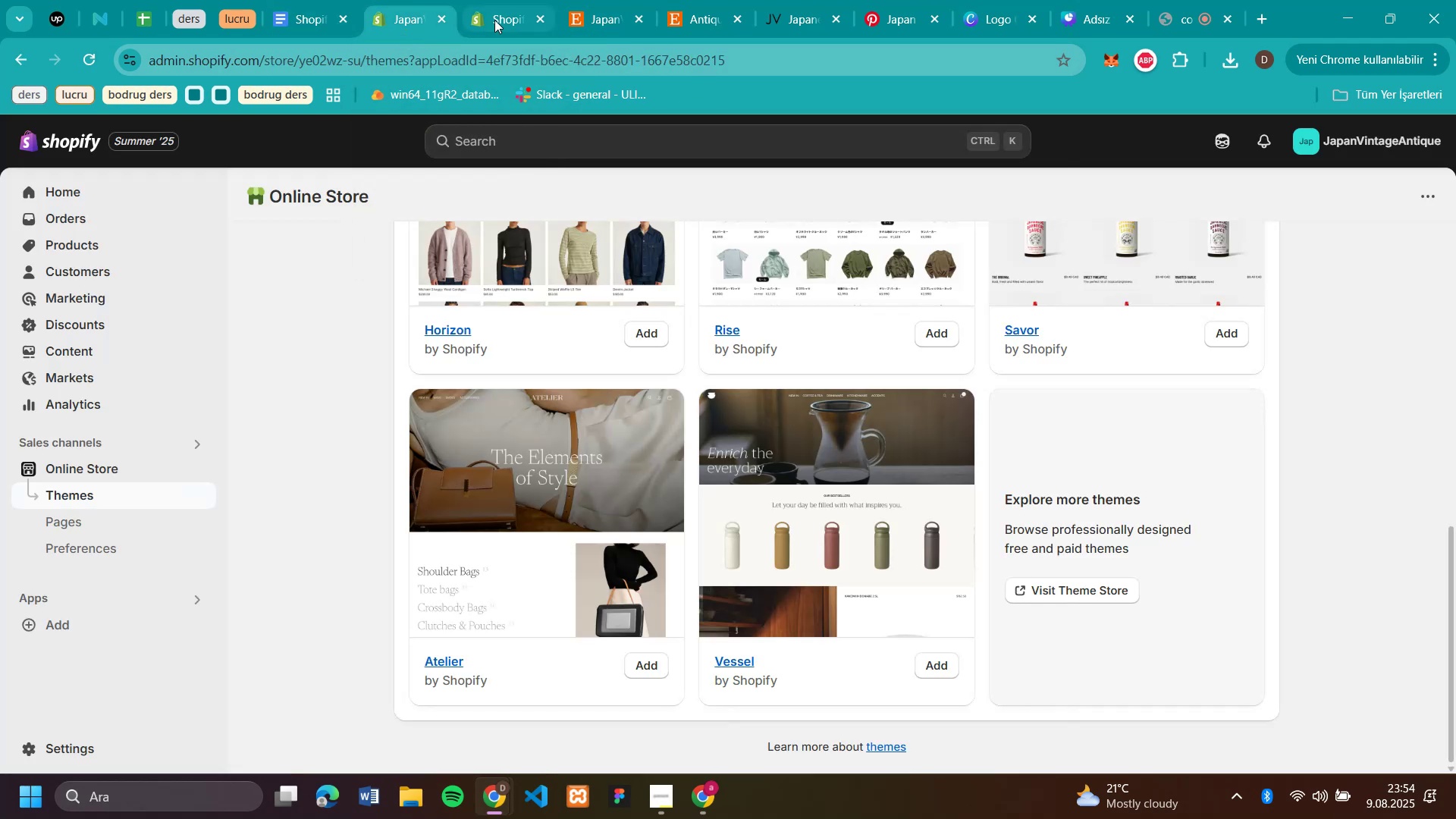 
left_click([494, 20])
 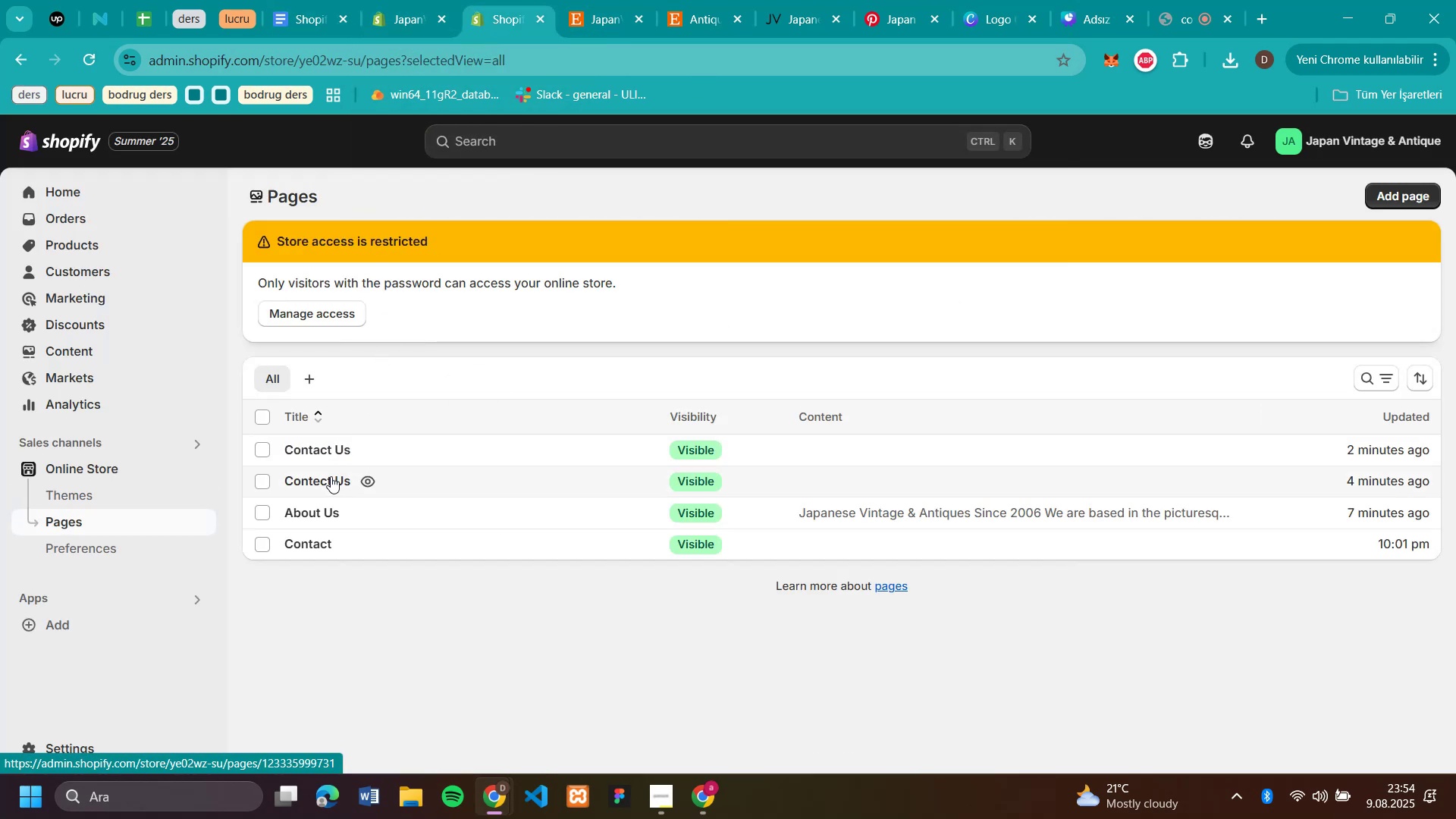 
left_click([331, 476])
 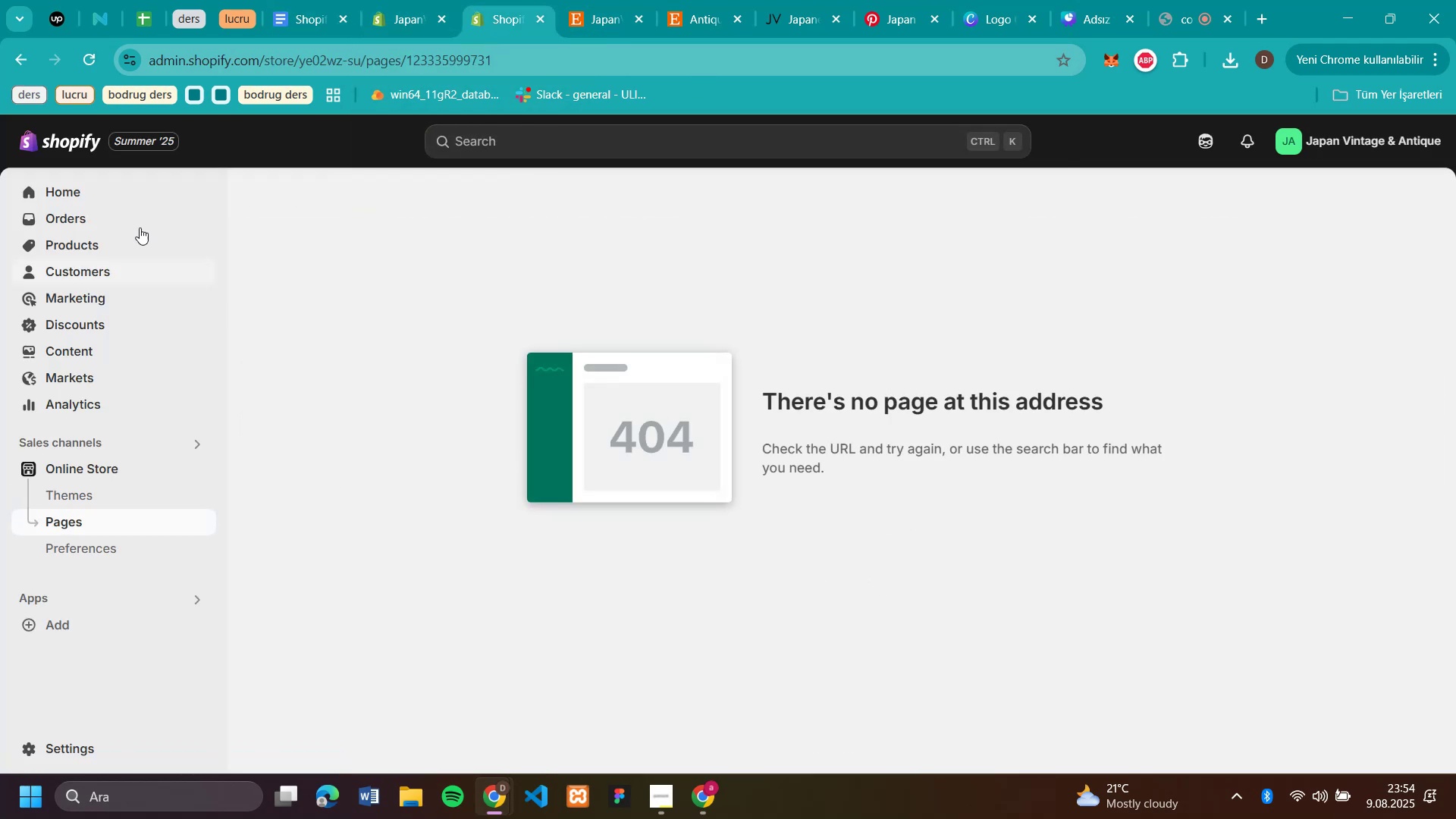 
left_click([30, 45])
 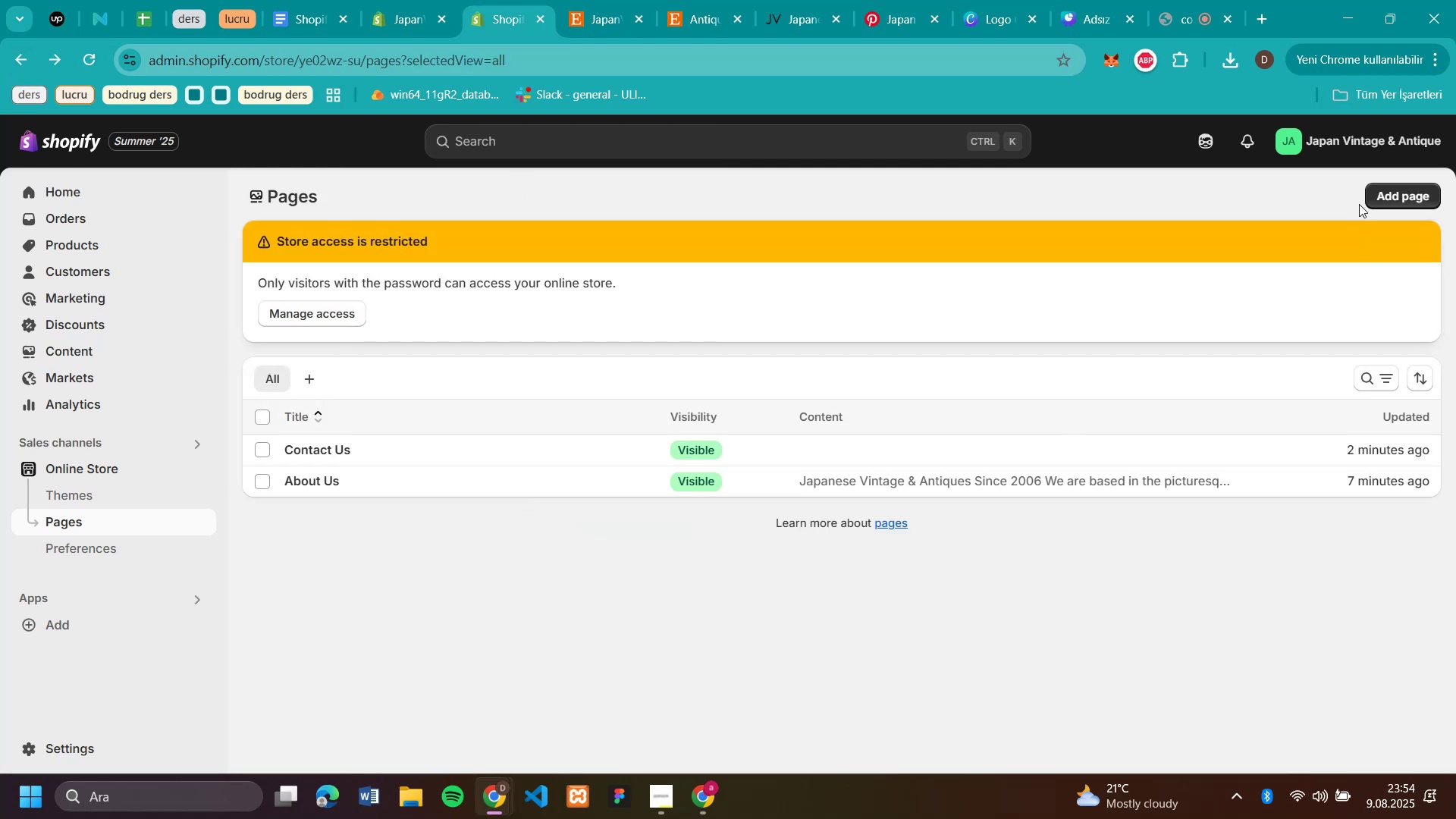 
left_click([1392, 205])
 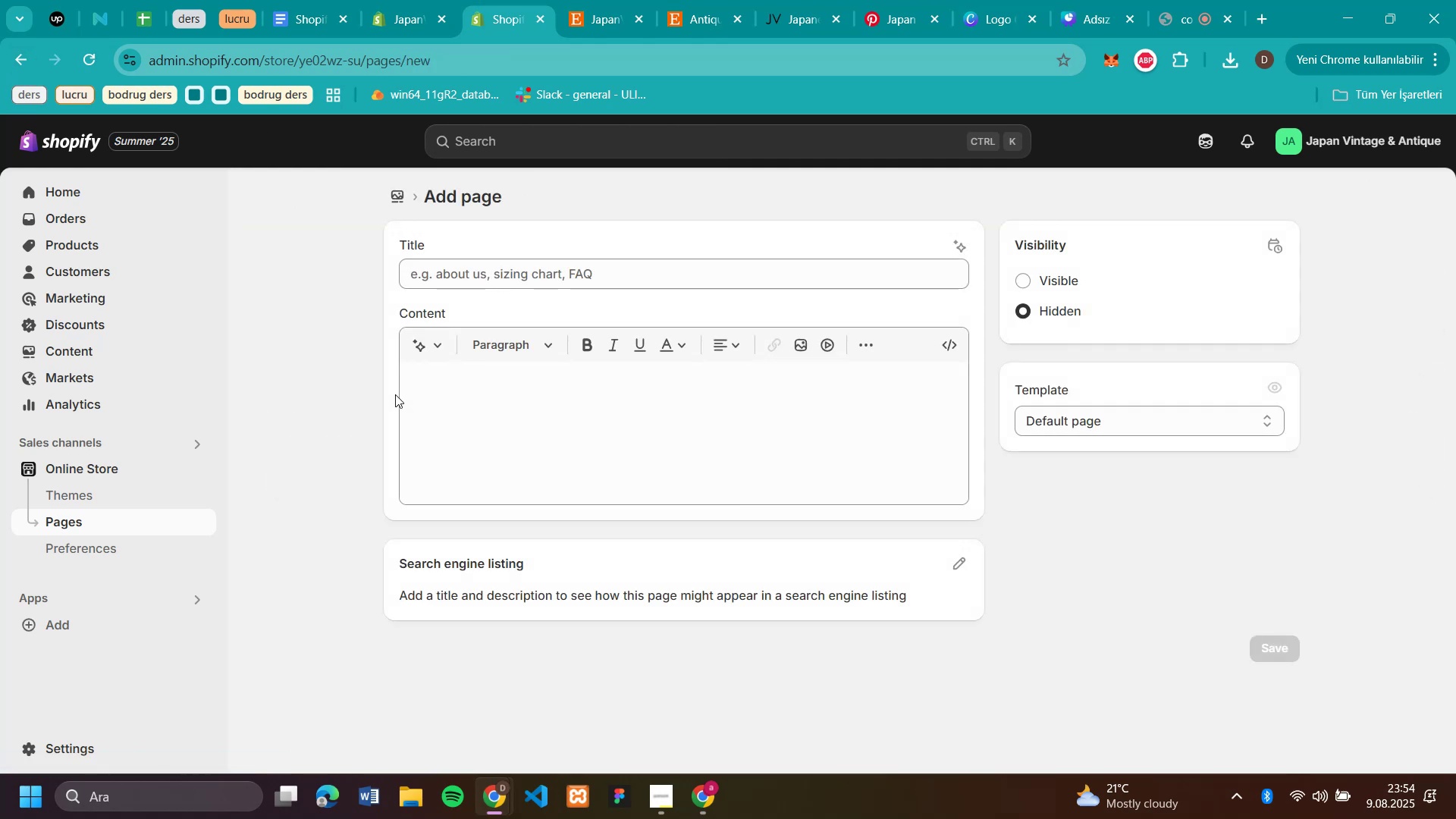 
left_click([464, 284])
 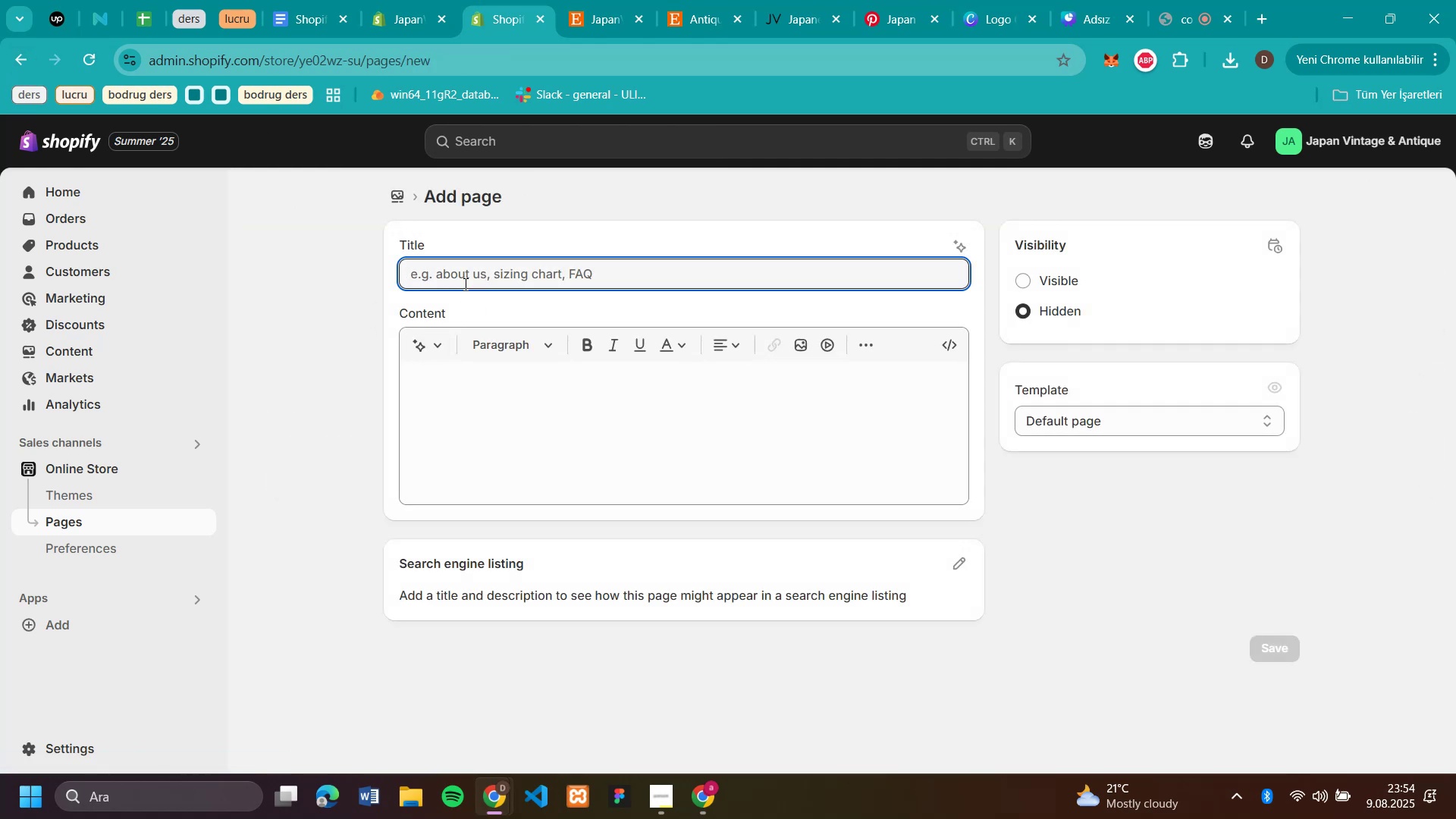 
type(FAQ)
 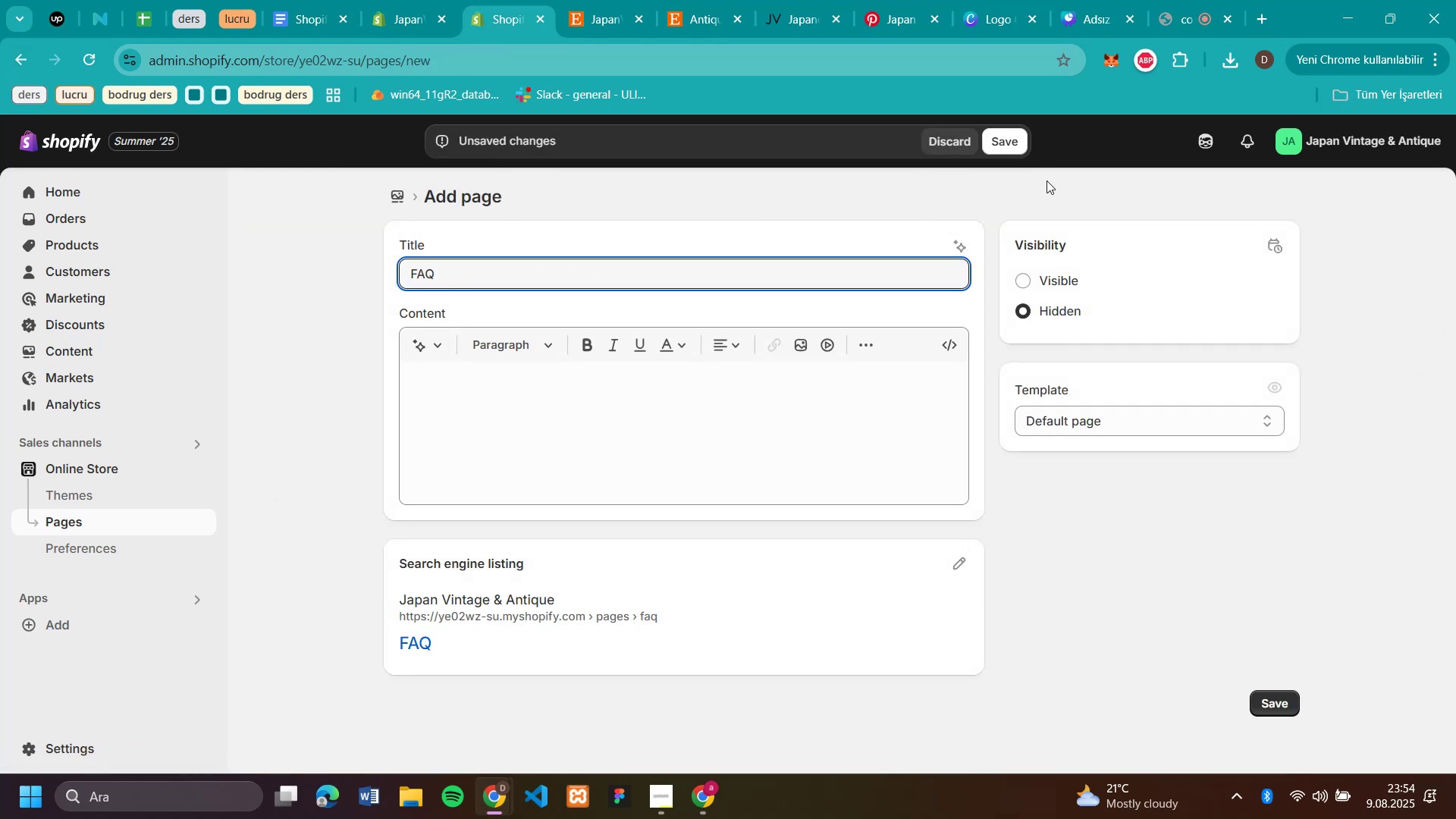 
left_click([1009, 146])
 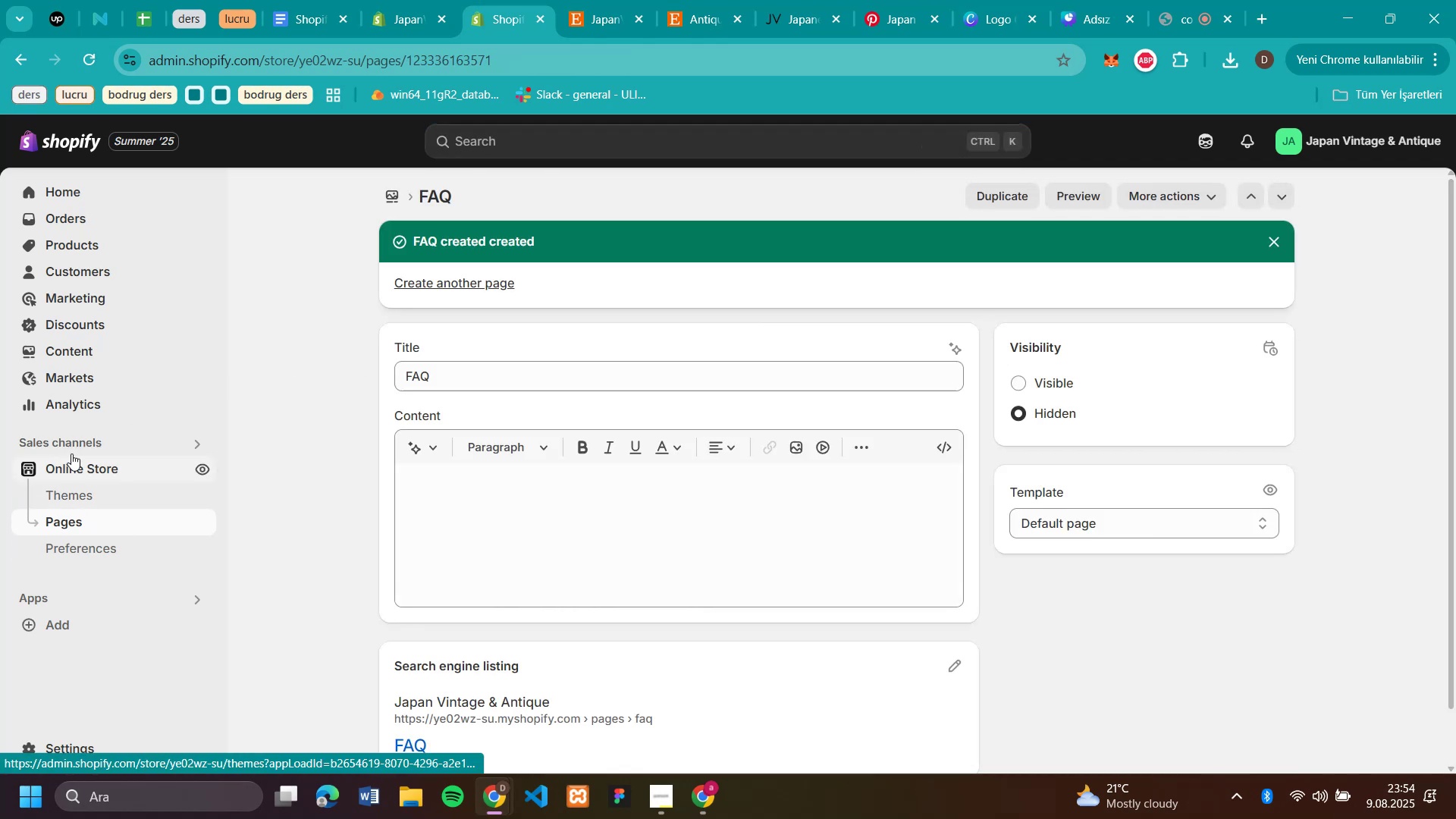 
left_click([78, 342])
 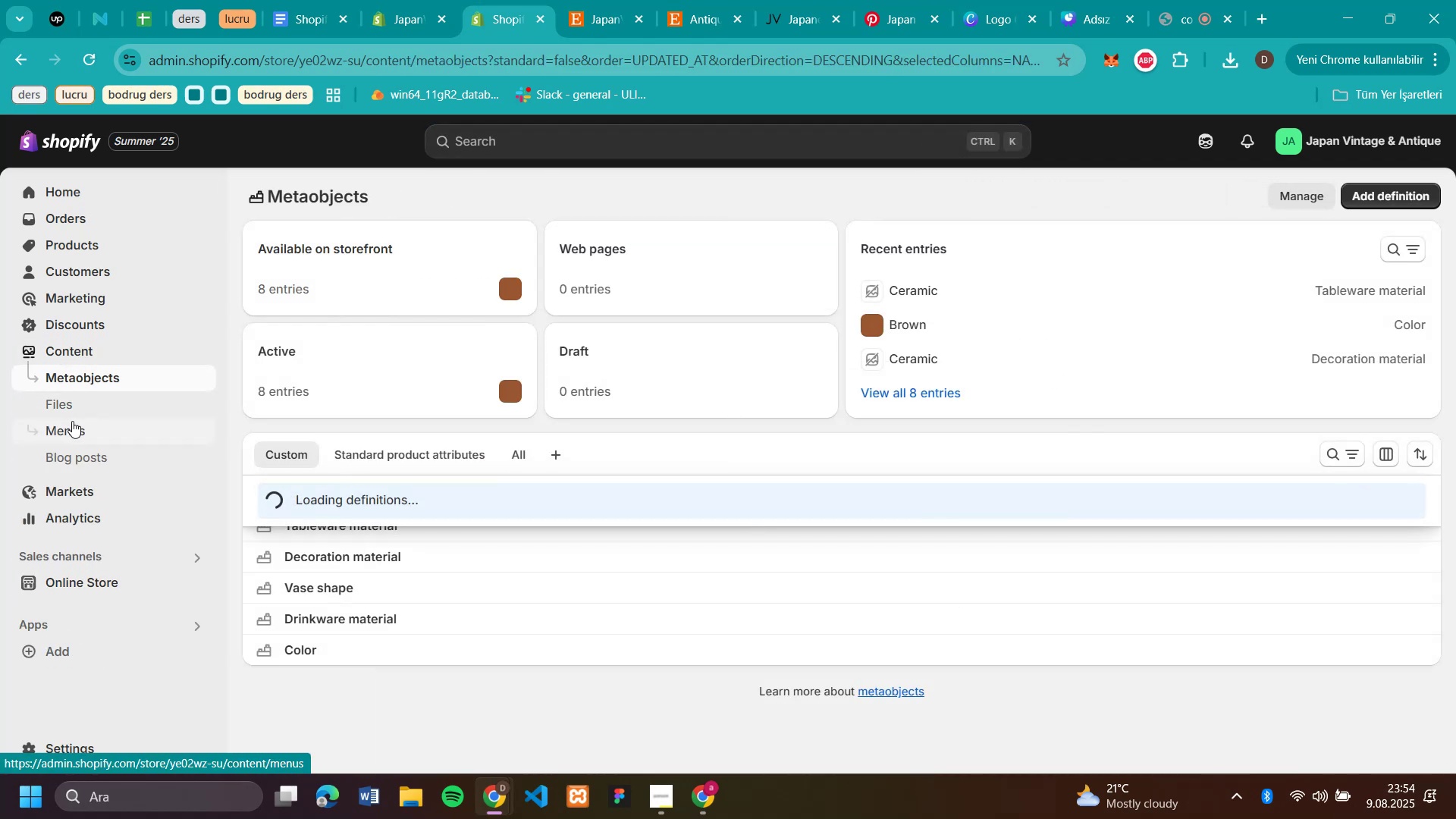 
left_click([72, 422])
 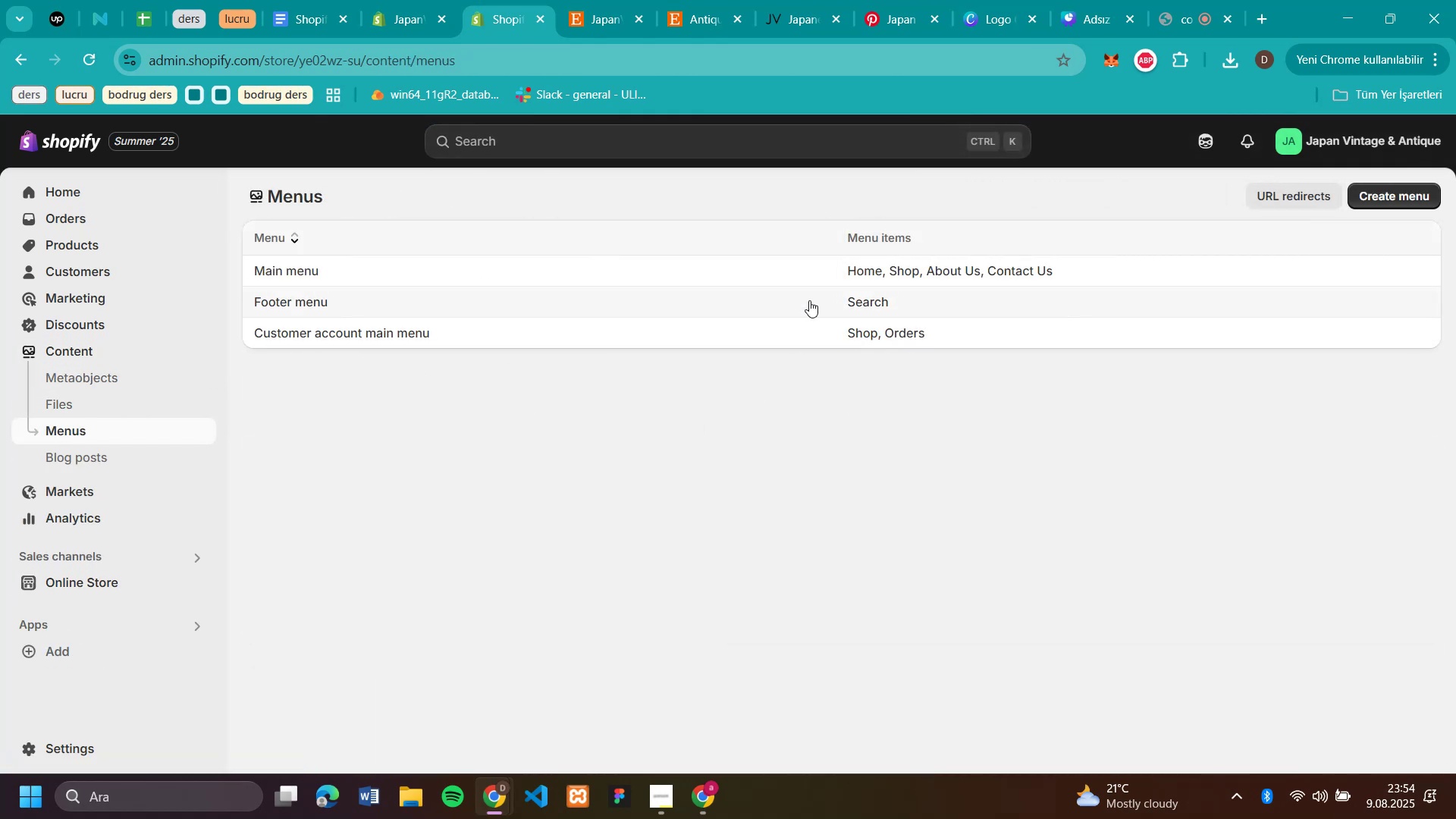 
left_click([830, 279])
 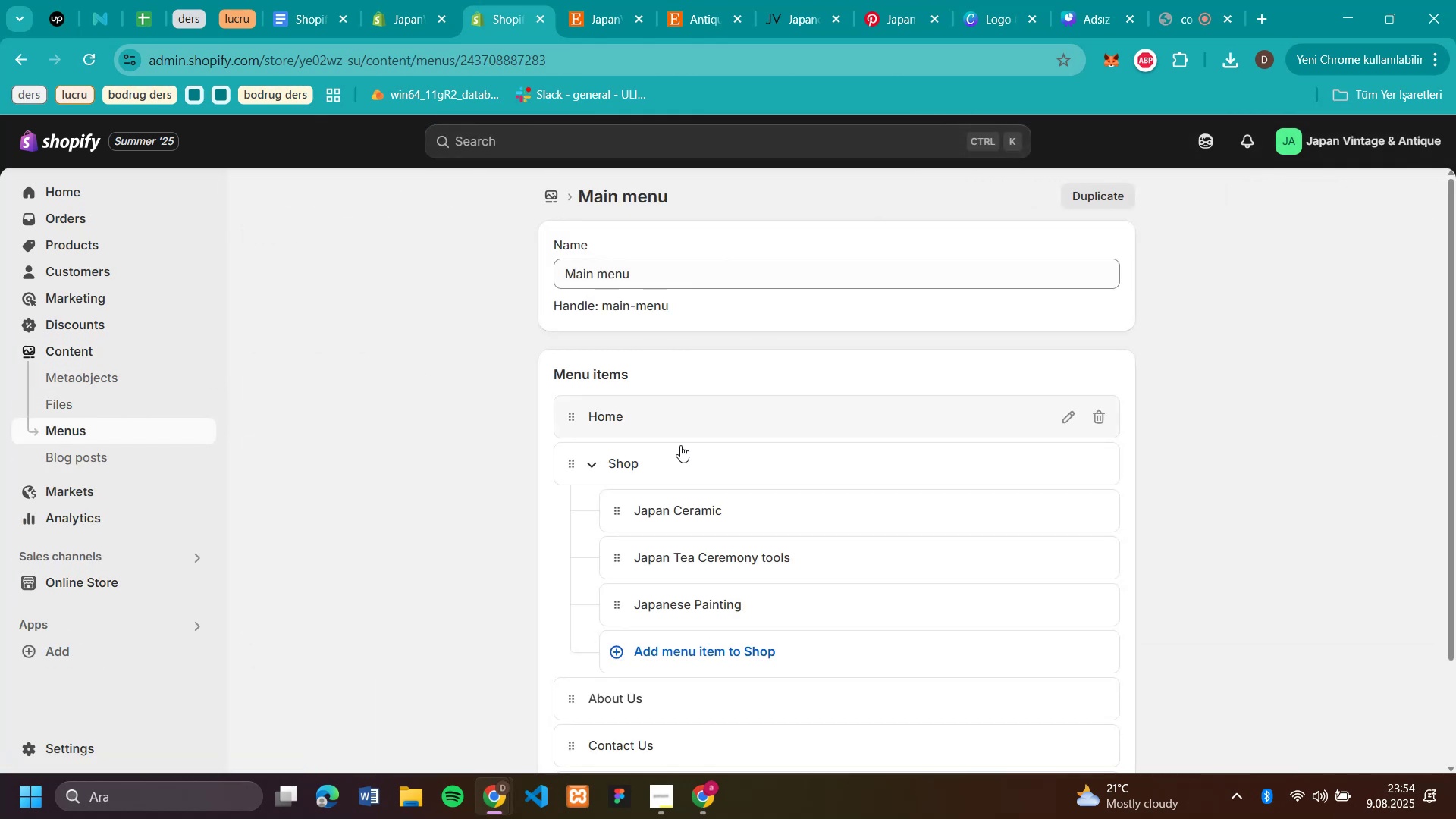 
scroll: coordinate [956, 542], scroll_direction: down, amount: 3.0
 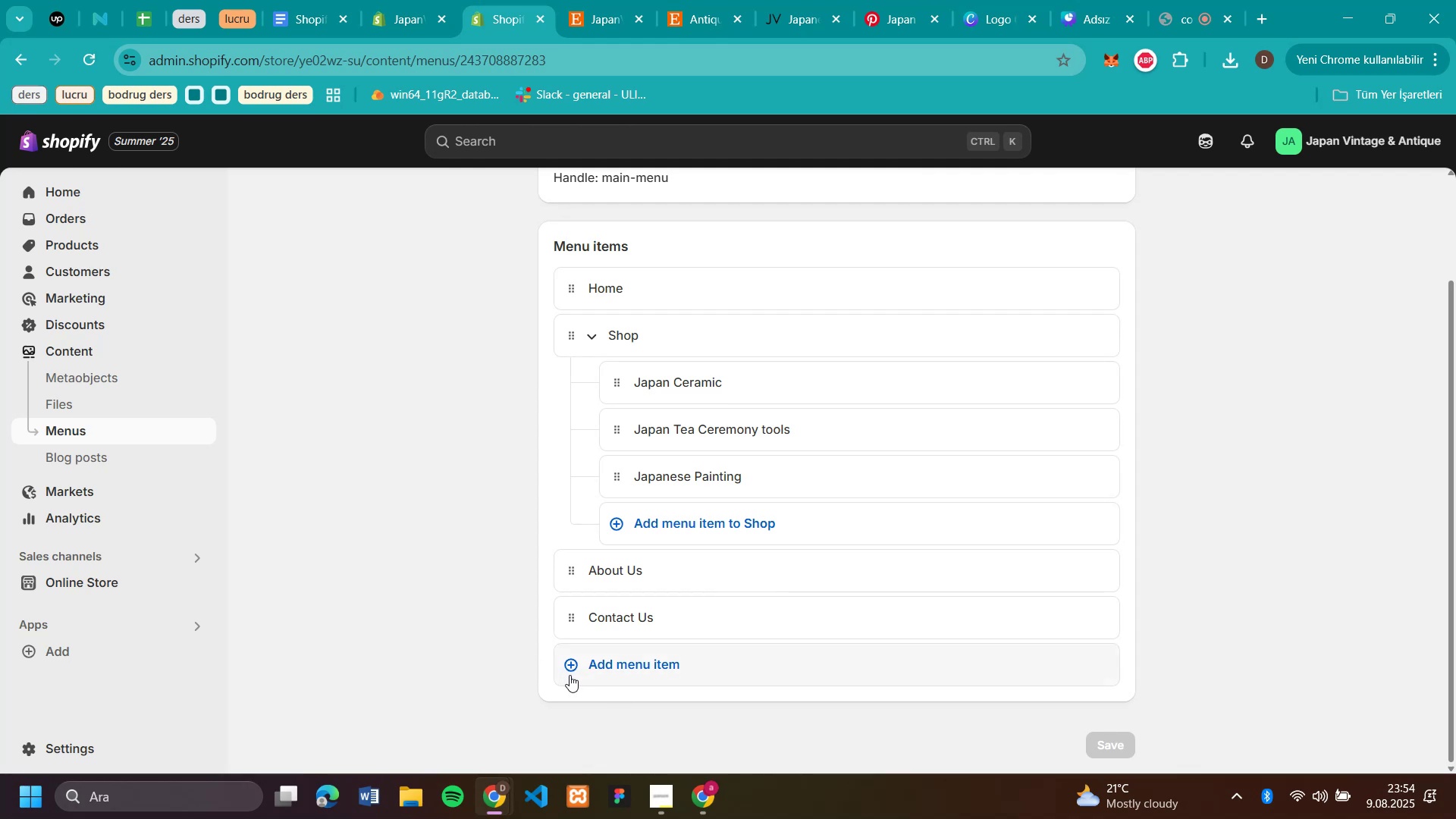 
left_click([576, 668])
 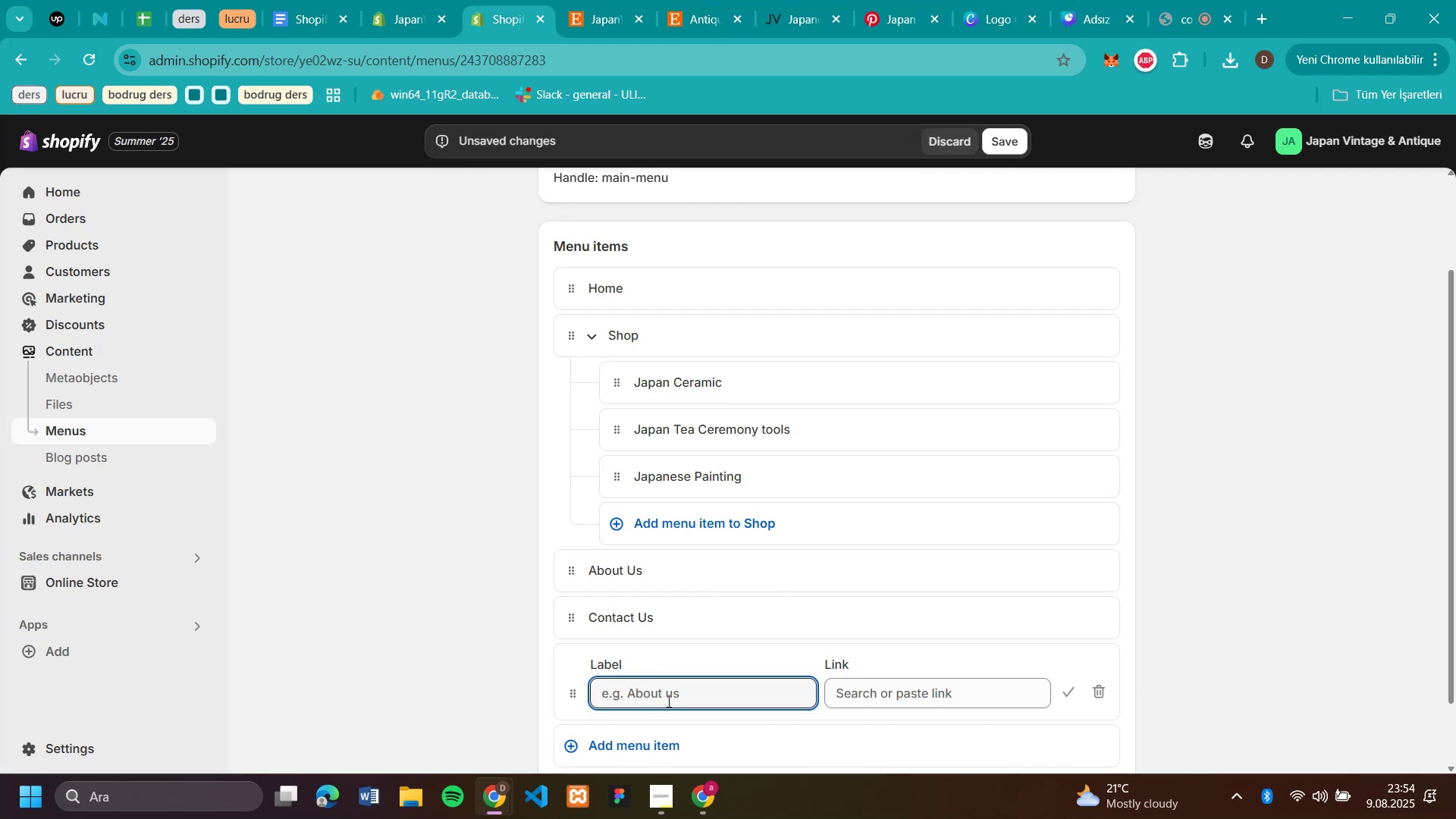 
left_click([864, 700])
 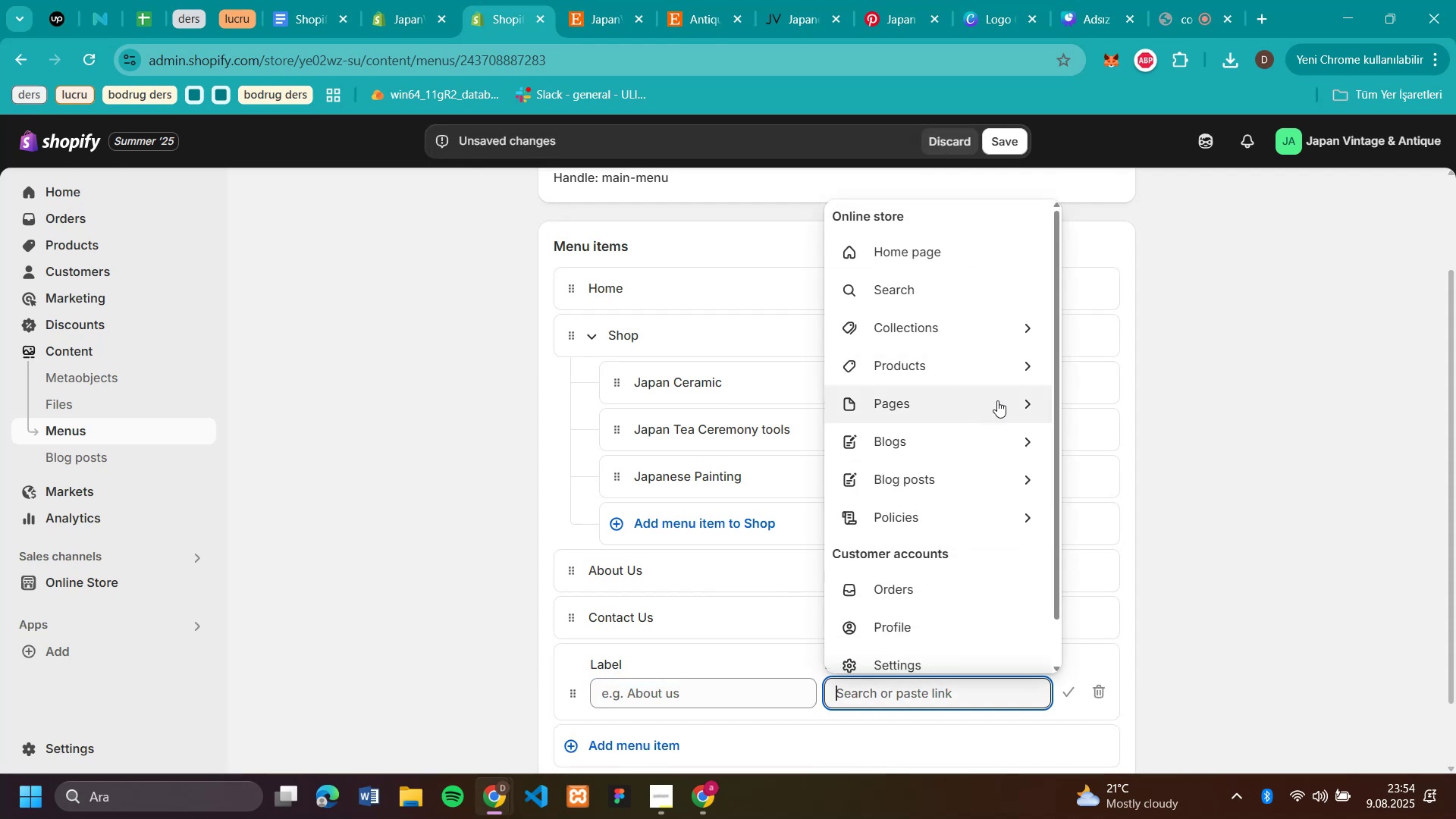 
left_click([1031, 396])
 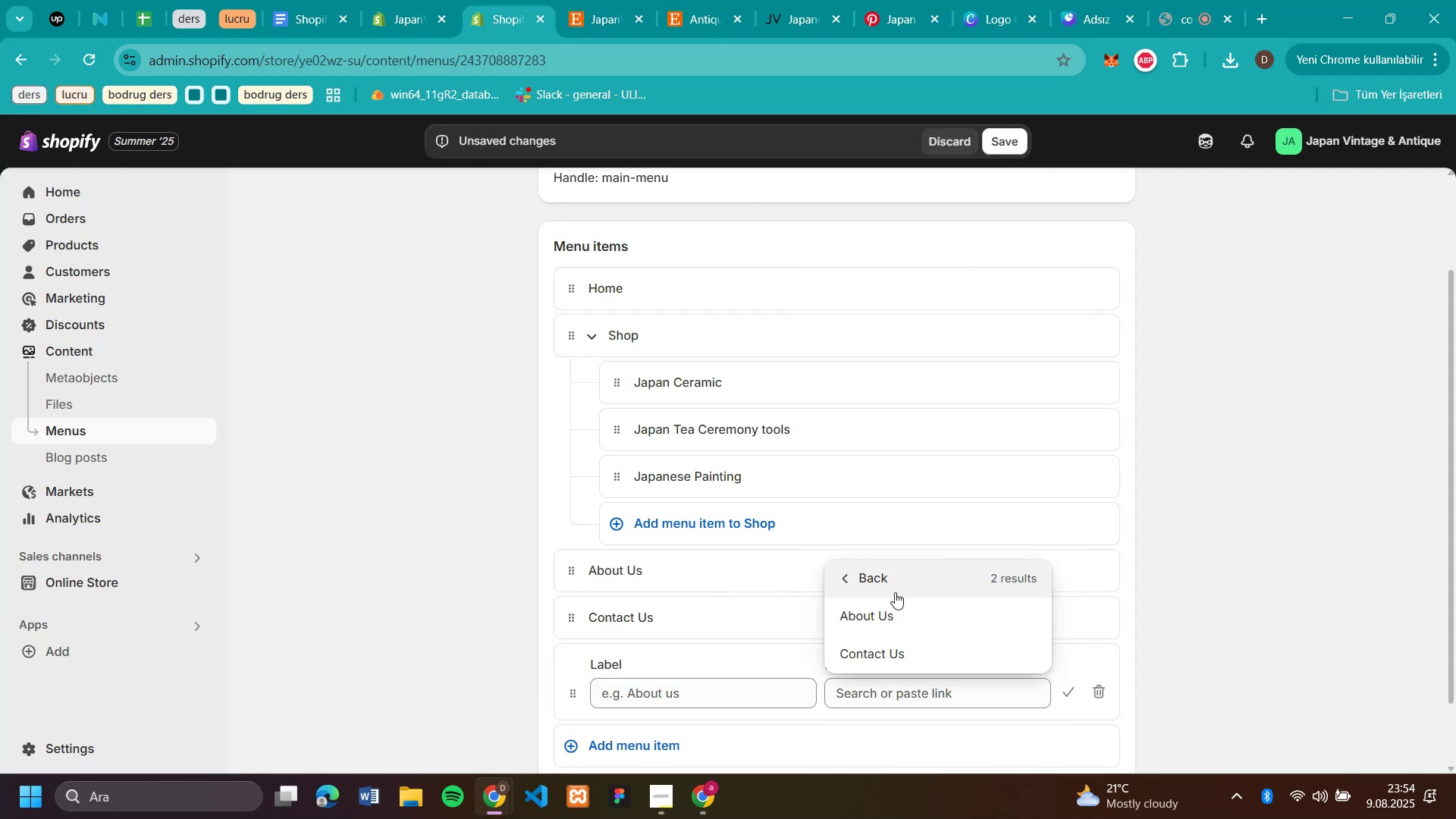 
left_click([841, 578])
 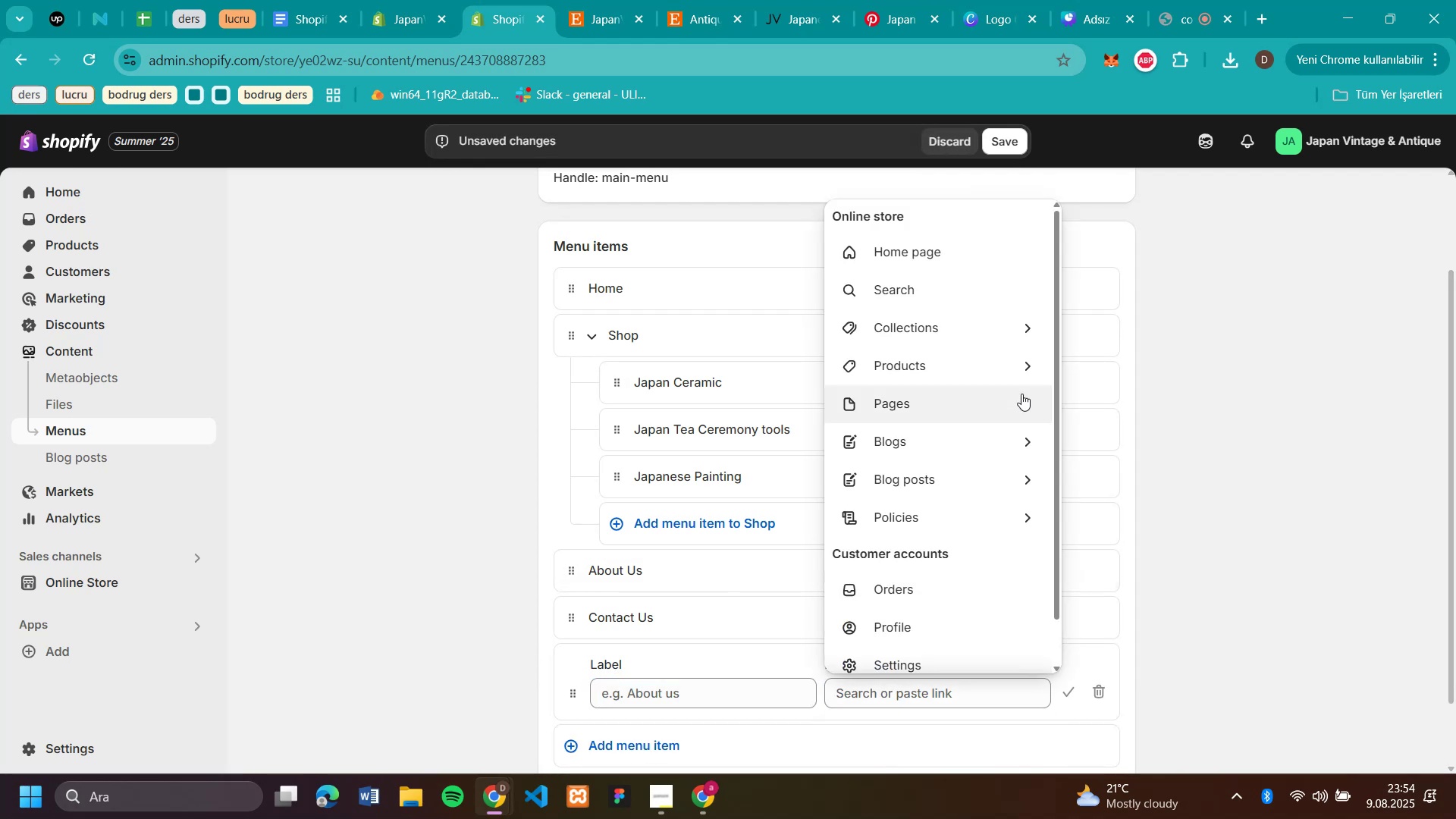 
left_click([1025, 396])
 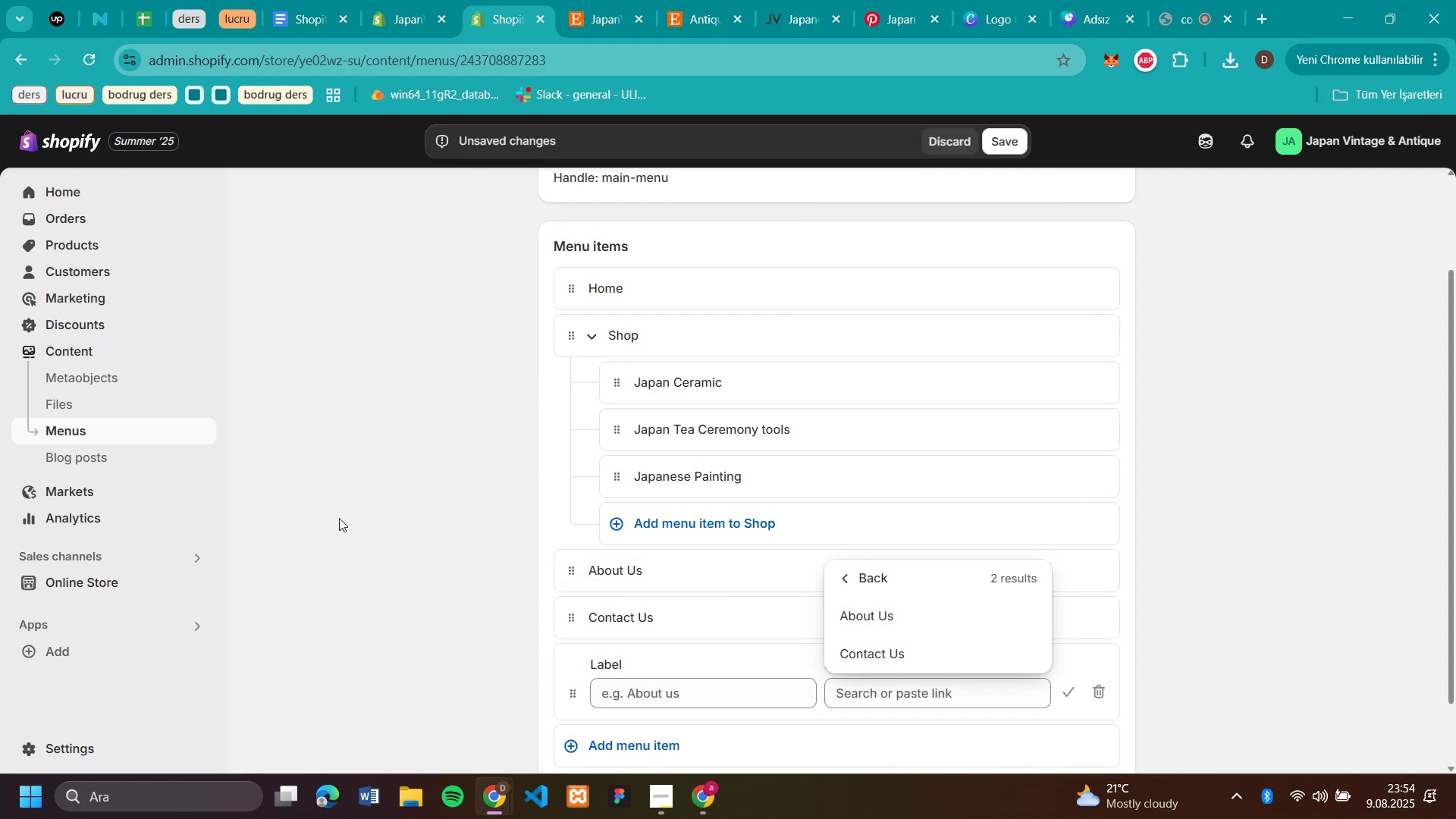 
left_click([369, 511])
 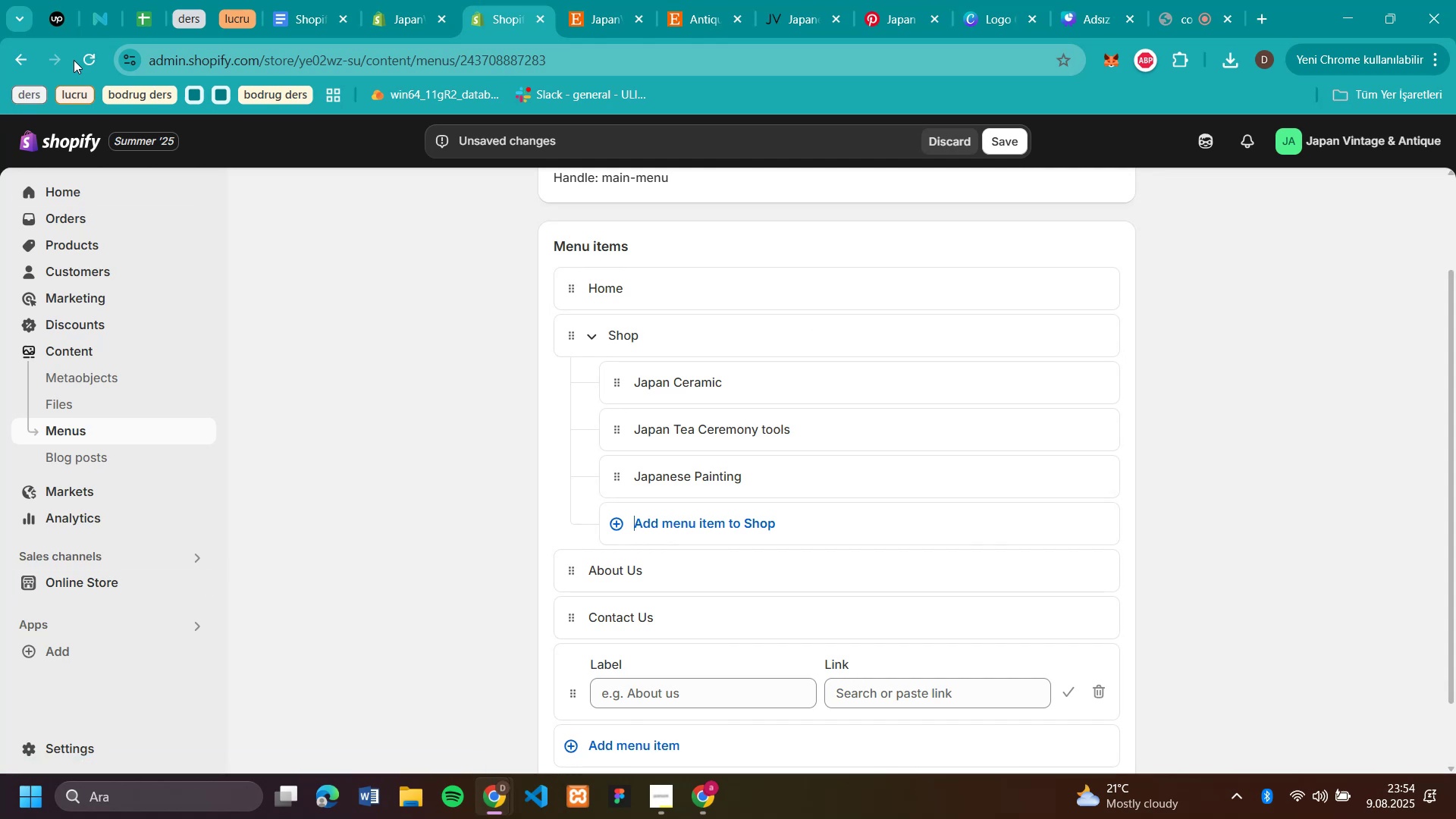 
left_click([86, 56])
 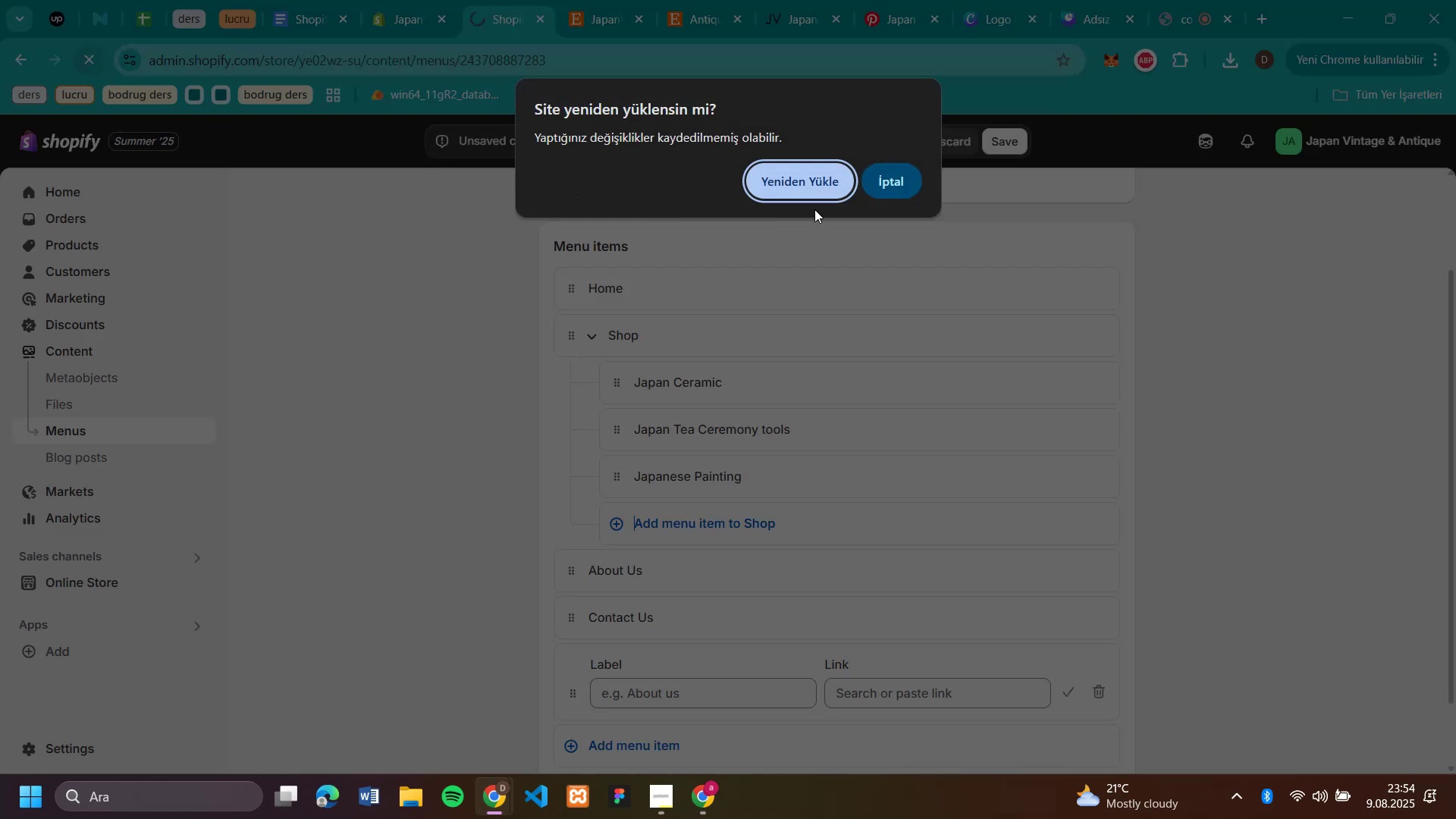 
left_click([817, 182])
 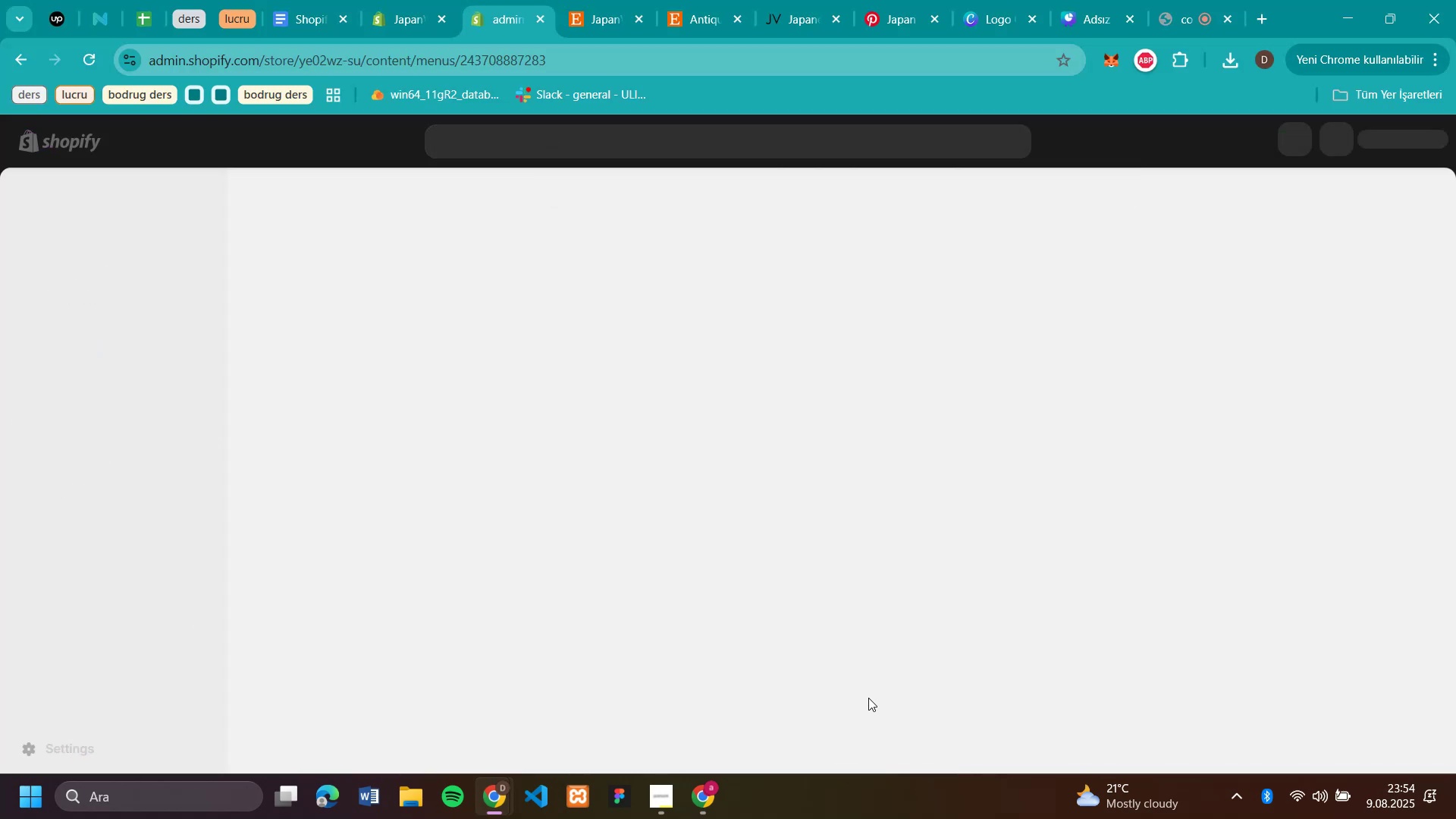 
scroll: coordinate [388, 603], scroll_direction: down, amount: 7.0
 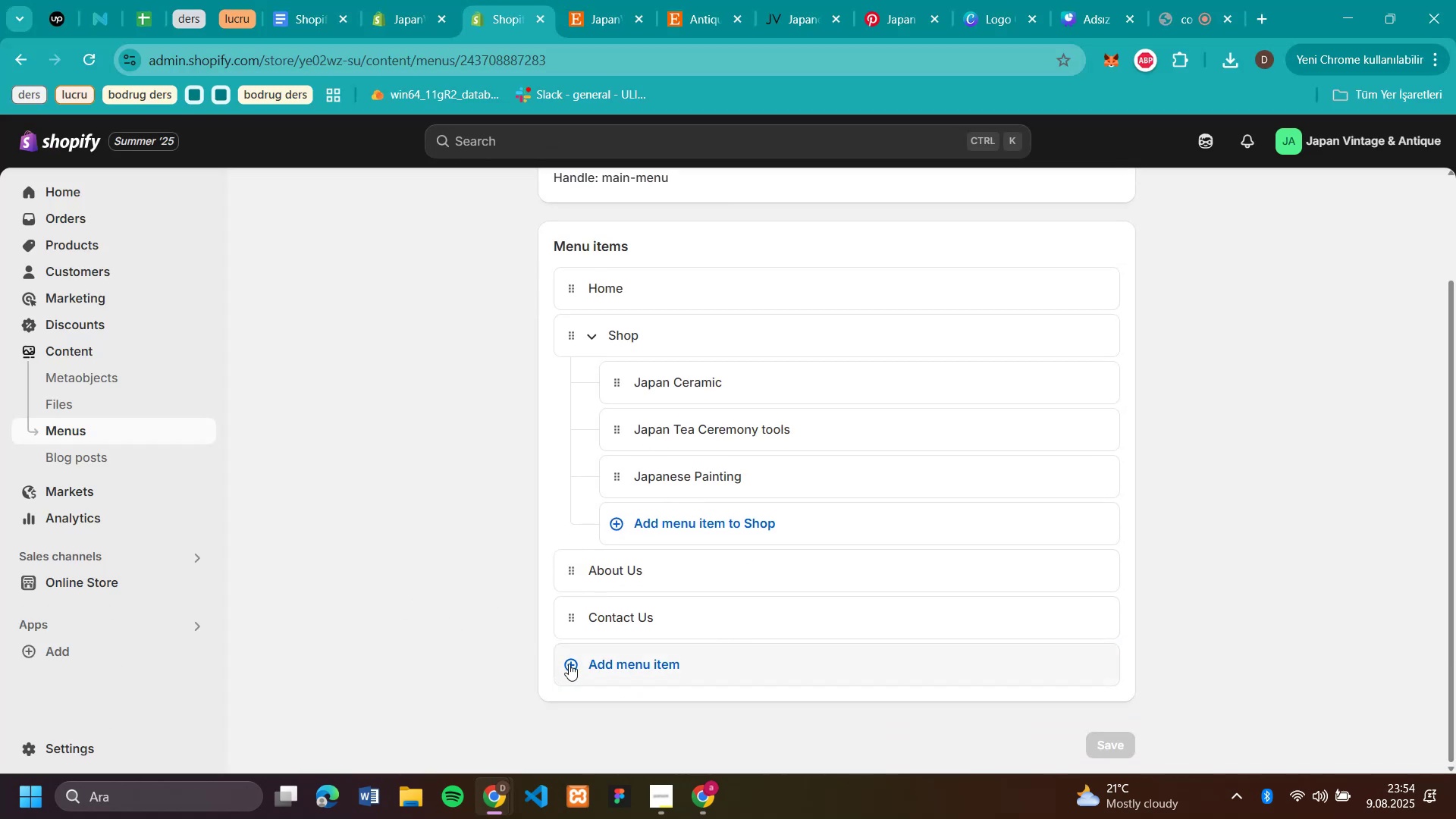 
left_click([584, 658])
 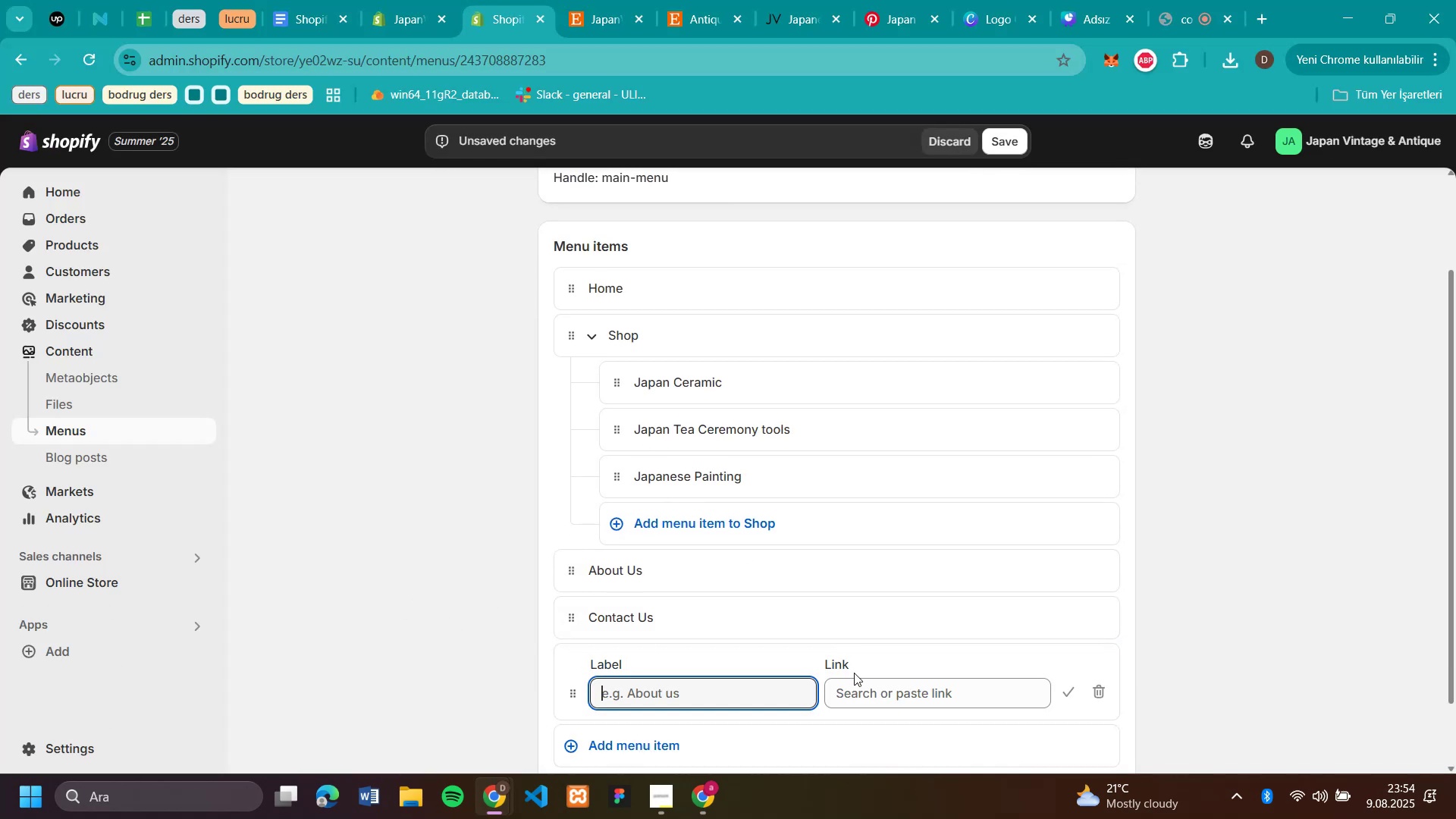 
left_click([869, 689])
 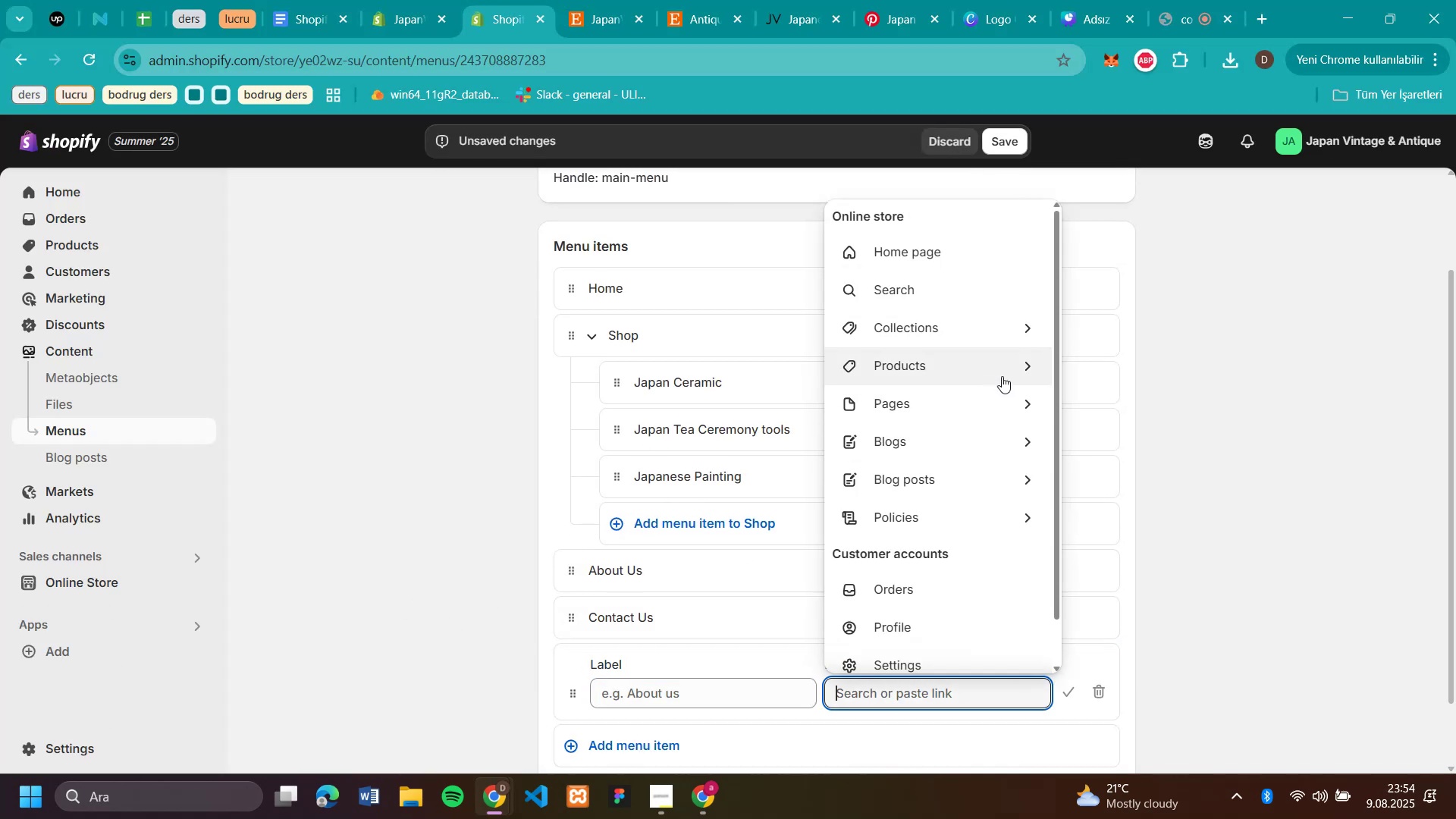 
left_click([1023, 406])
 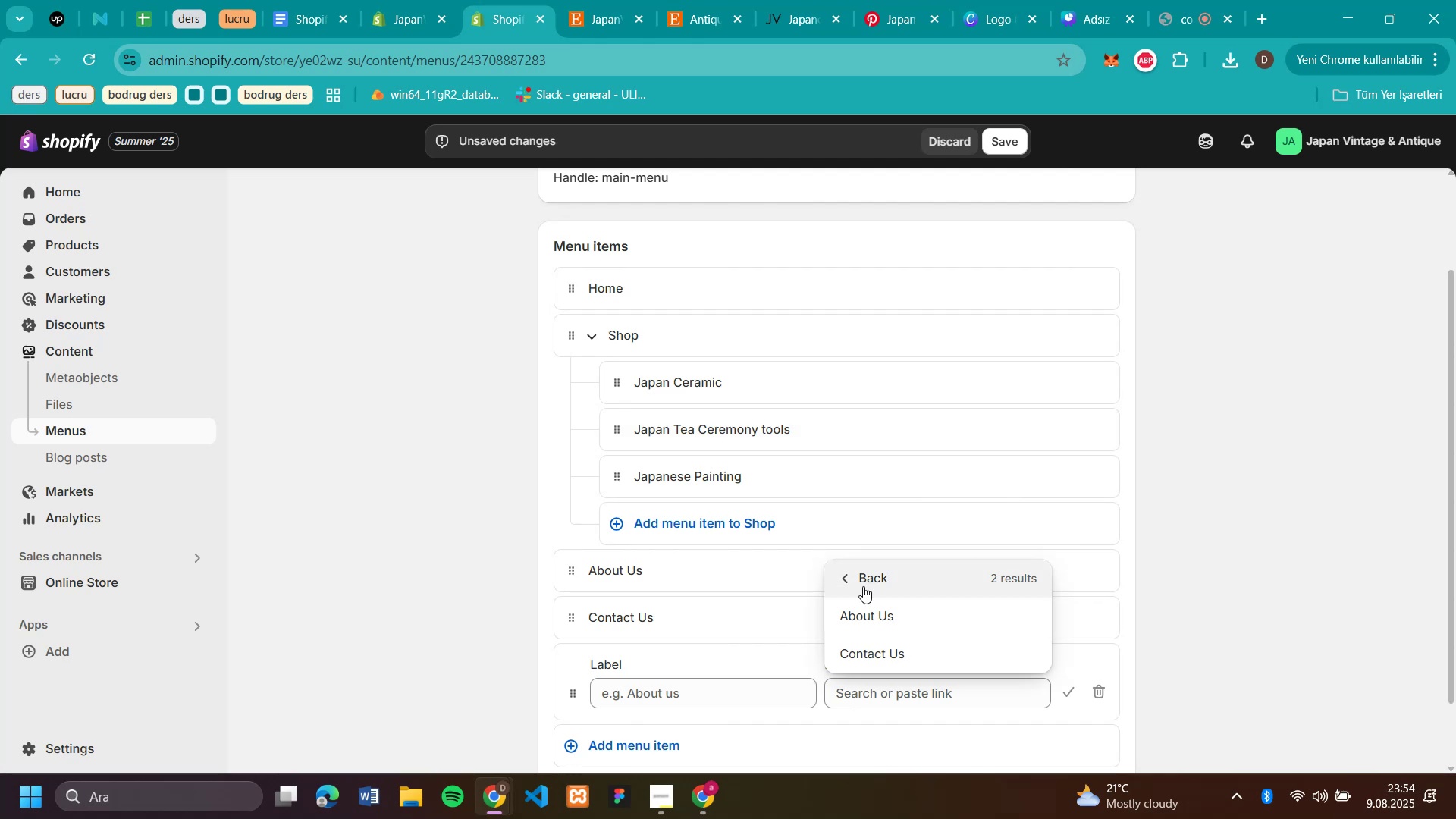 
left_click([846, 576])
 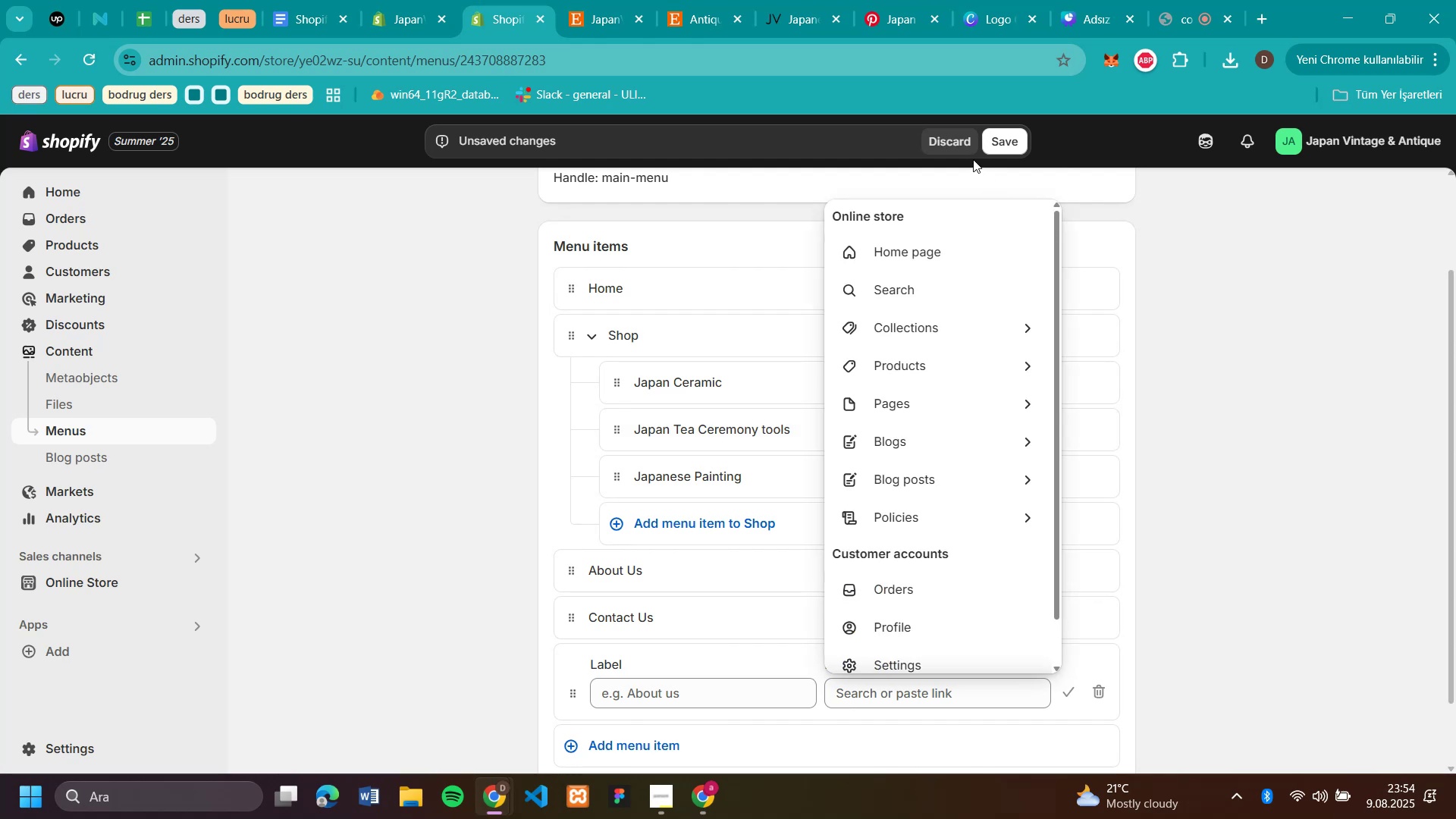 
left_click([952, 146])
 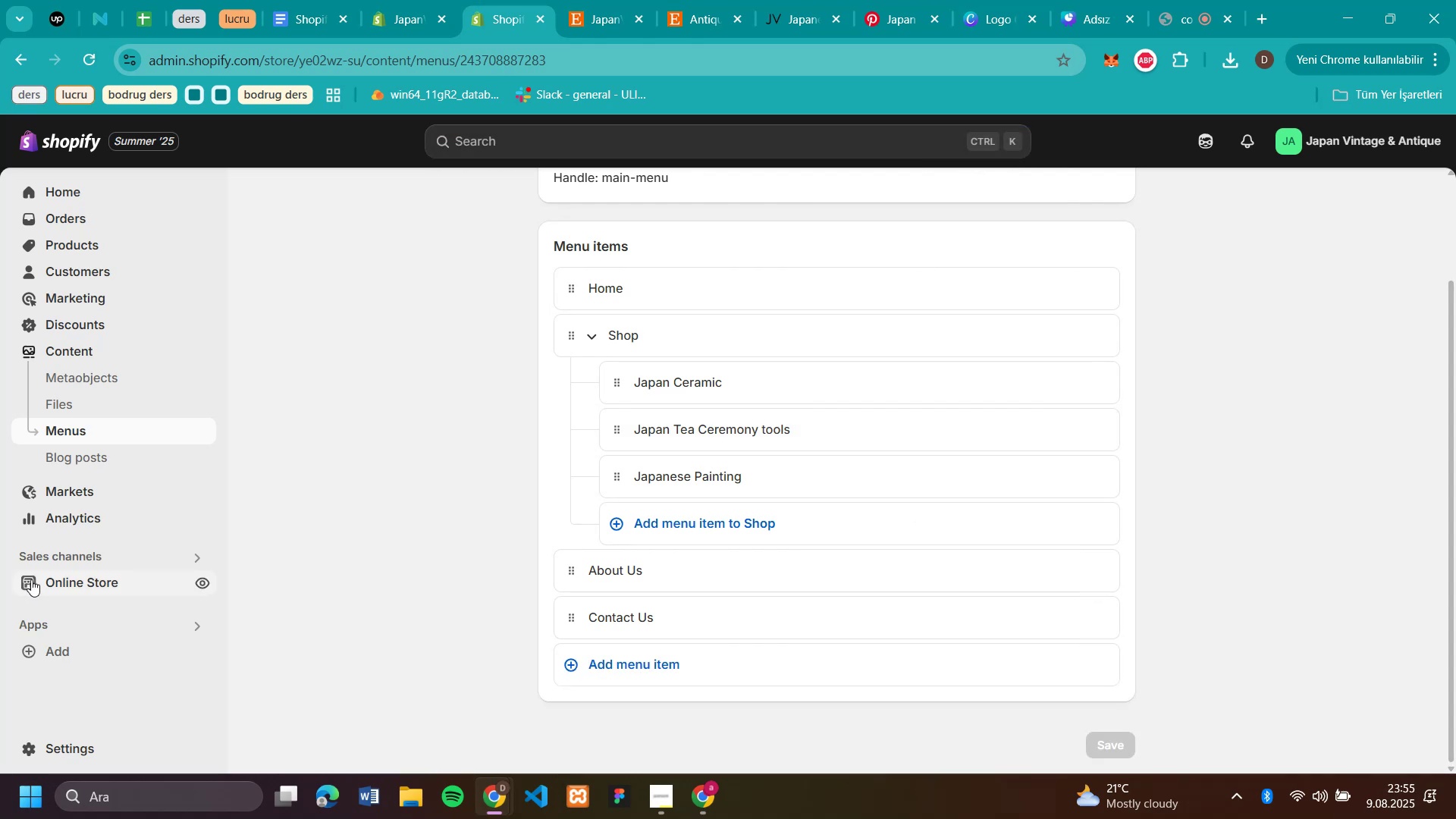 
left_click([63, 576])
 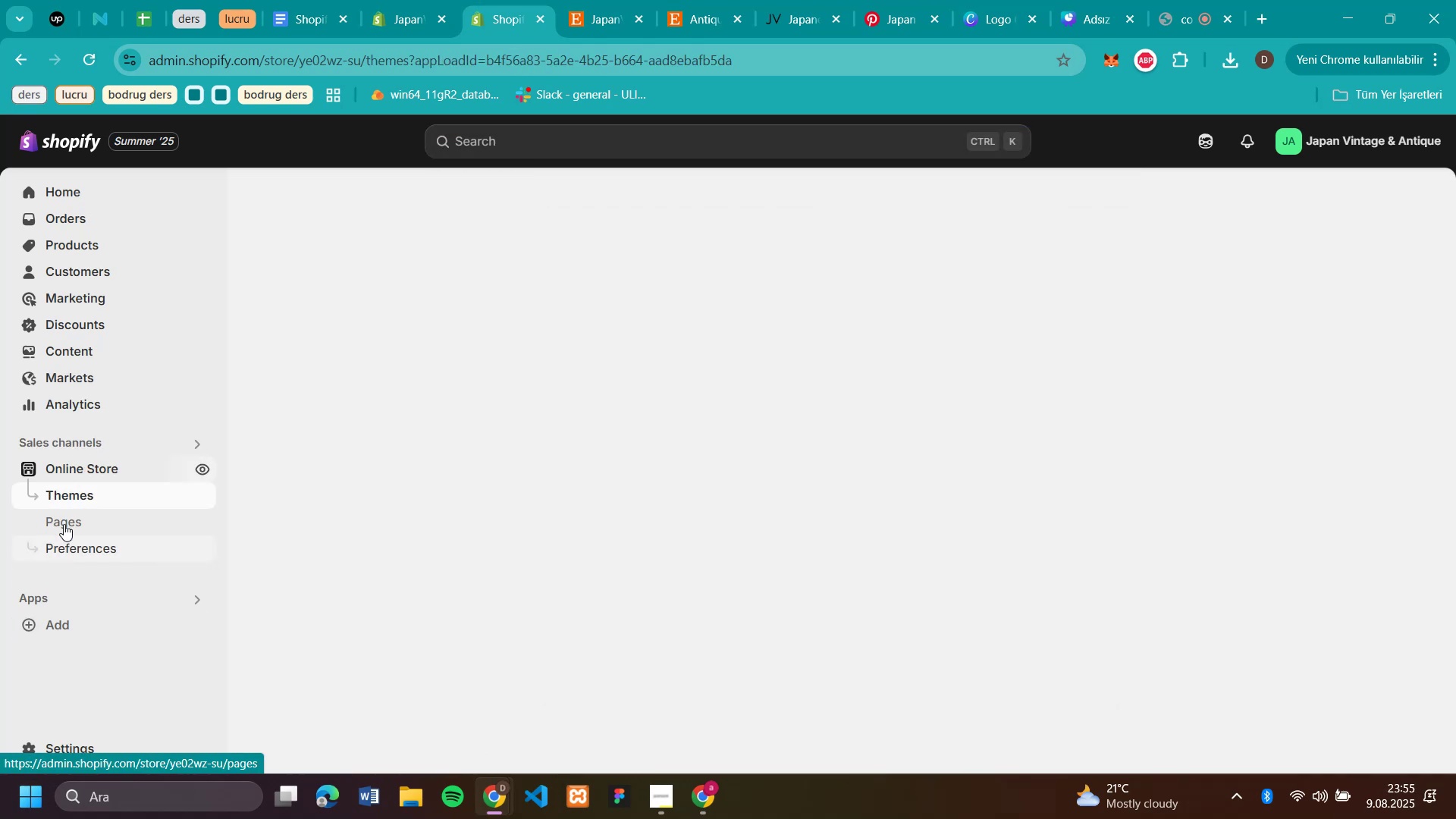 
left_click([66, 518])
 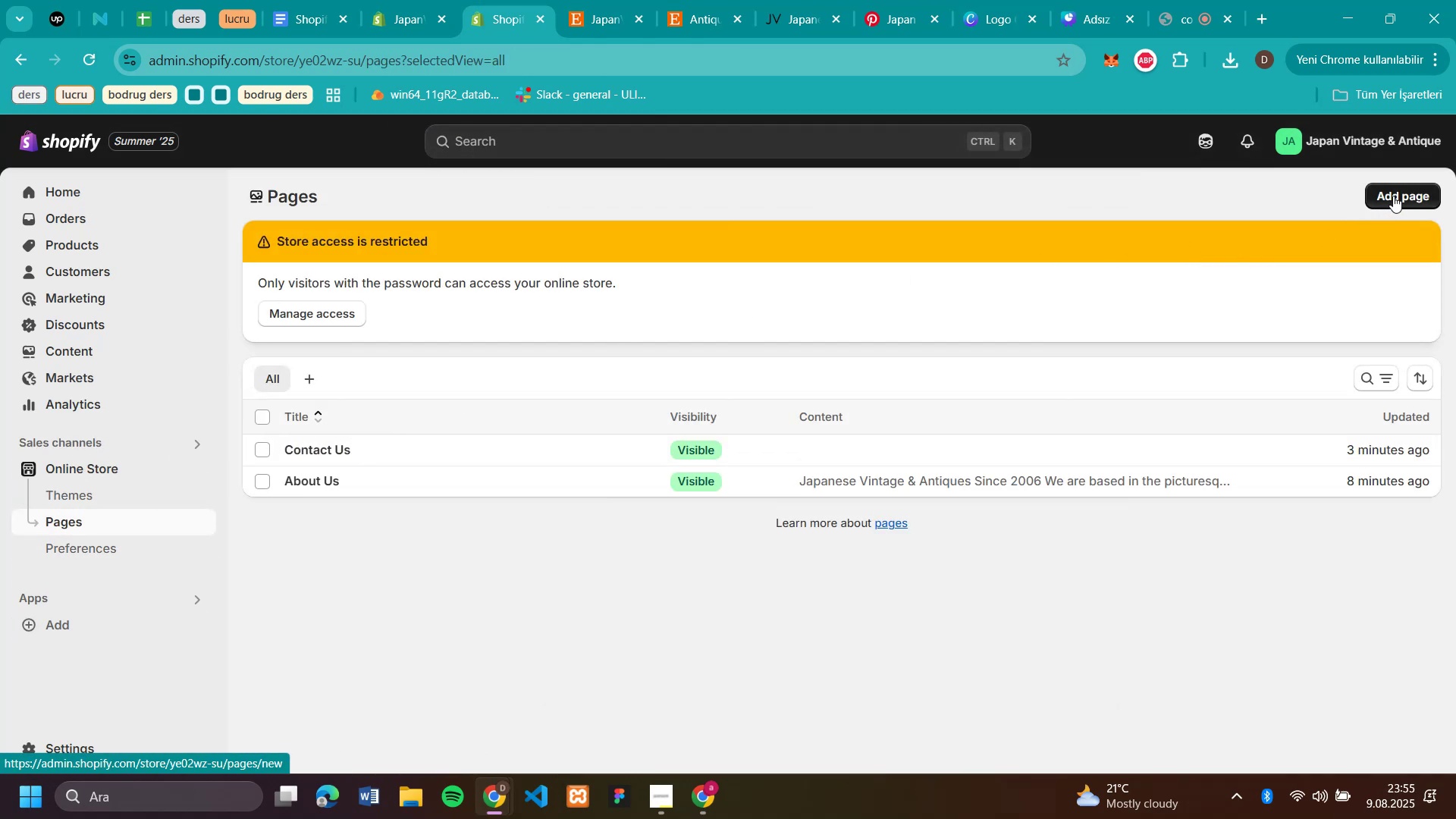 
wait(5.79)
 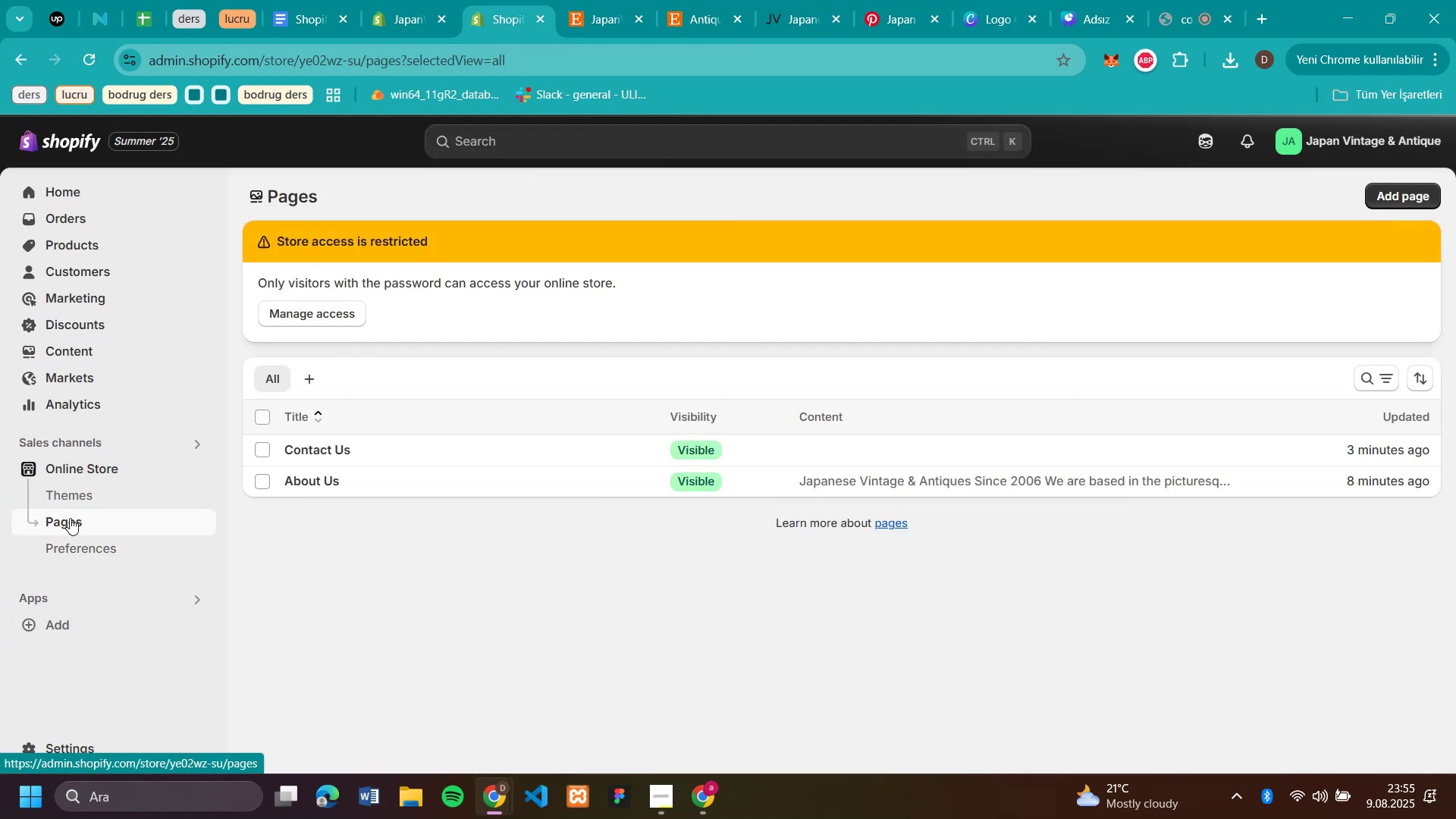 
left_click([90, 61])
 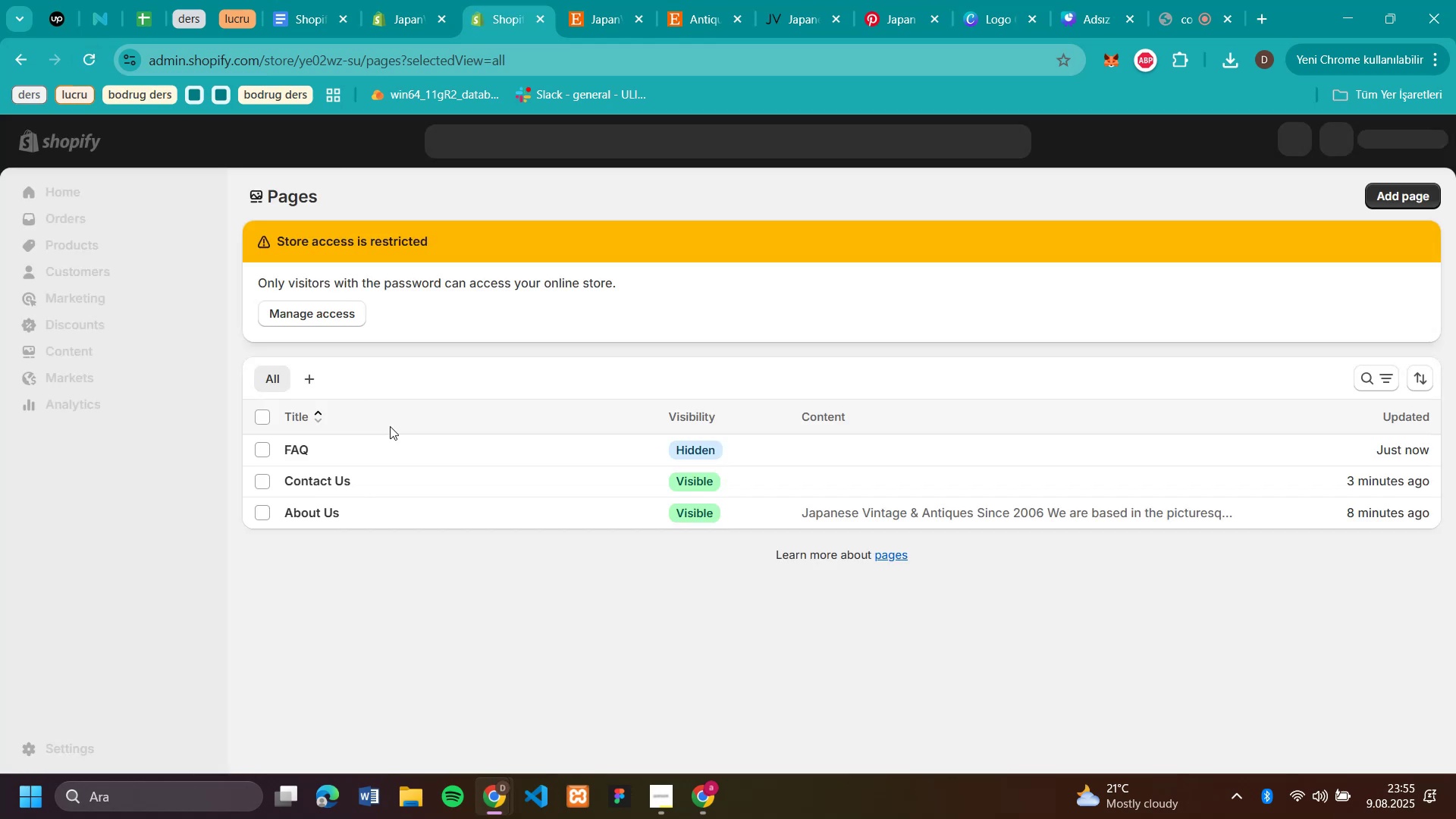 
left_click([296, 453])
 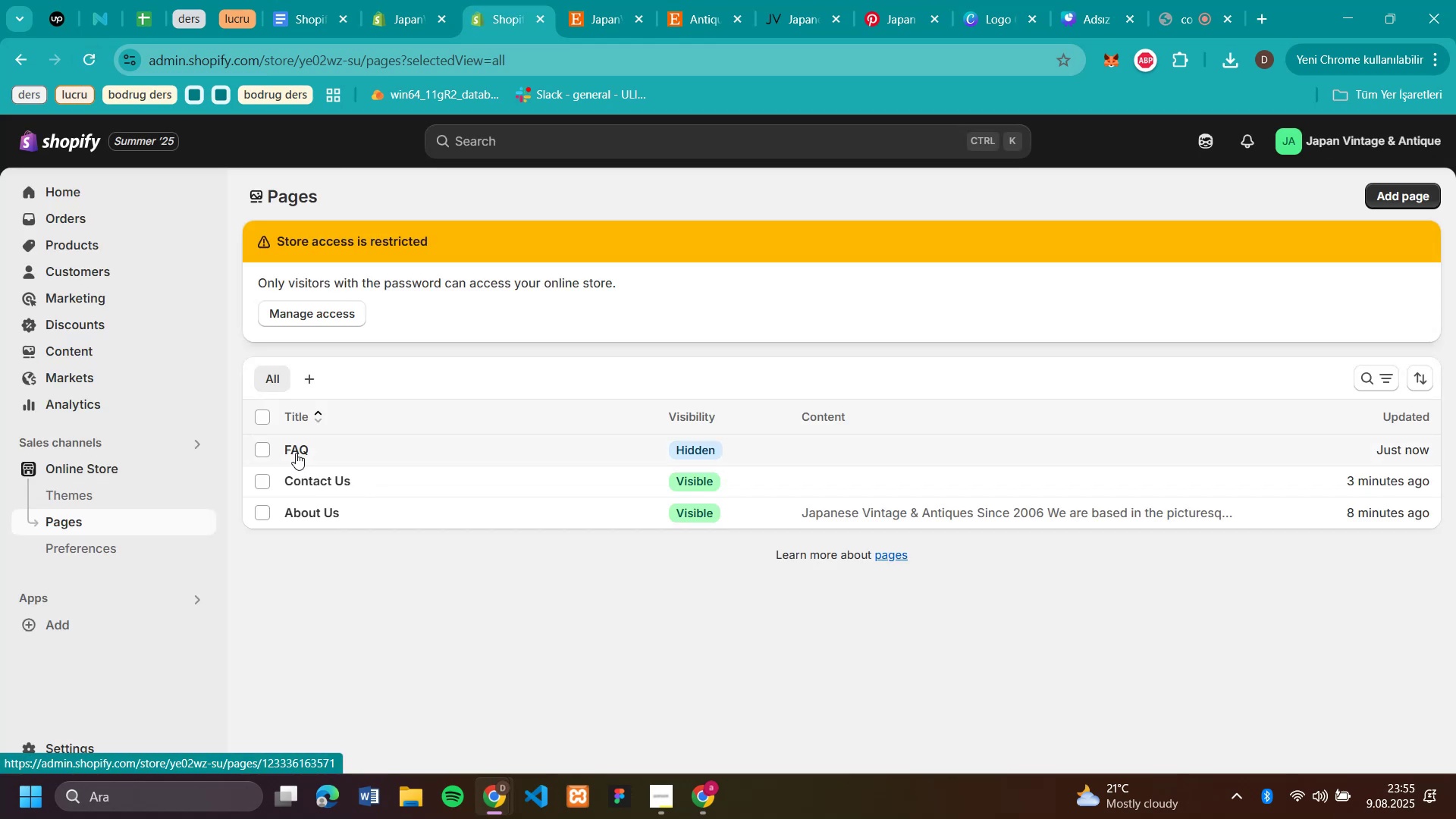 
left_click([296, 453])
 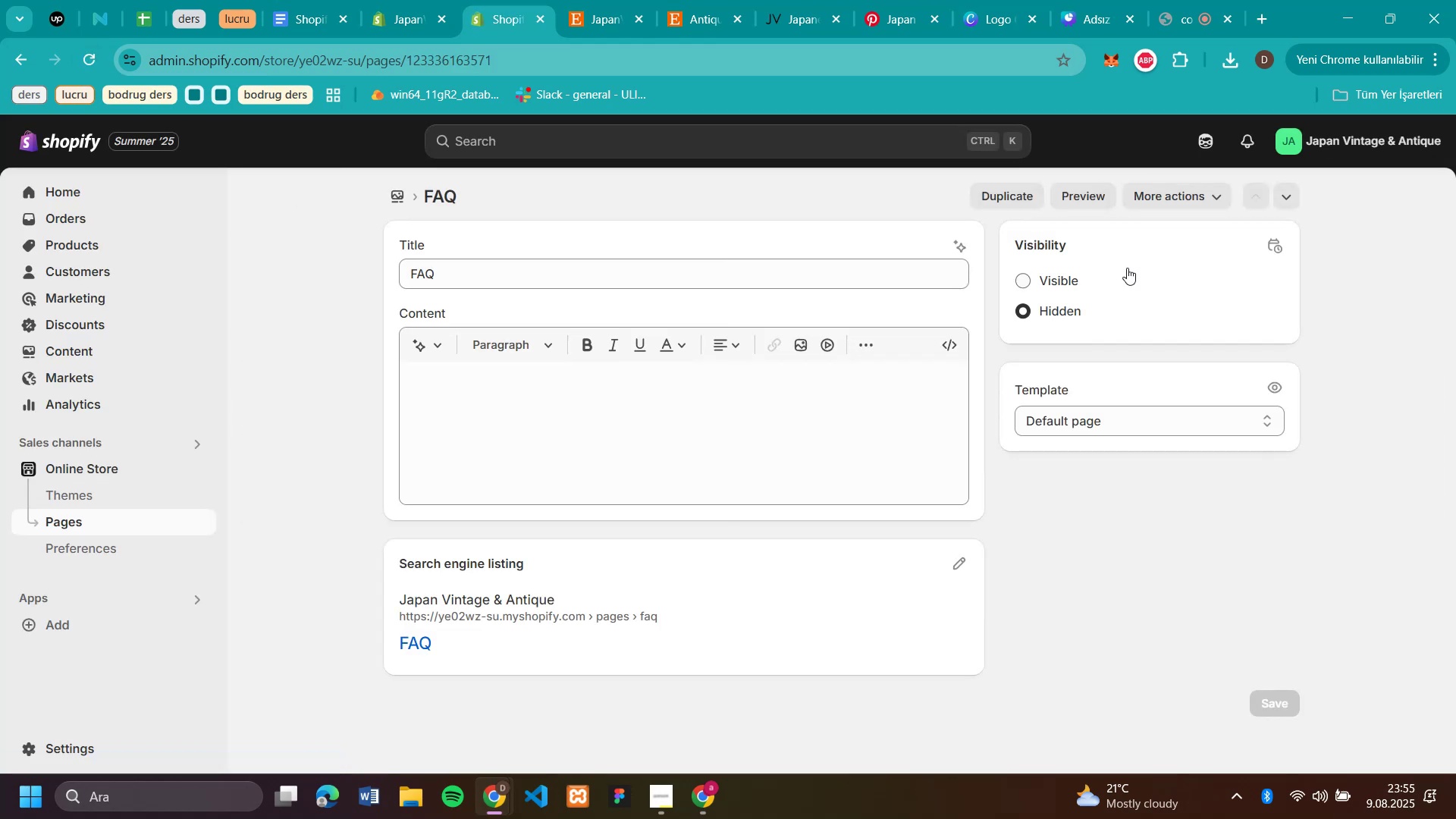 
left_click([1028, 282])
 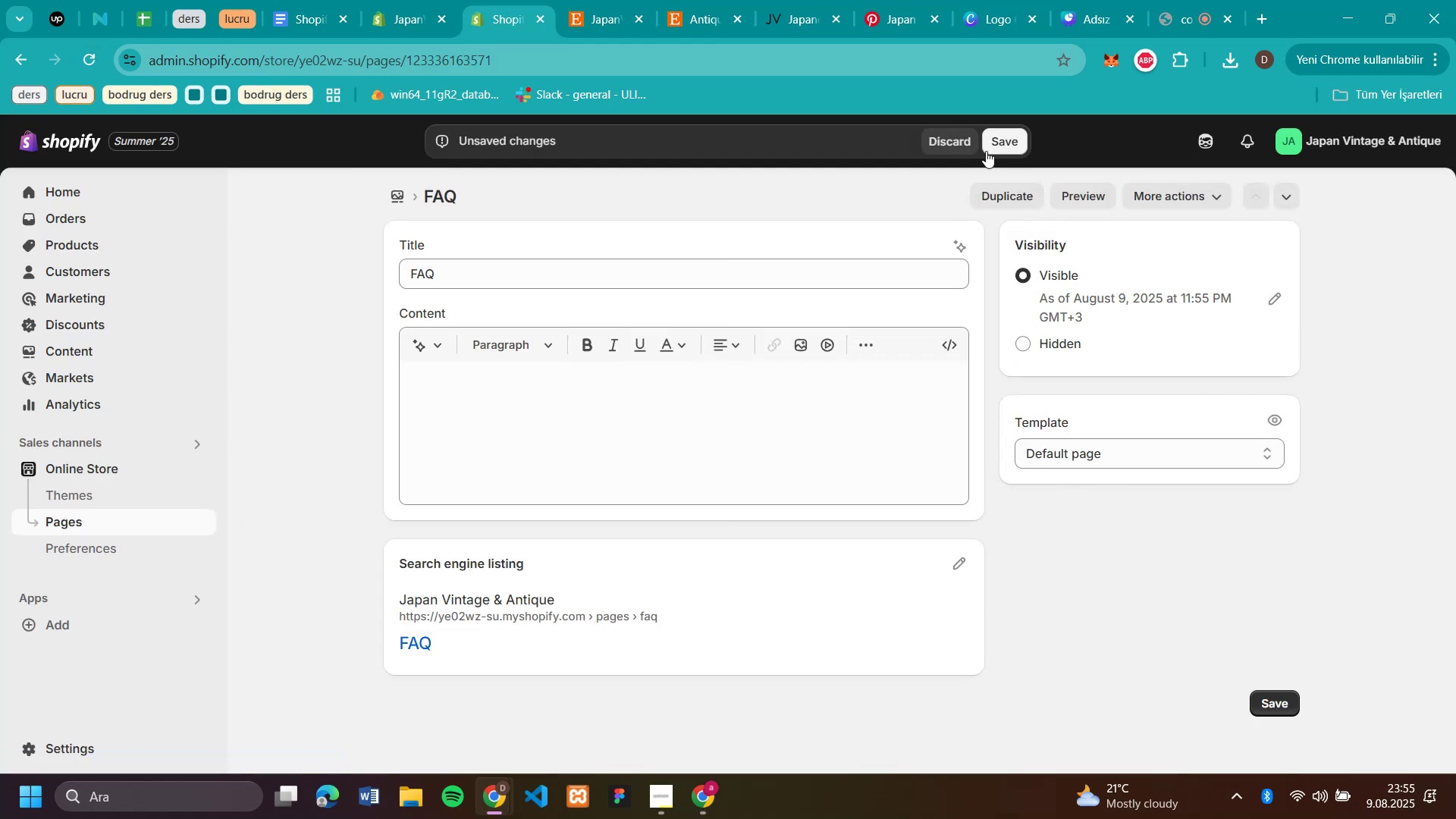 
left_click([997, 143])
 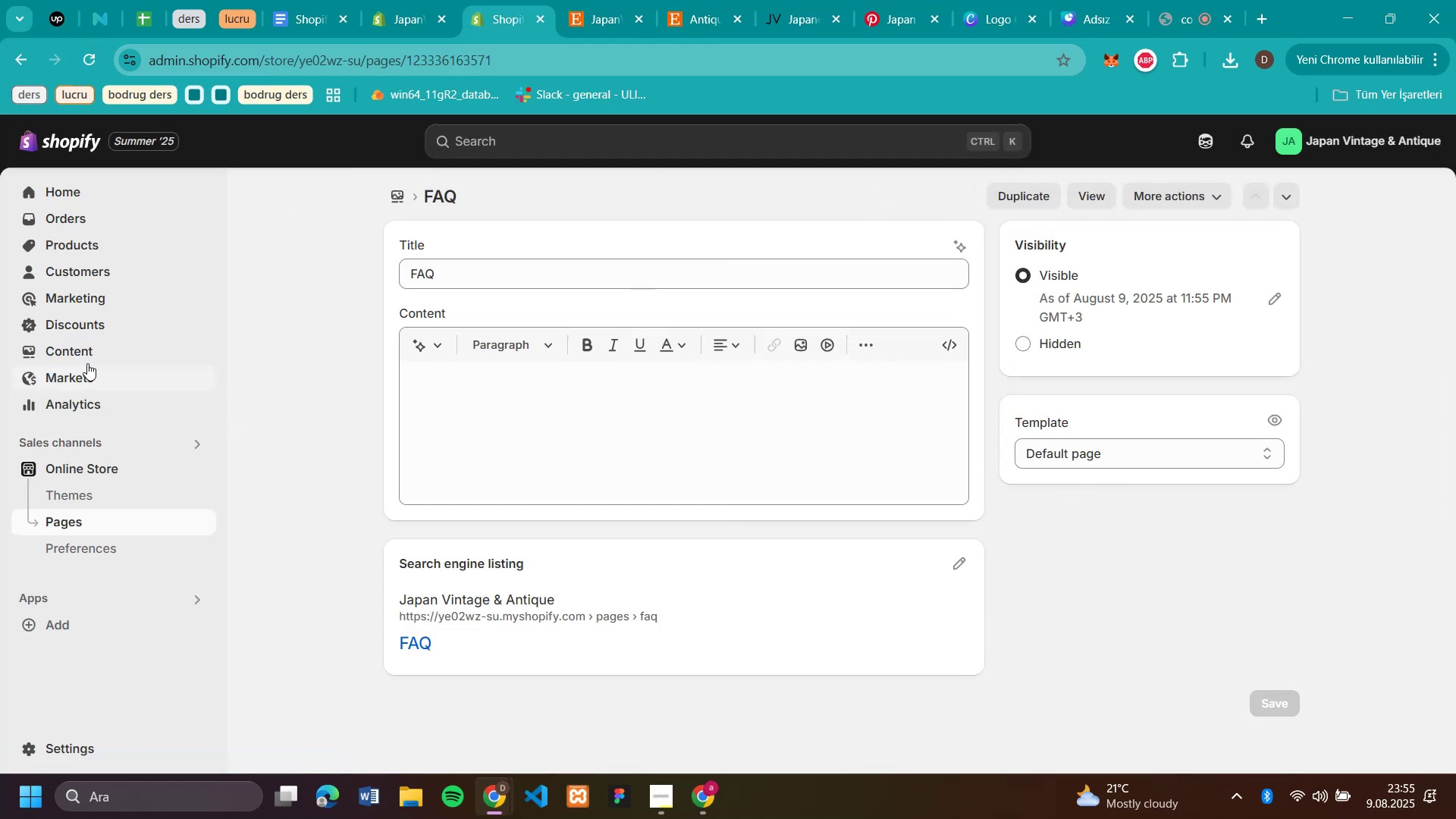 
left_click([96, 352])
 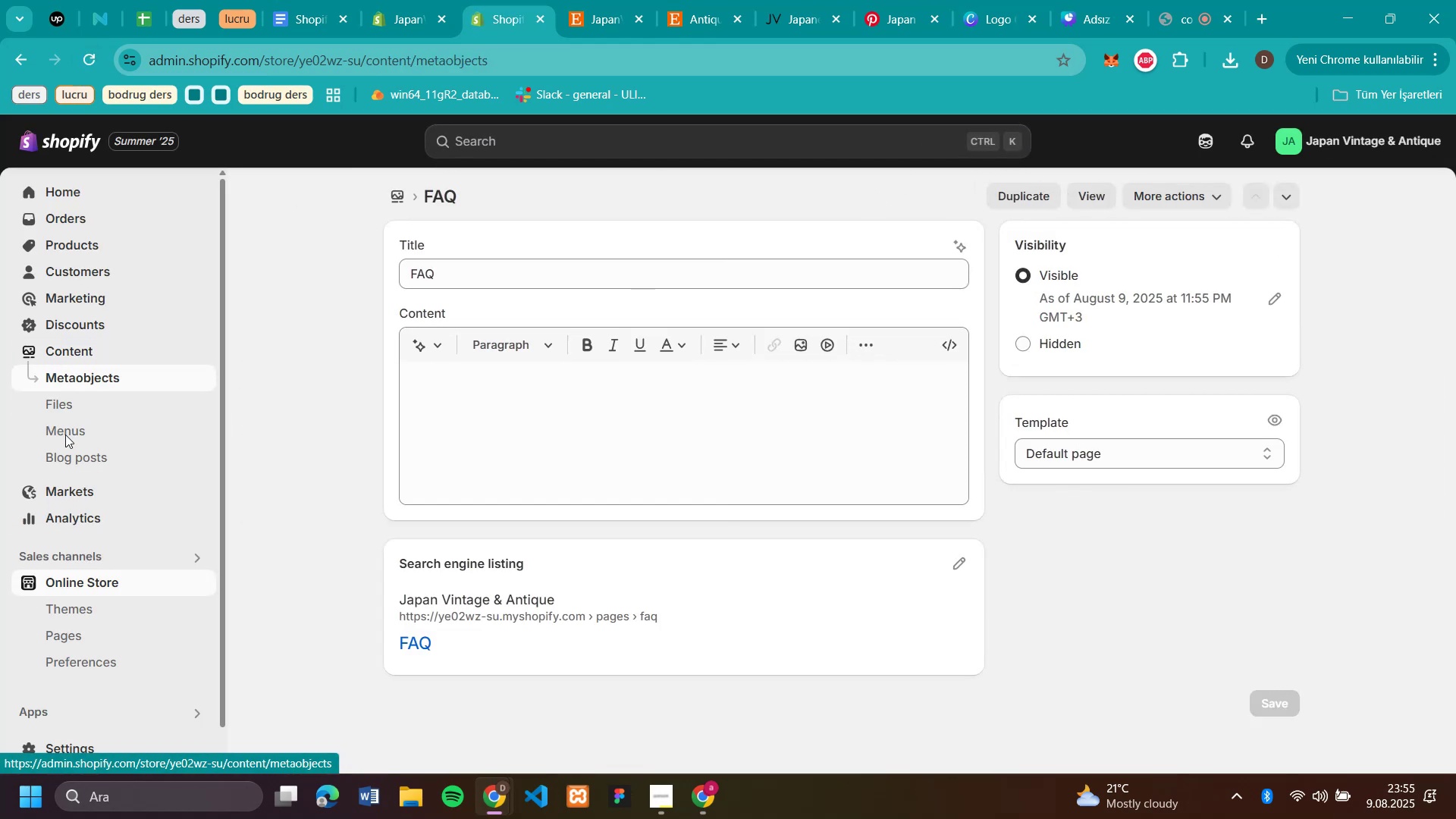 
left_click([65, 435])
 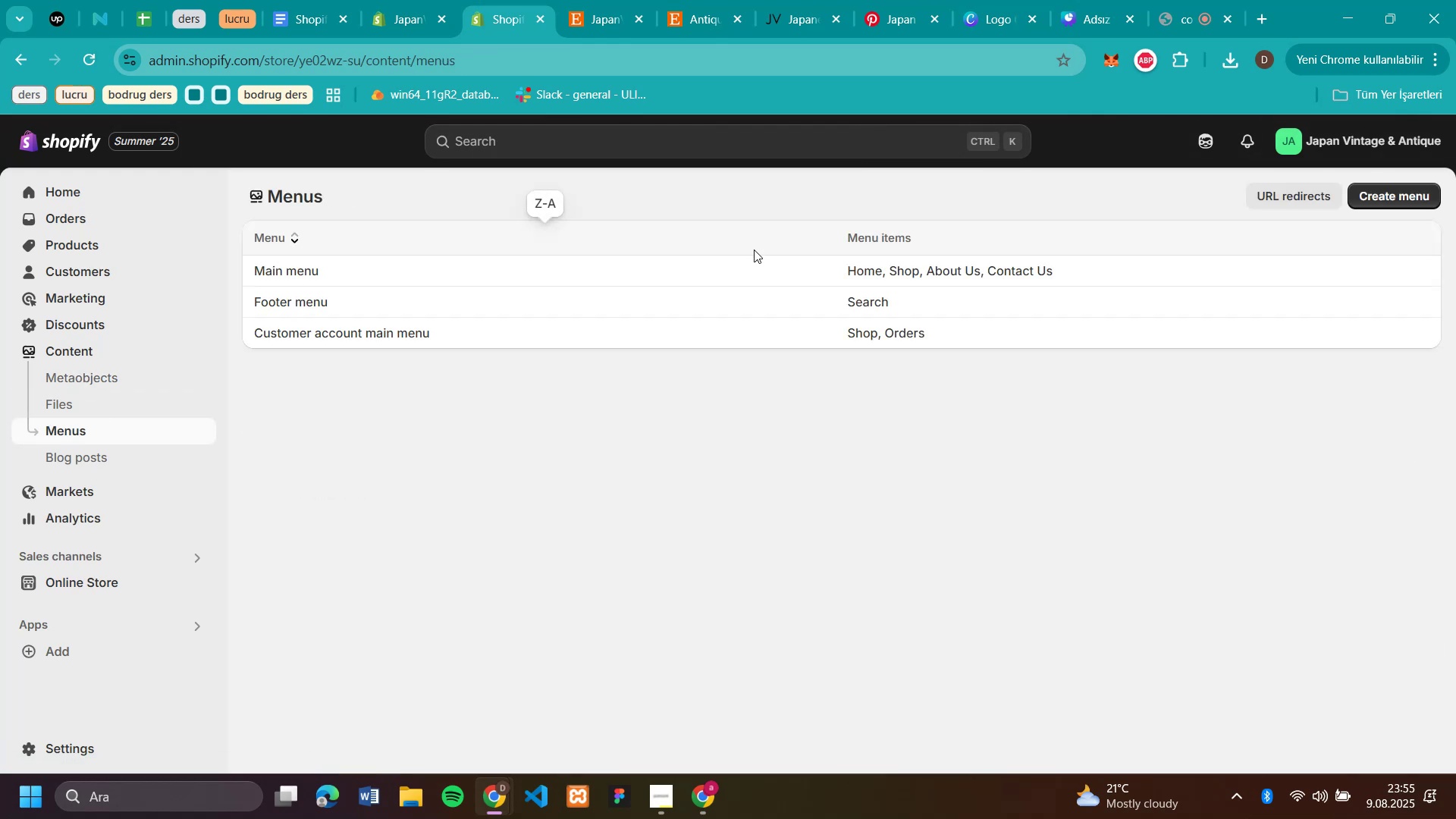 
left_click([635, 278])
 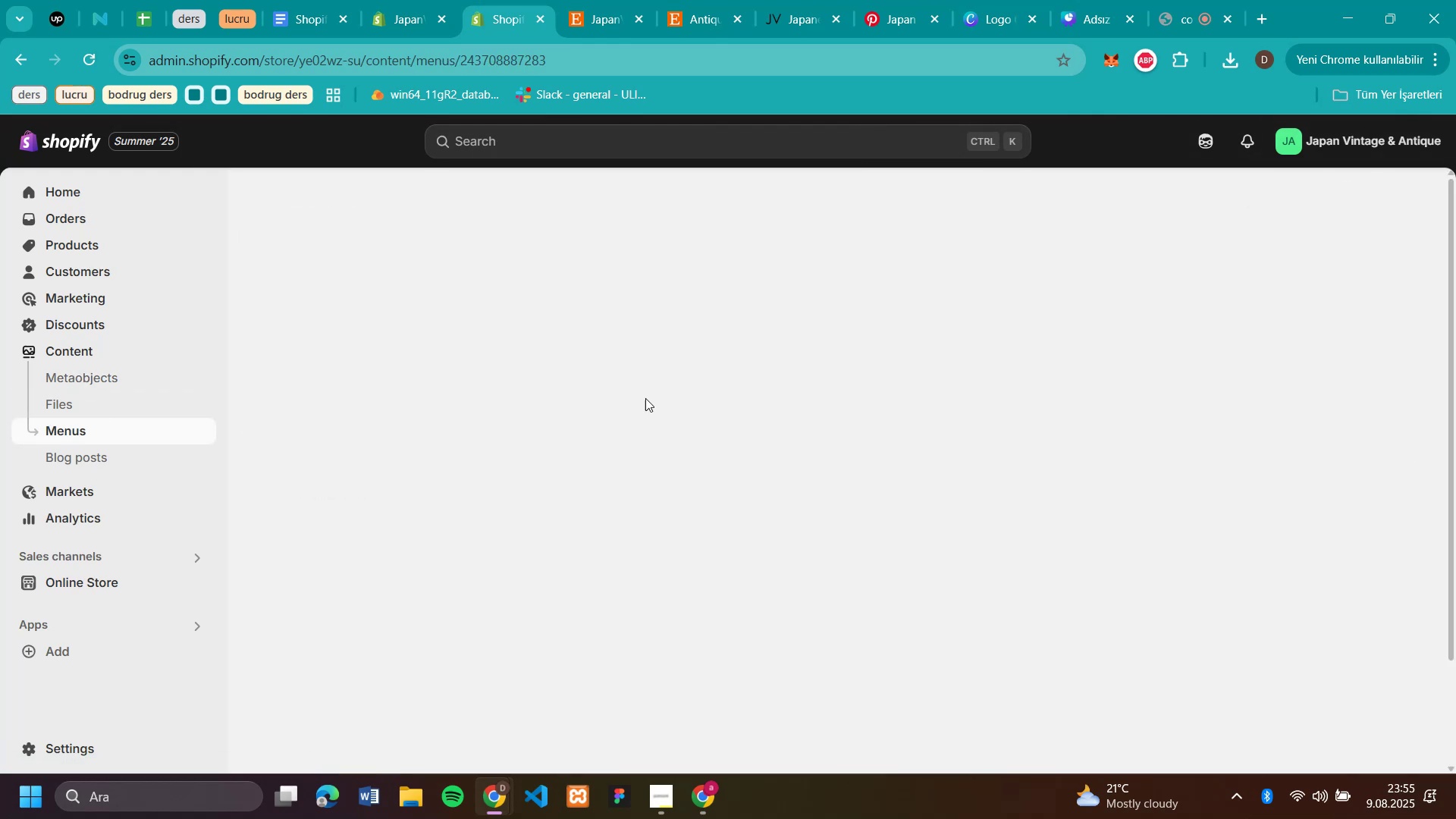 
scroll: coordinate [667, 491], scroll_direction: down, amount: 4.0
 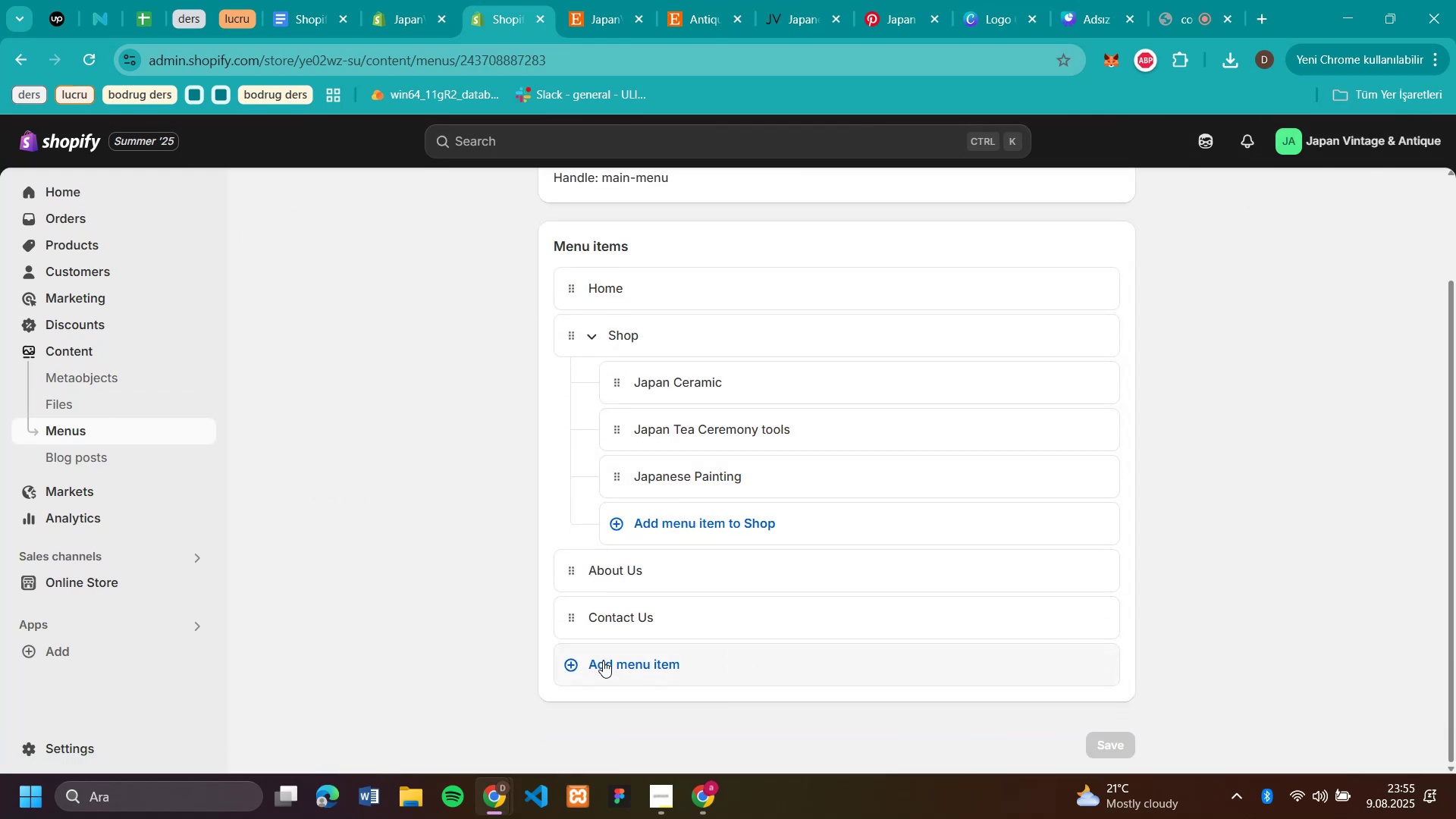 
left_click([604, 659])
 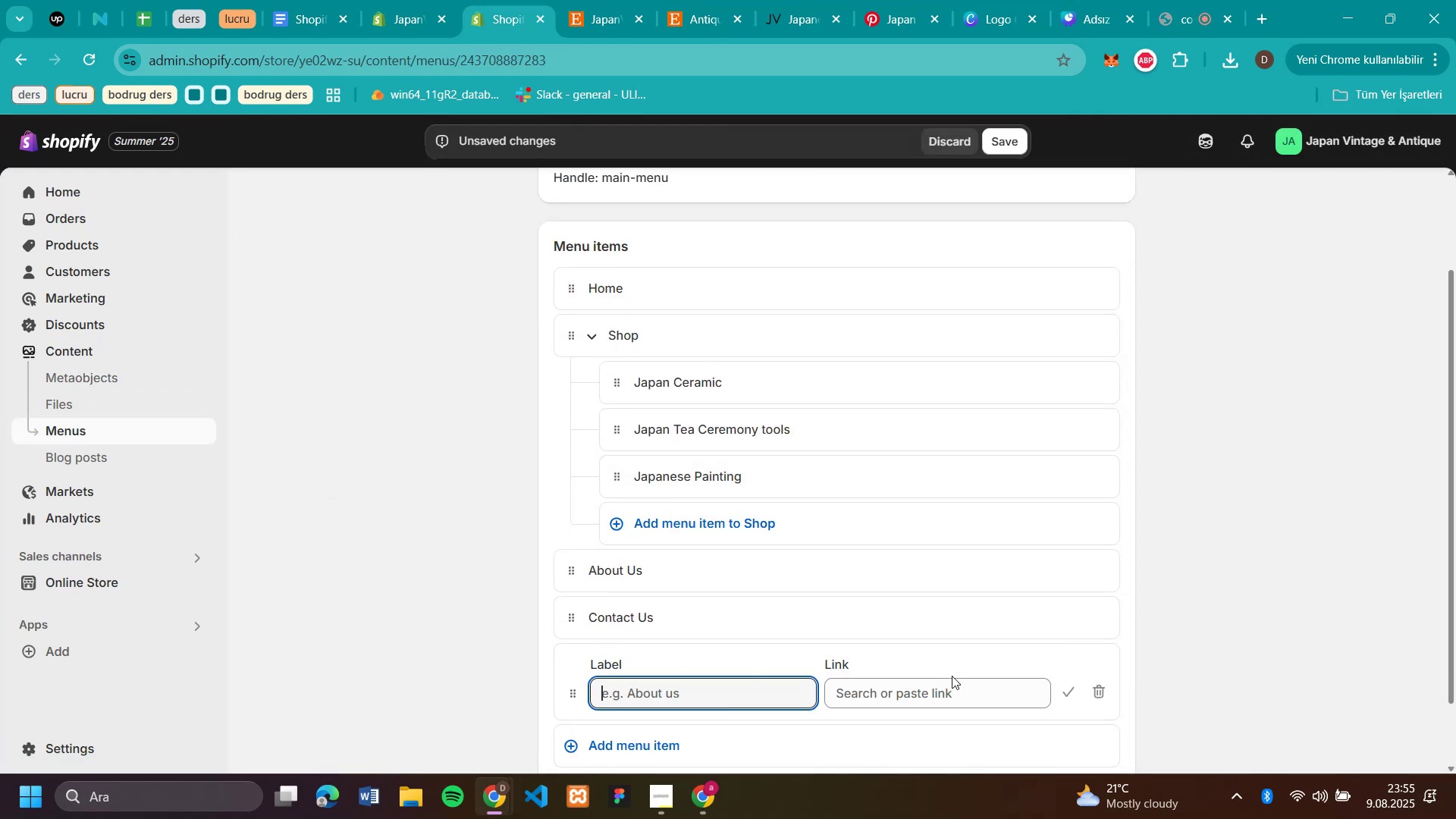 
left_click([938, 689])
 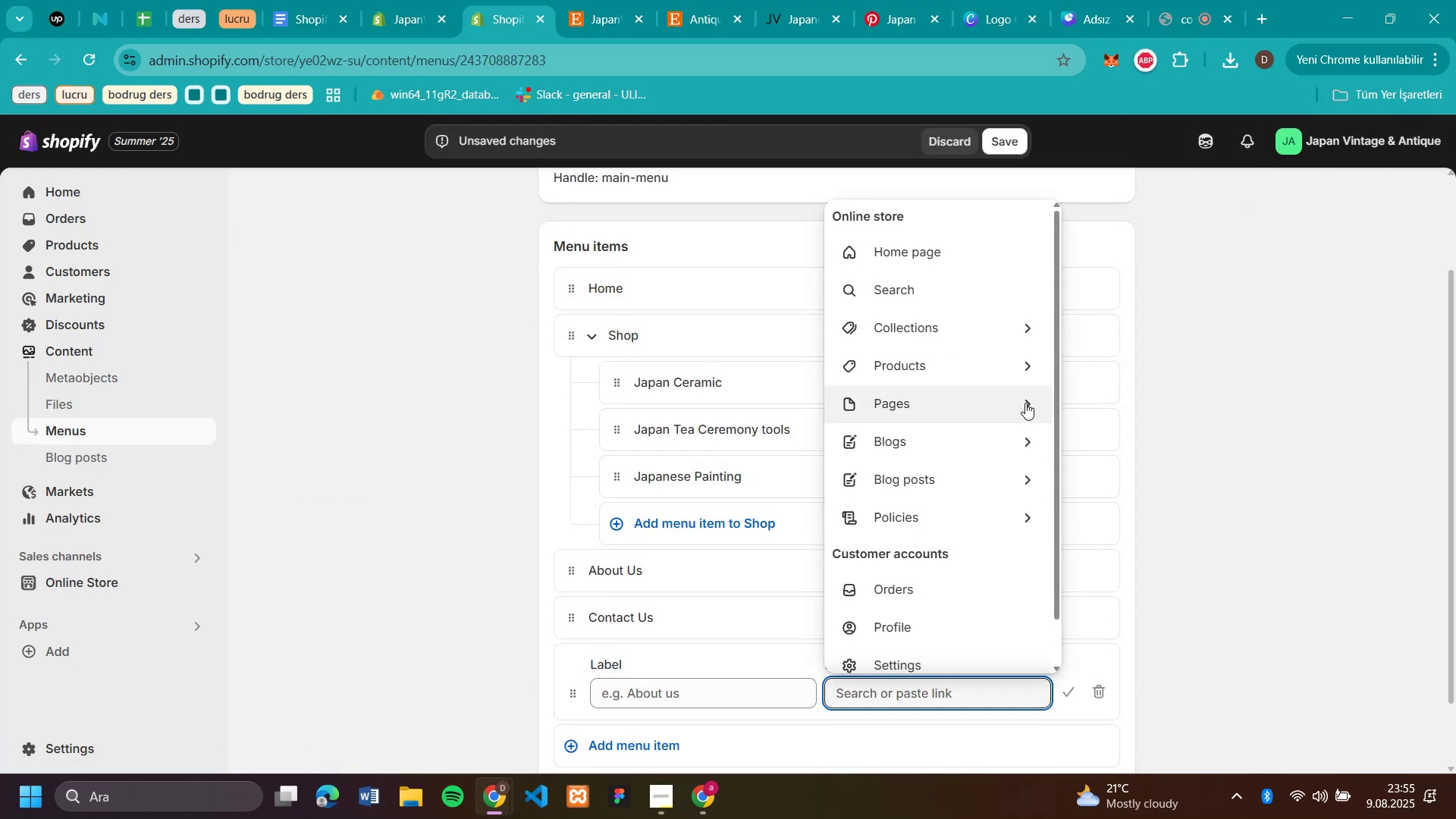 
left_click([1026, 400])
 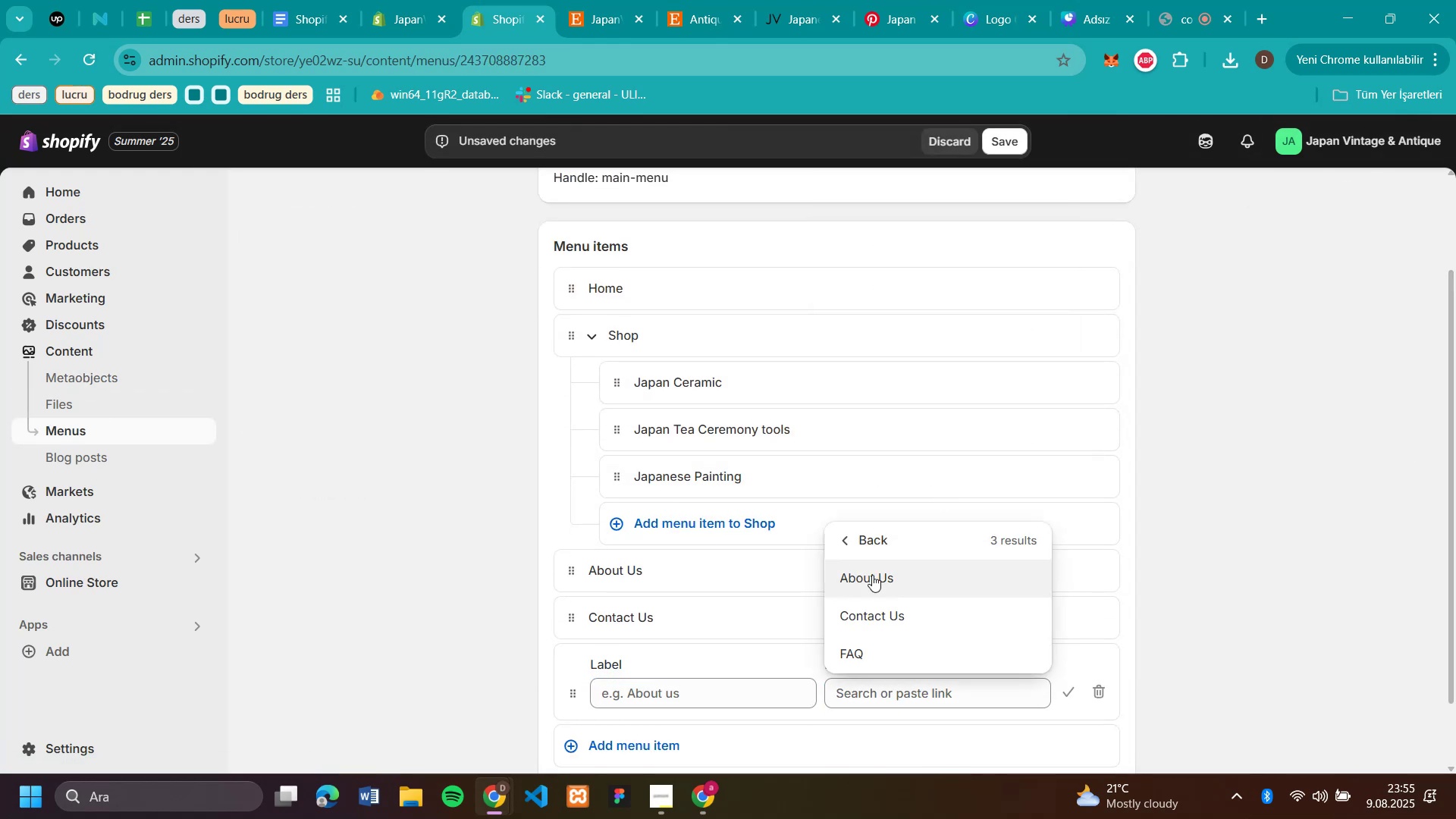 
left_click([855, 655])
 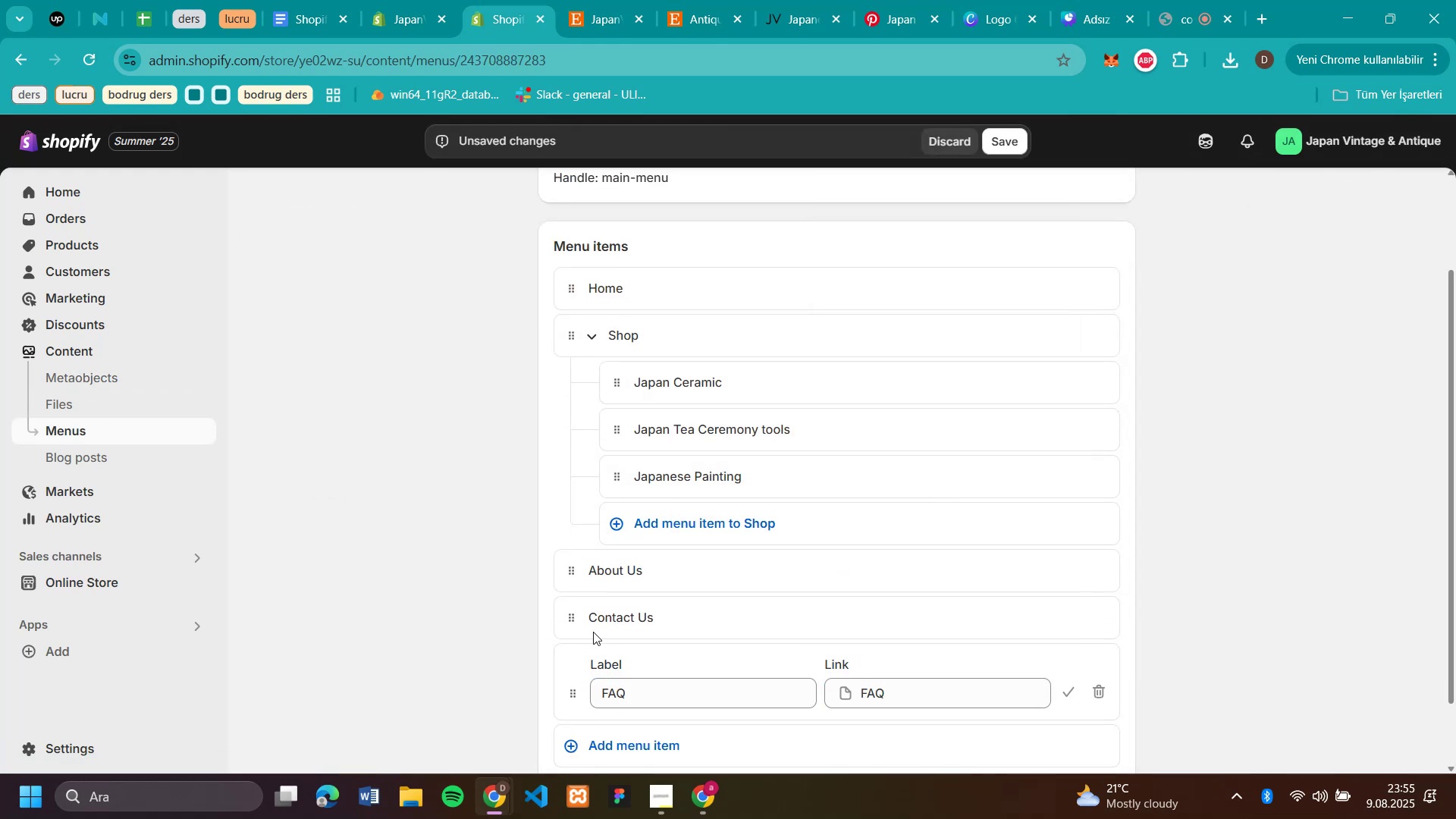 
scroll: coordinate [472, 590], scroll_direction: down, amount: 3.0
 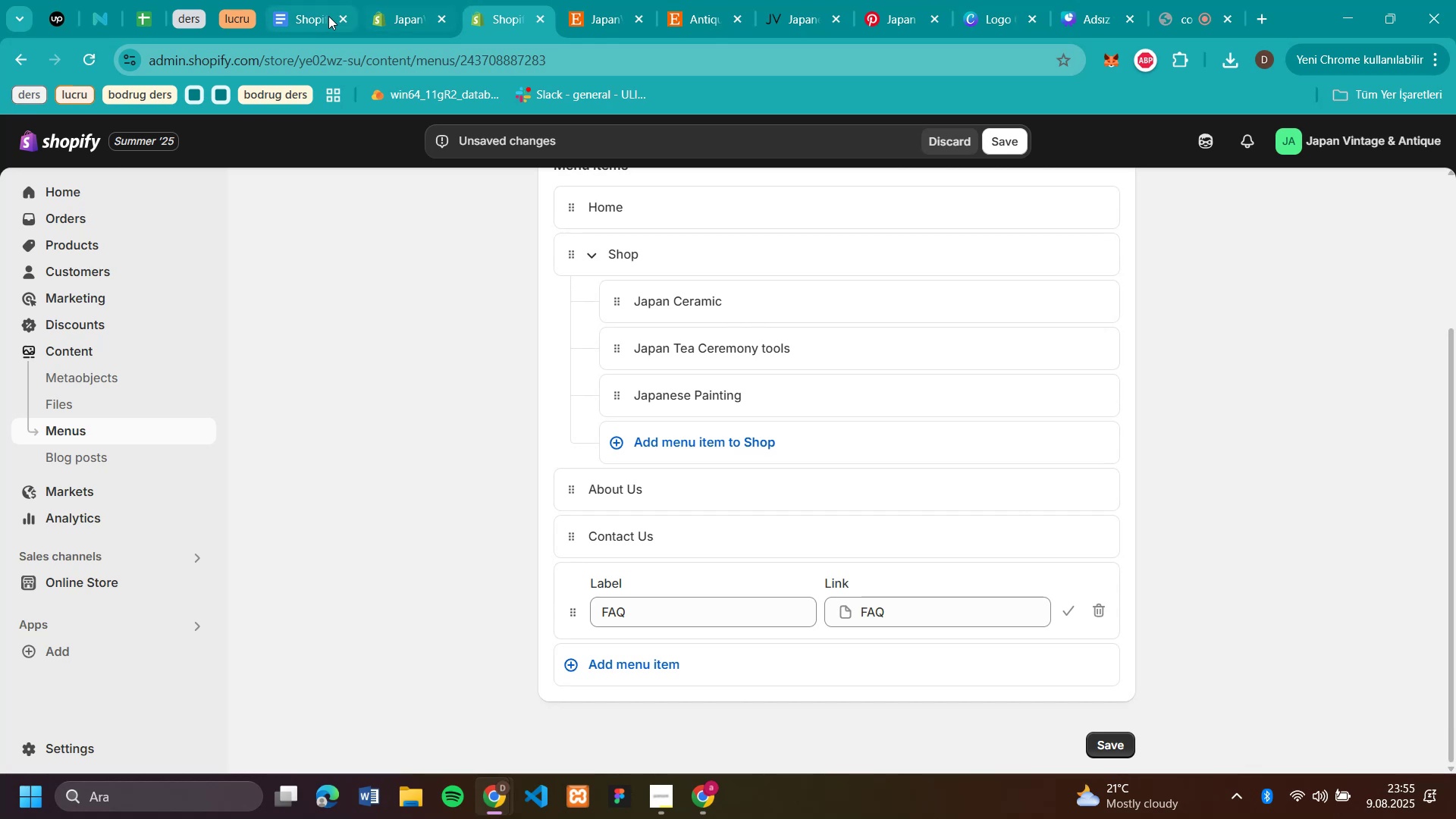 
left_click([300, 25])
 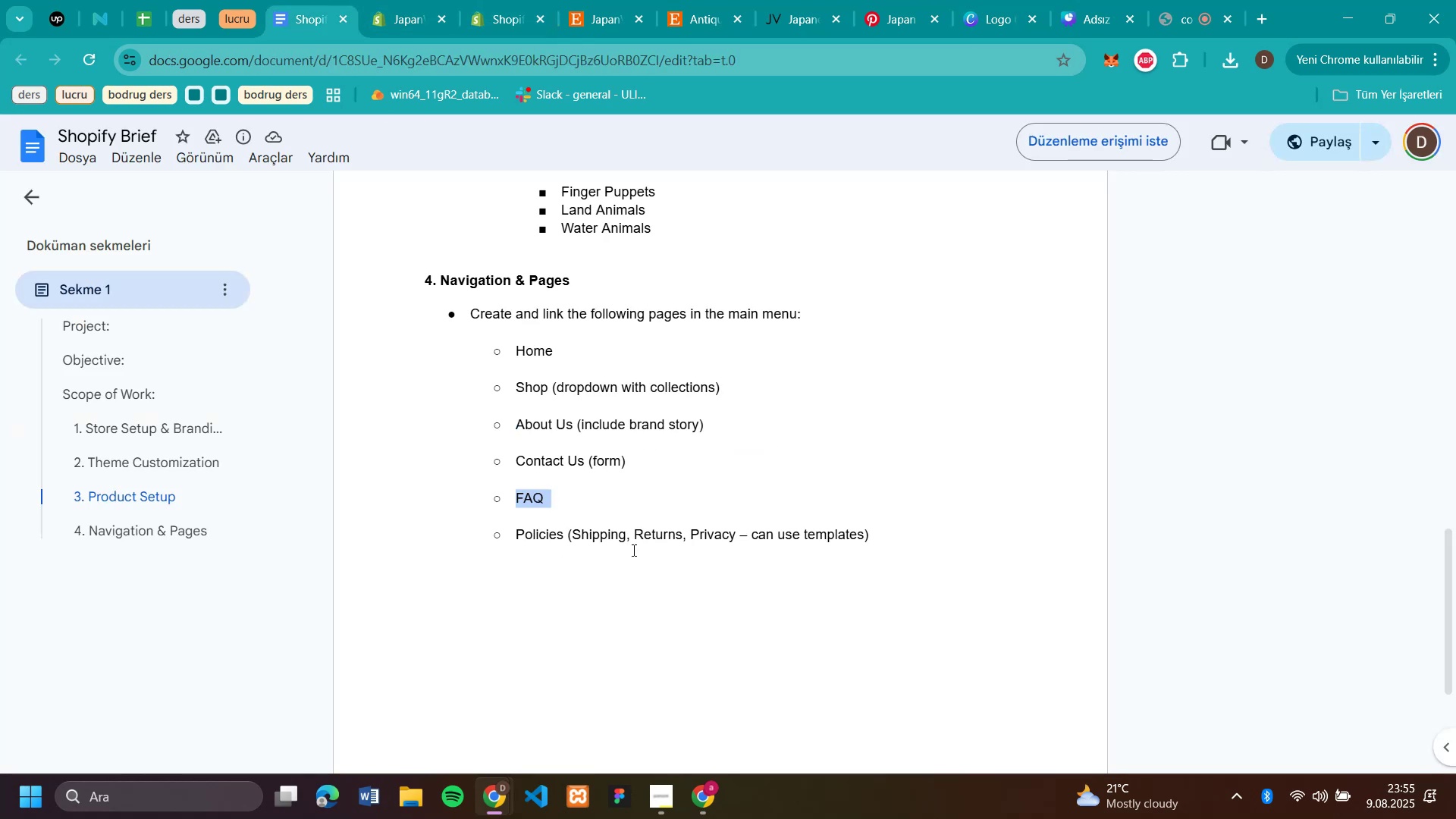 
left_click([624, 562])
 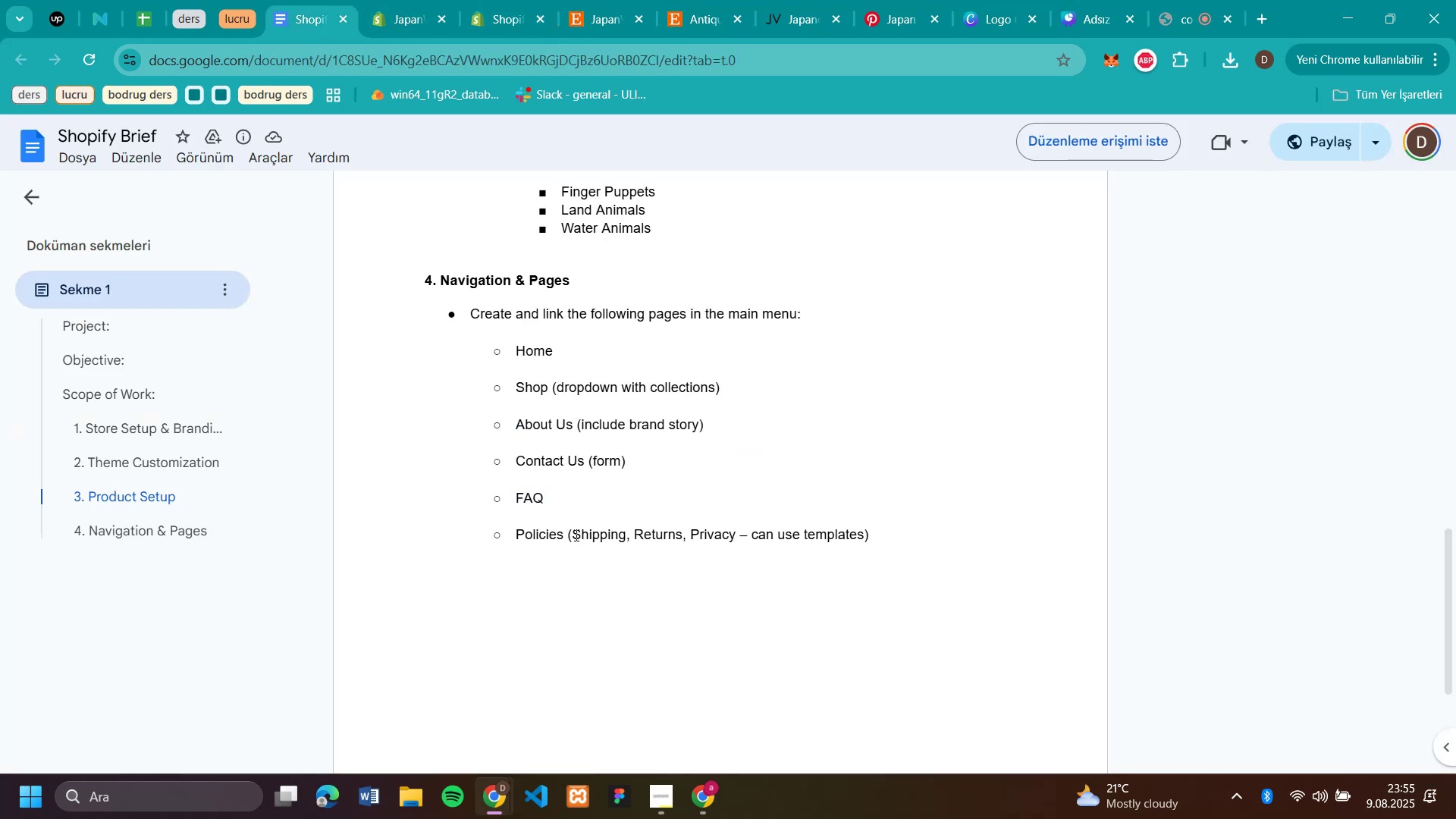 
left_click_drag(start_coordinate=[572, 532], to_coordinate=[515, 537])
 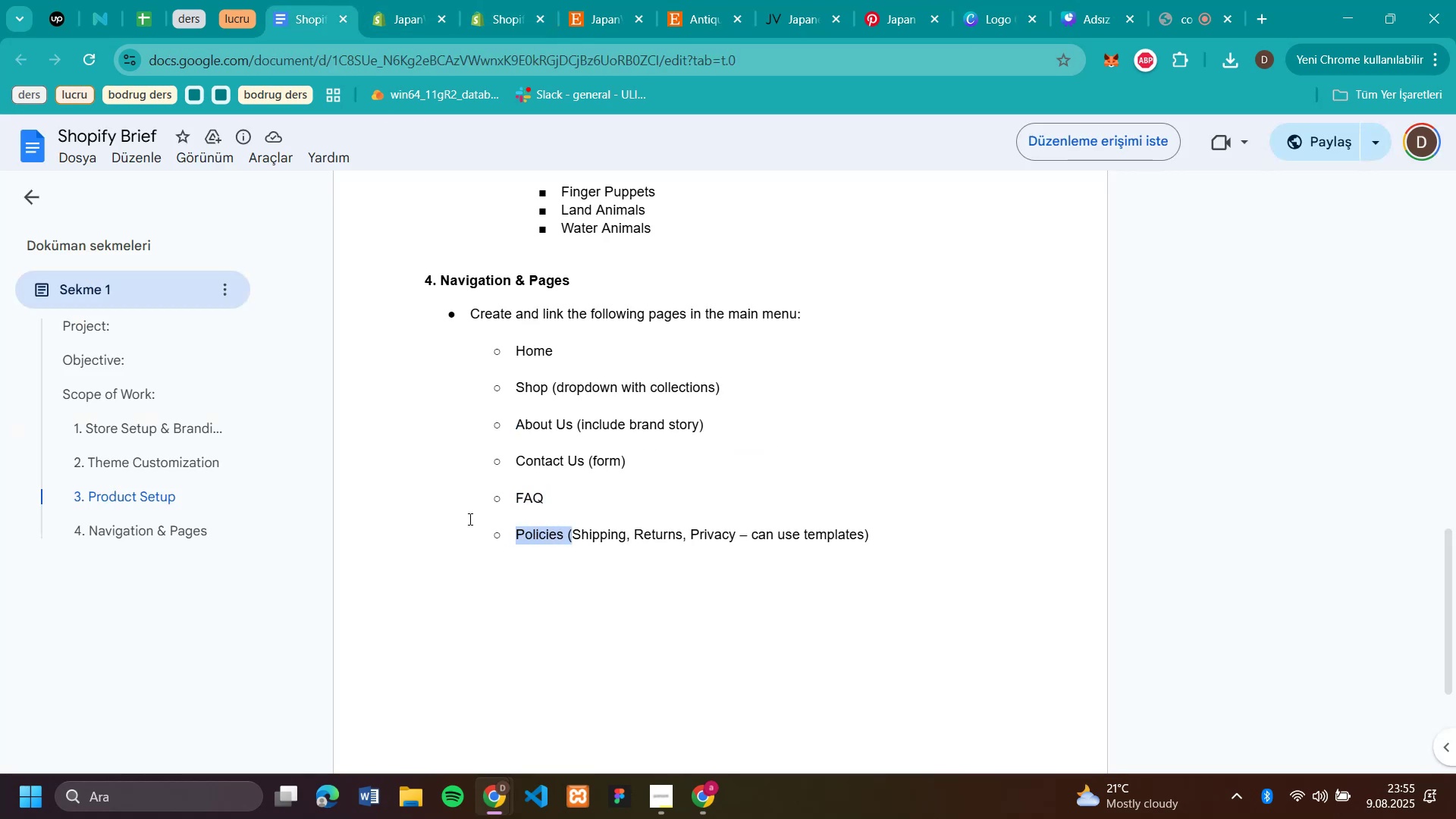 
left_click([446, 505])
 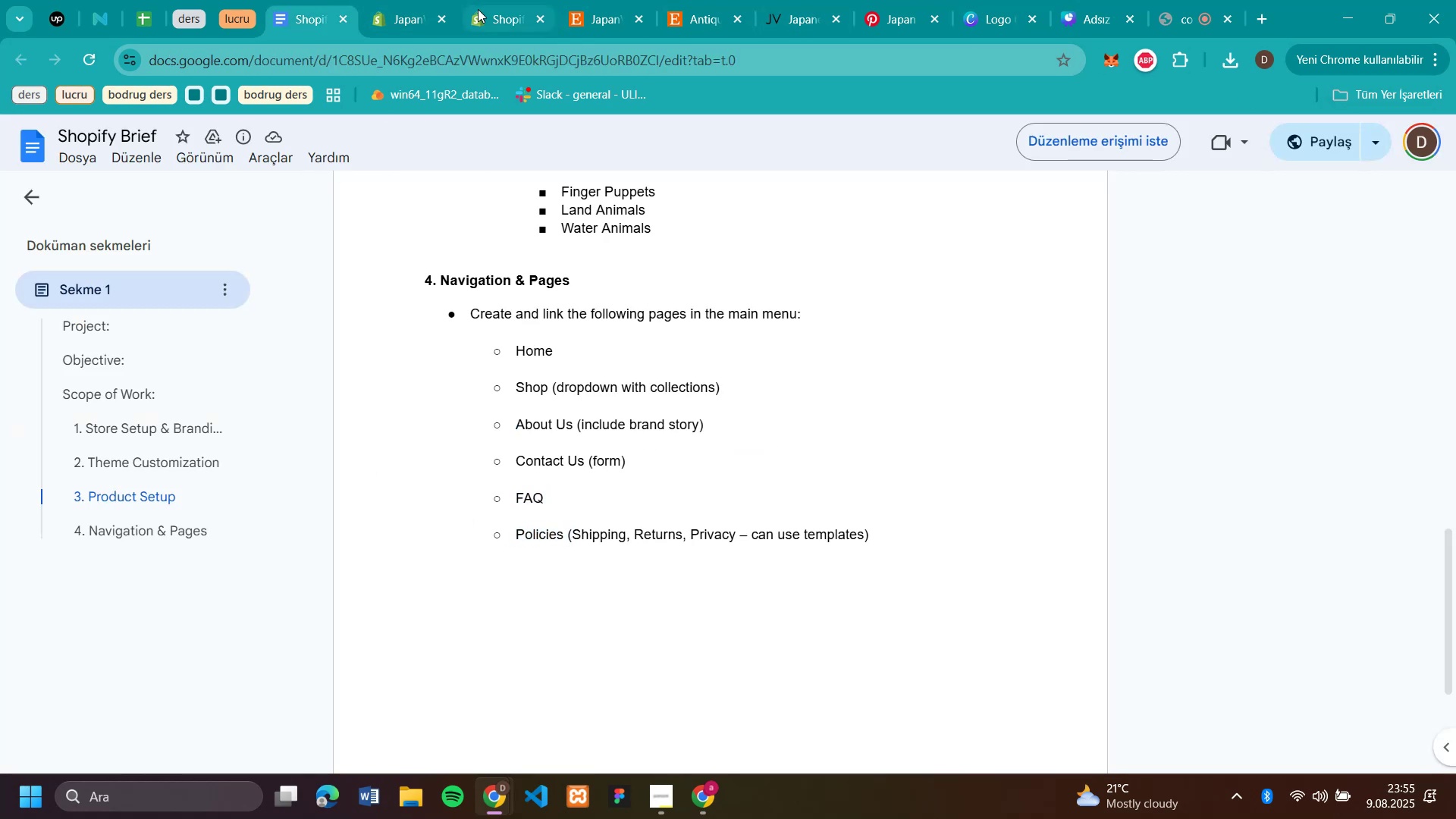 
left_click([495, 17])
 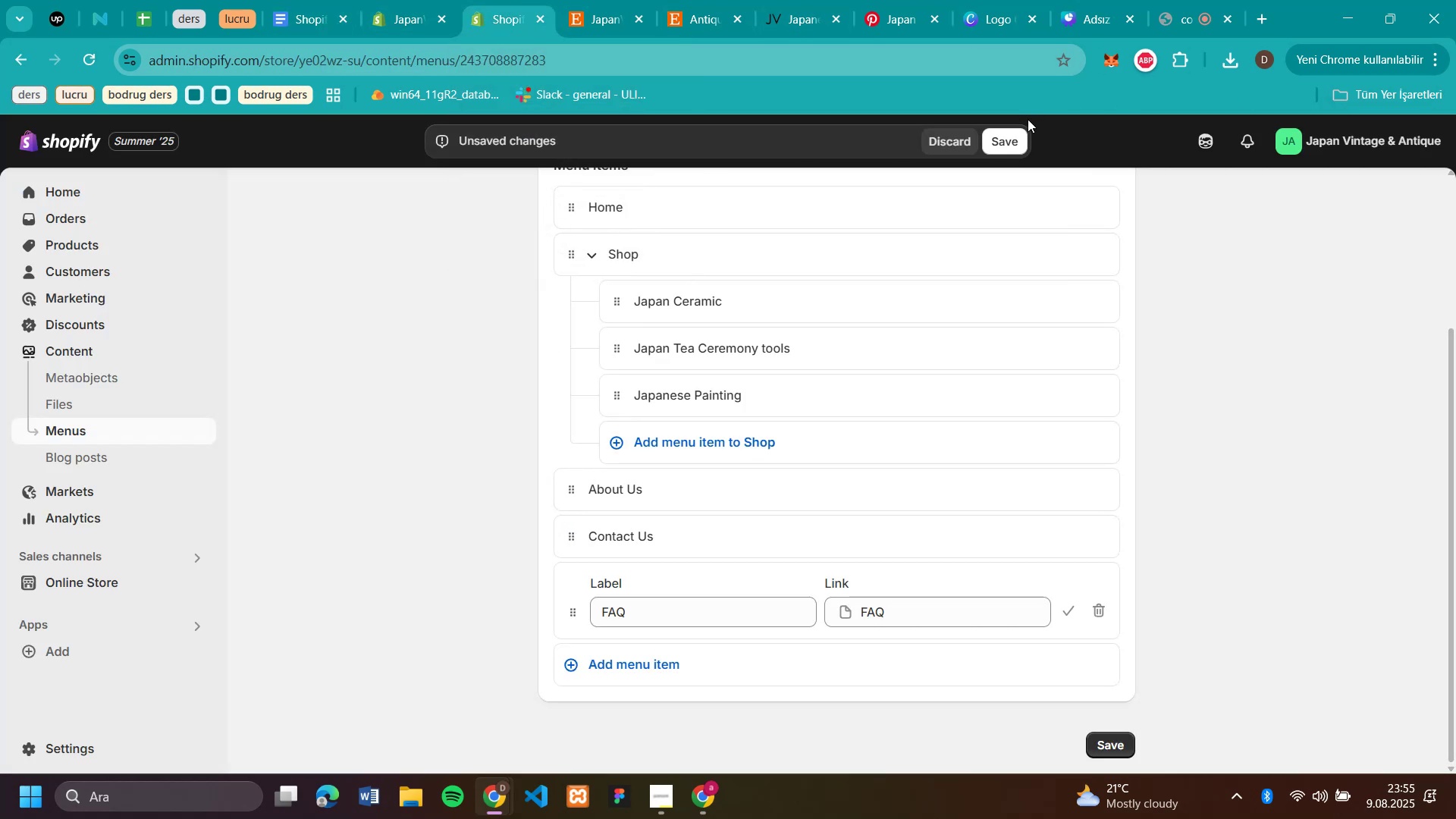 
left_click([1017, 133])
 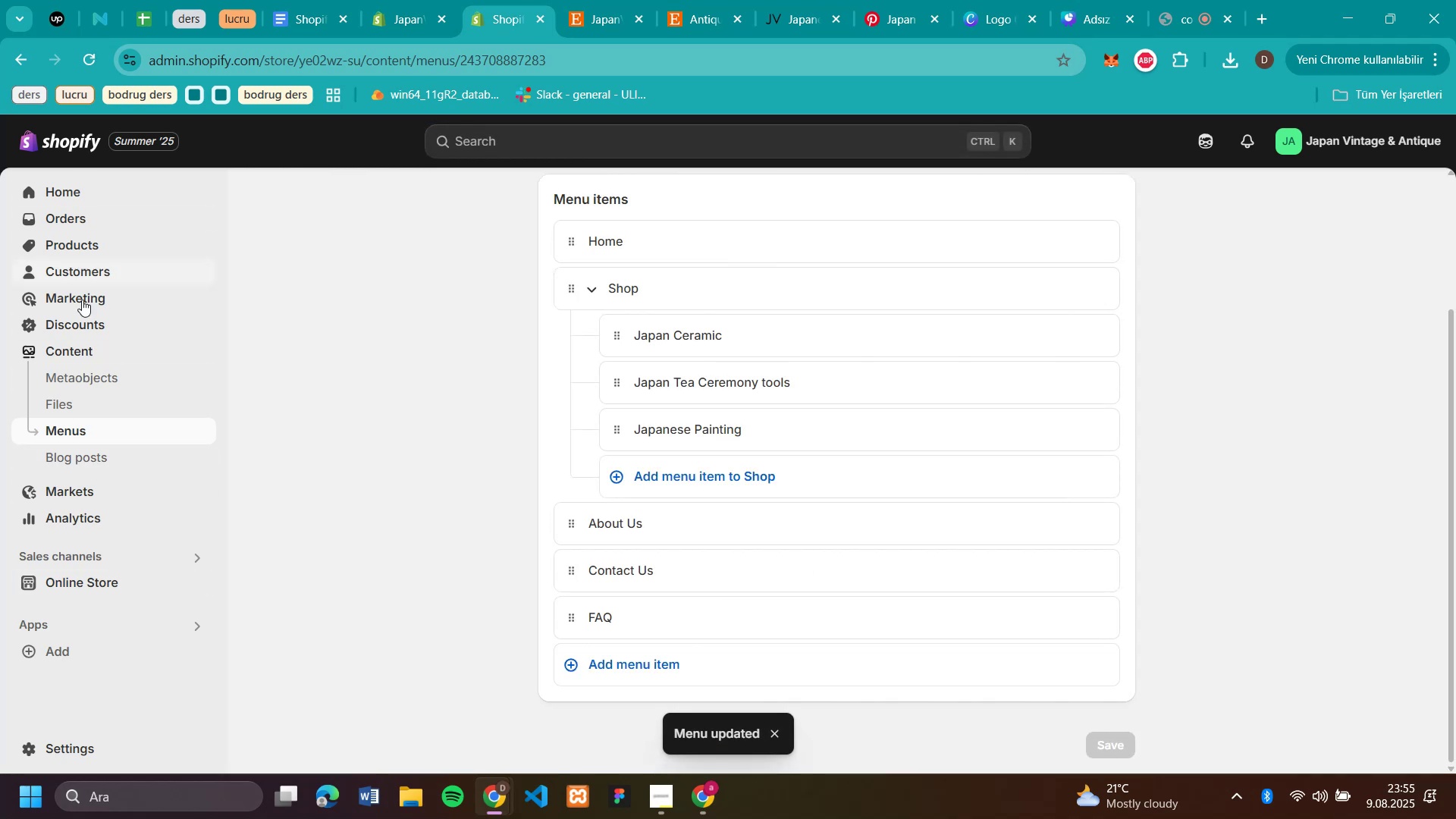 
left_click([69, 752])
 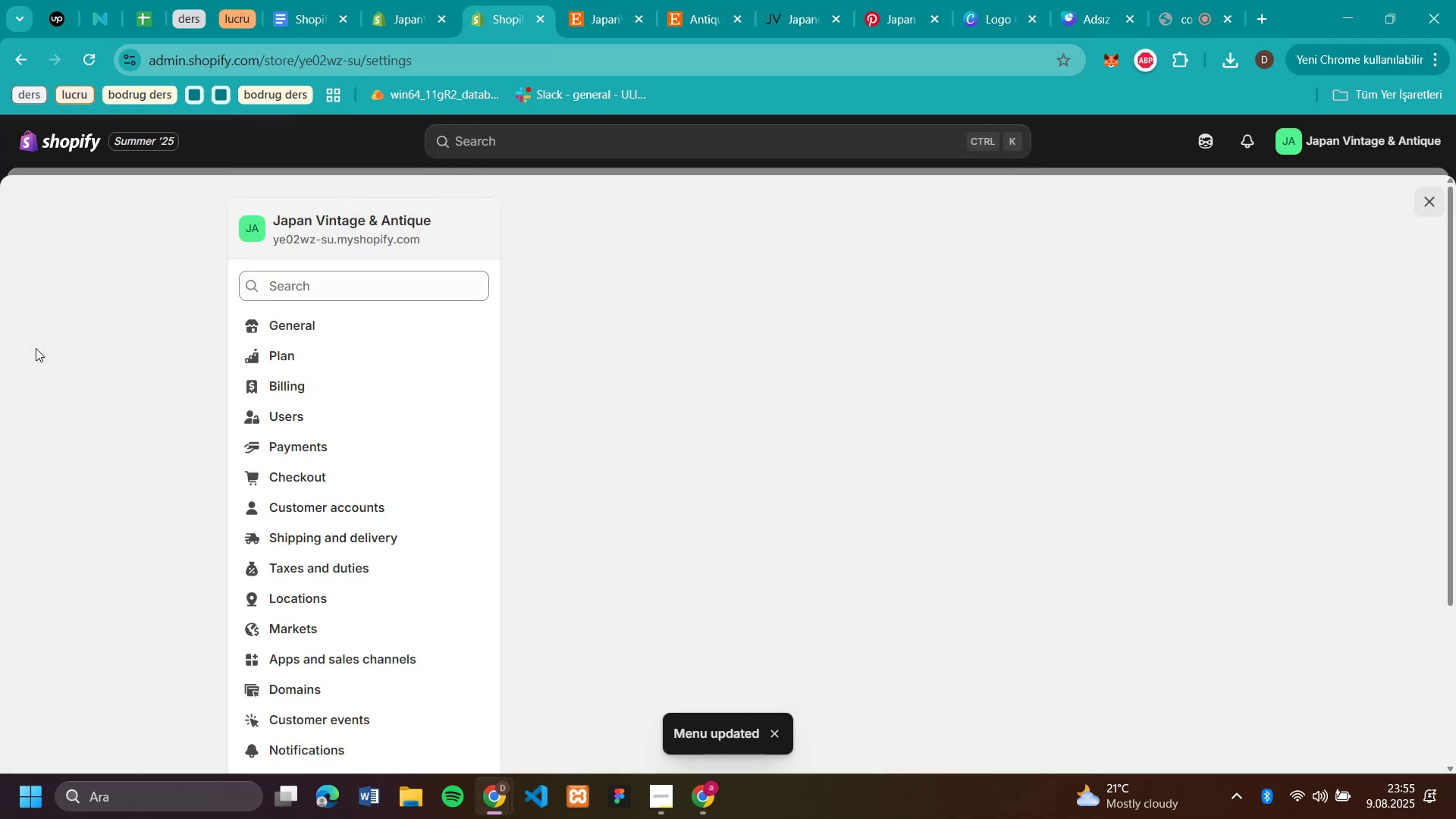 
scroll: coordinate [339, 433], scroll_direction: down, amount: 5.0
 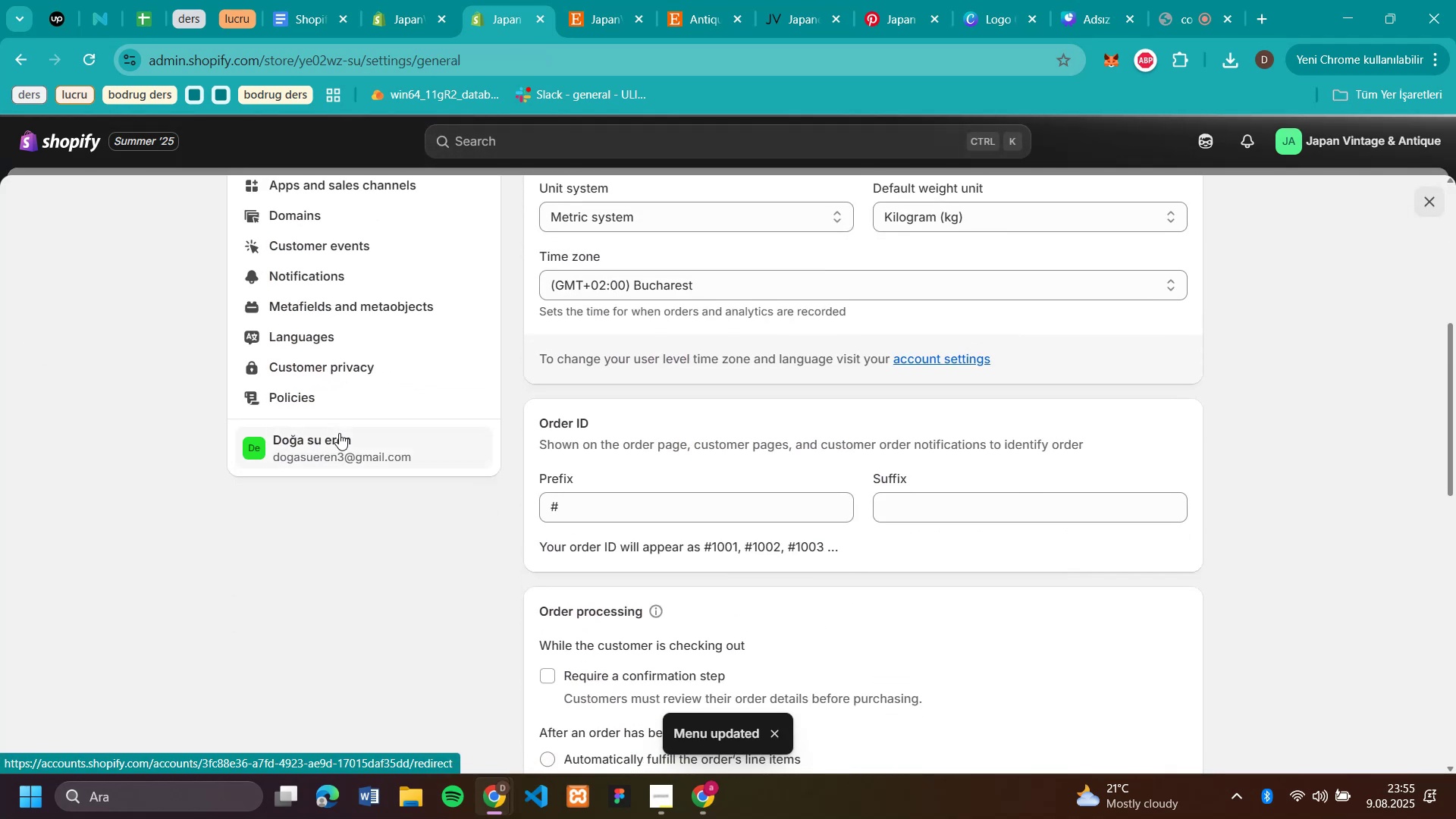 
scroll: coordinate [339, 433], scroll_direction: up, amount: 1.0
 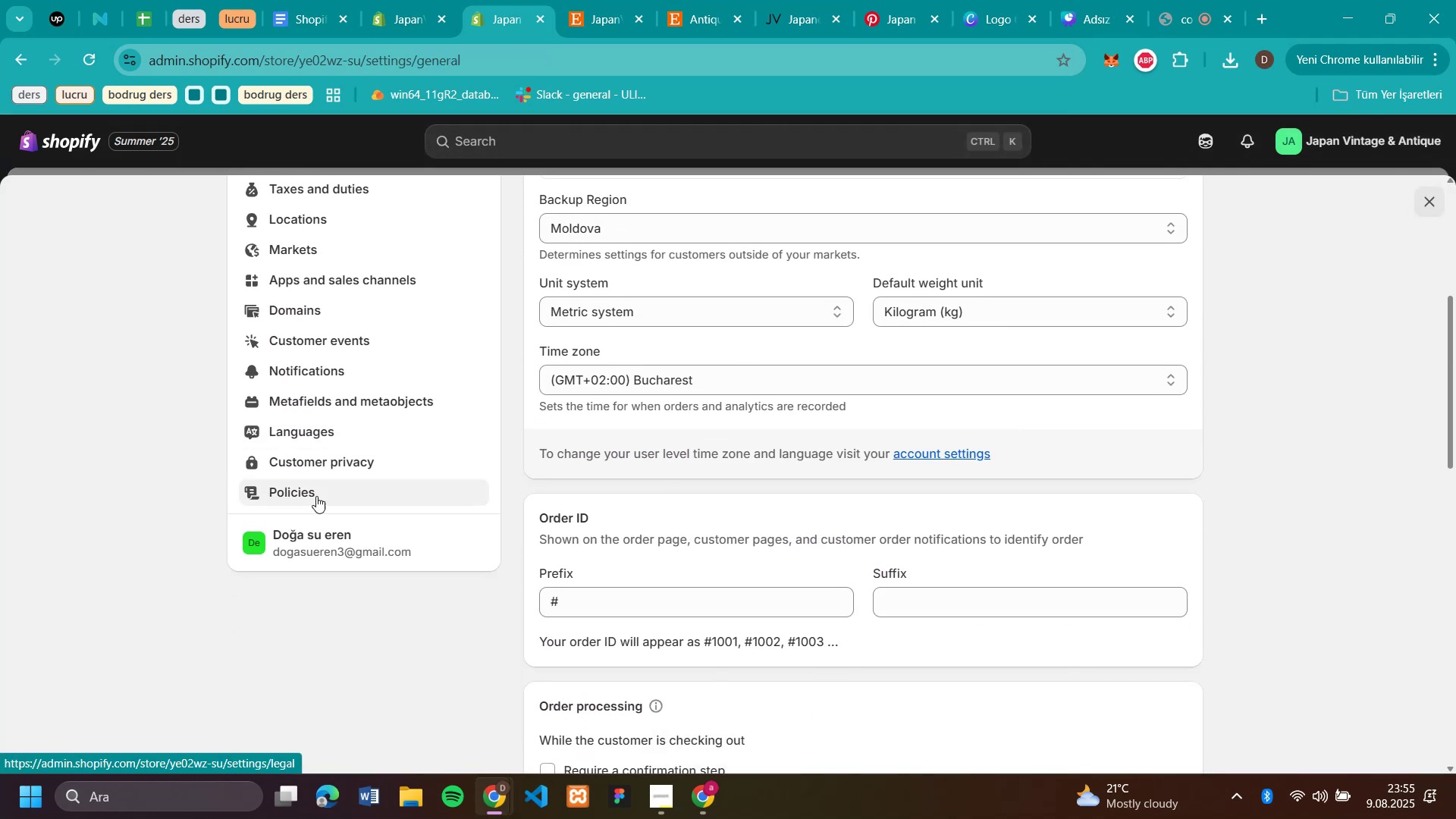 
left_click([316, 496])
 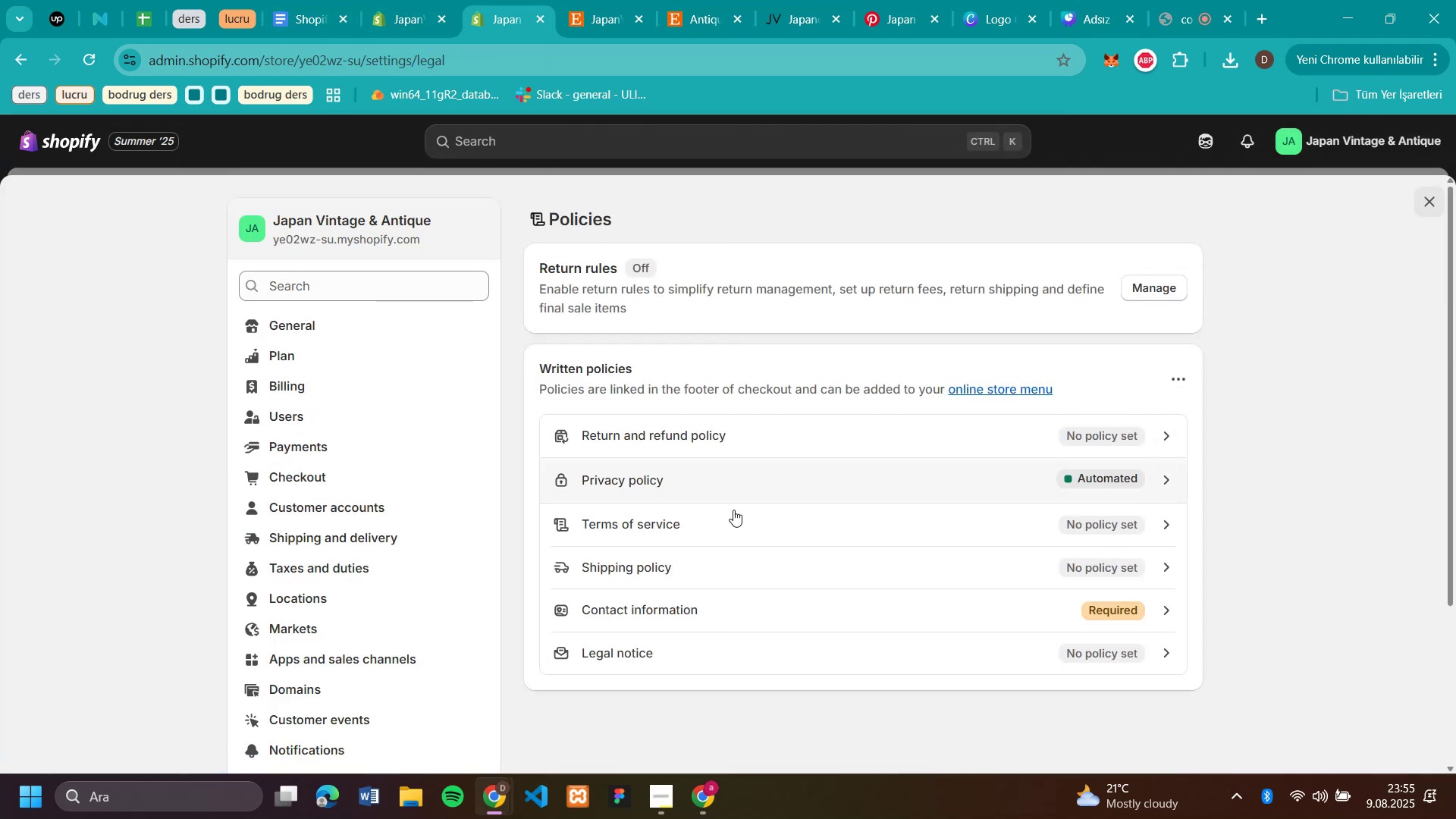 
mouse_move([711, 35])
 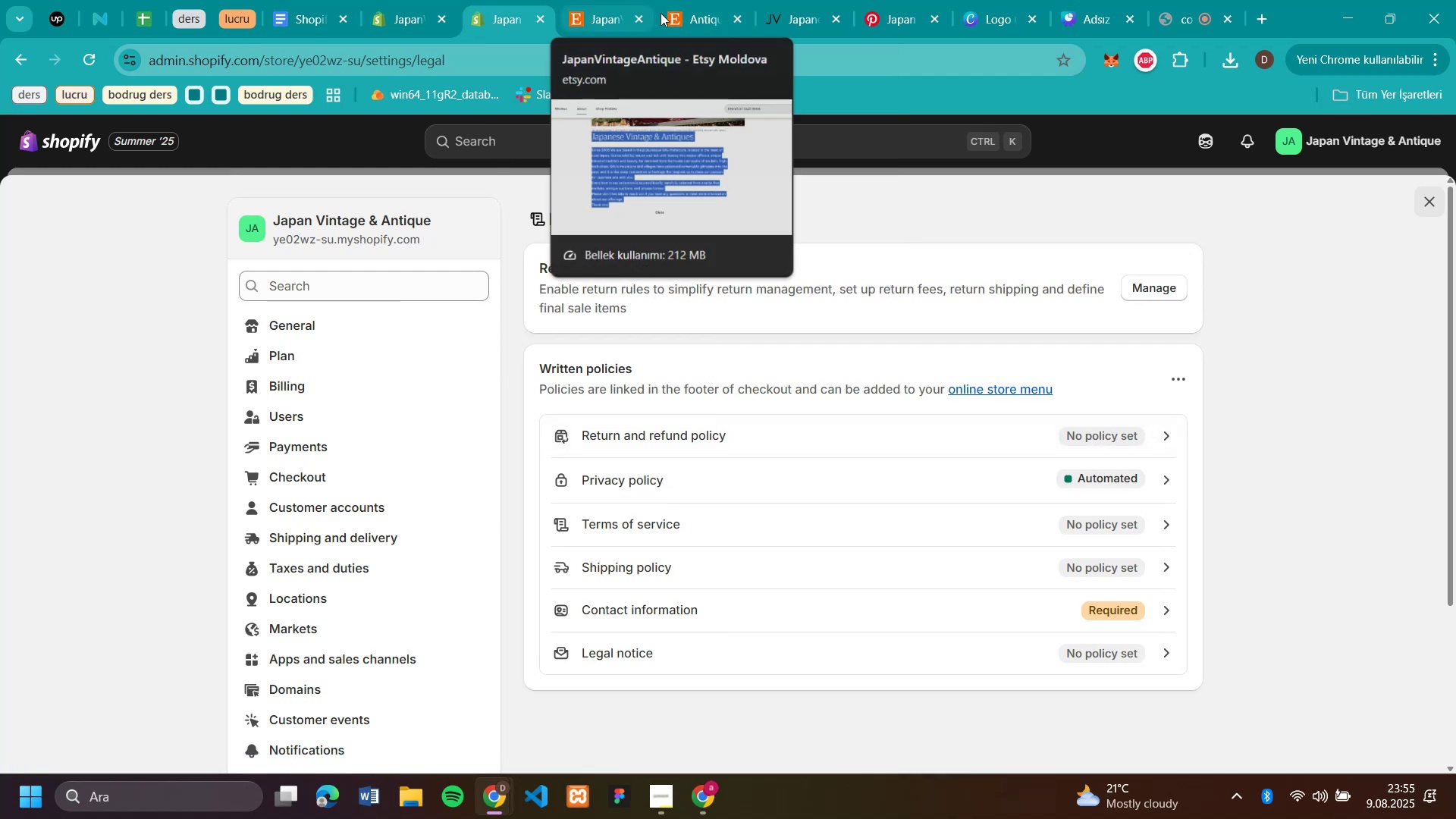 
left_click([685, 17])
 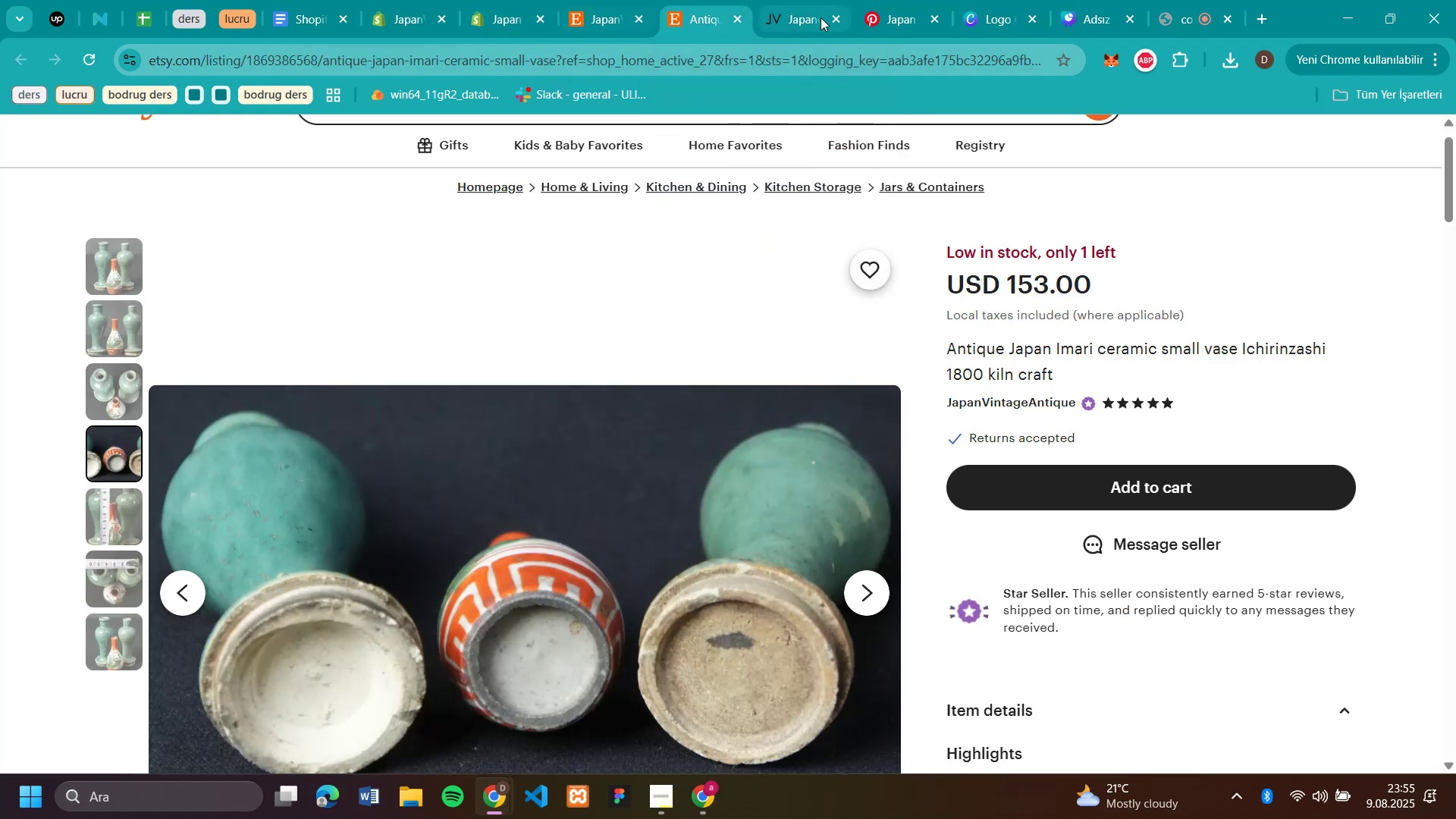 
left_click([797, 20])
 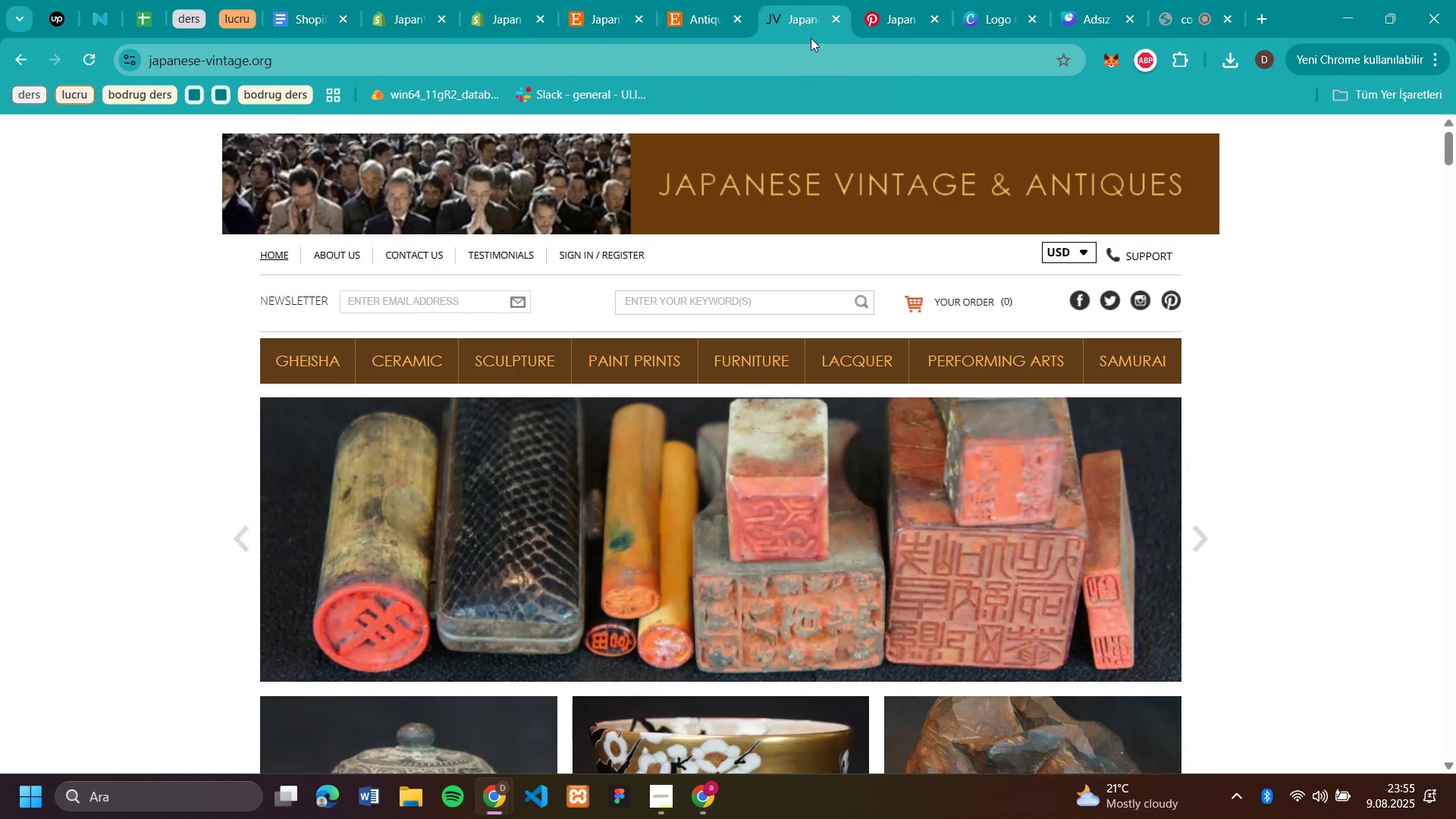 
scroll: coordinate [1200, 381], scroll_direction: down, amount: 133.0
 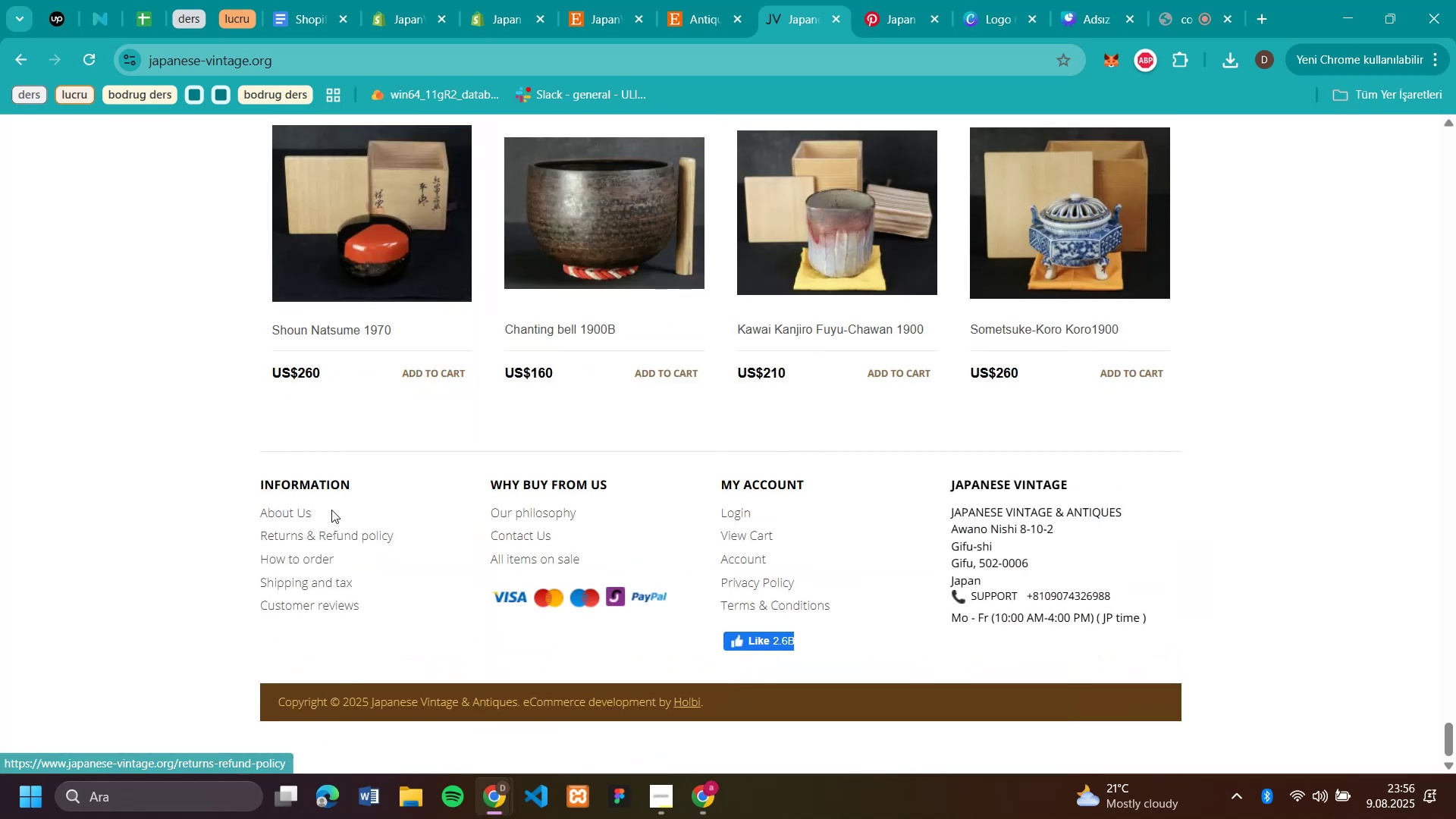 
left_click([335, 535])
 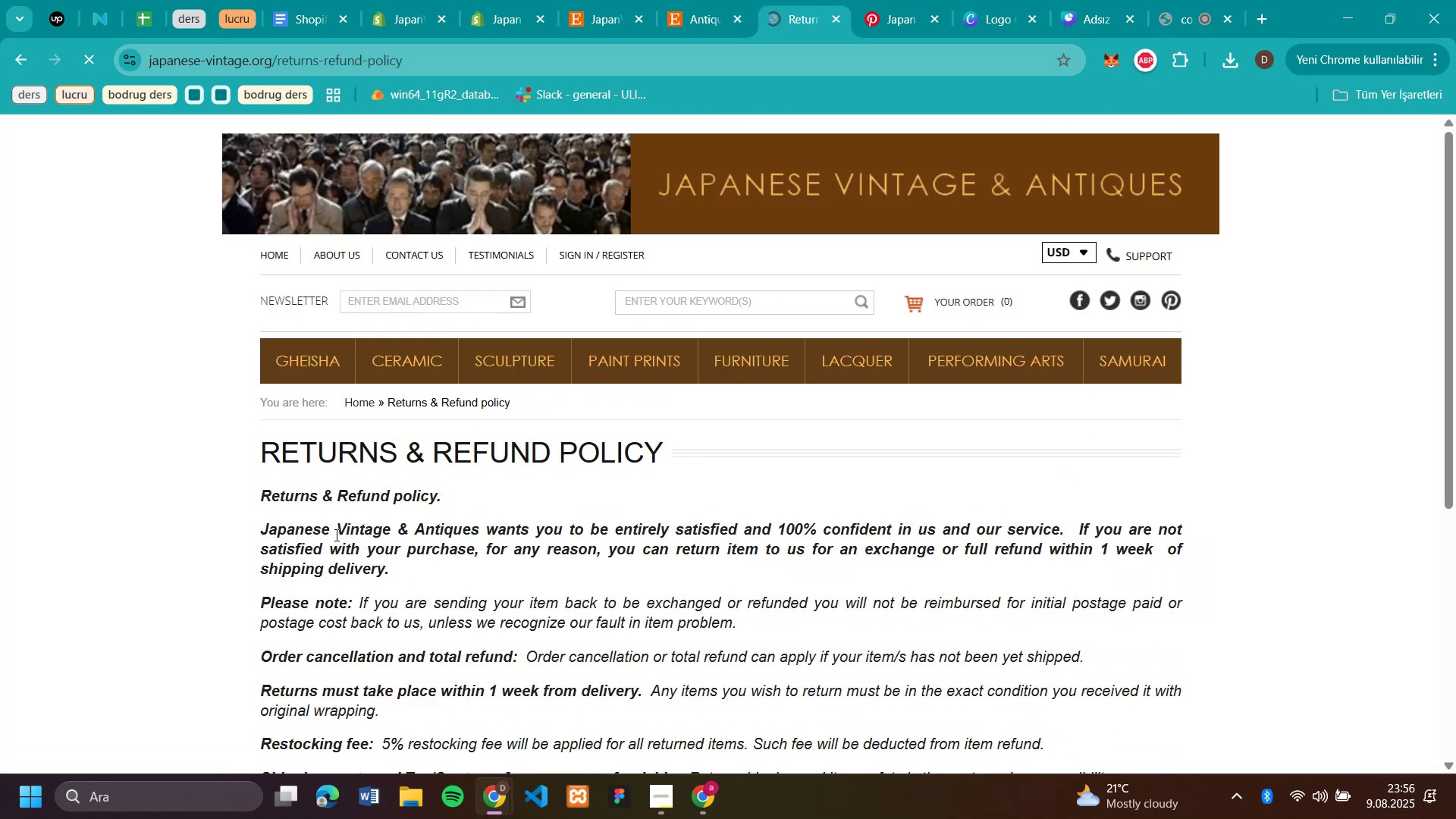 
left_click_drag(start_coordinate=[257, 454], to_coordinate=[494, 405])
 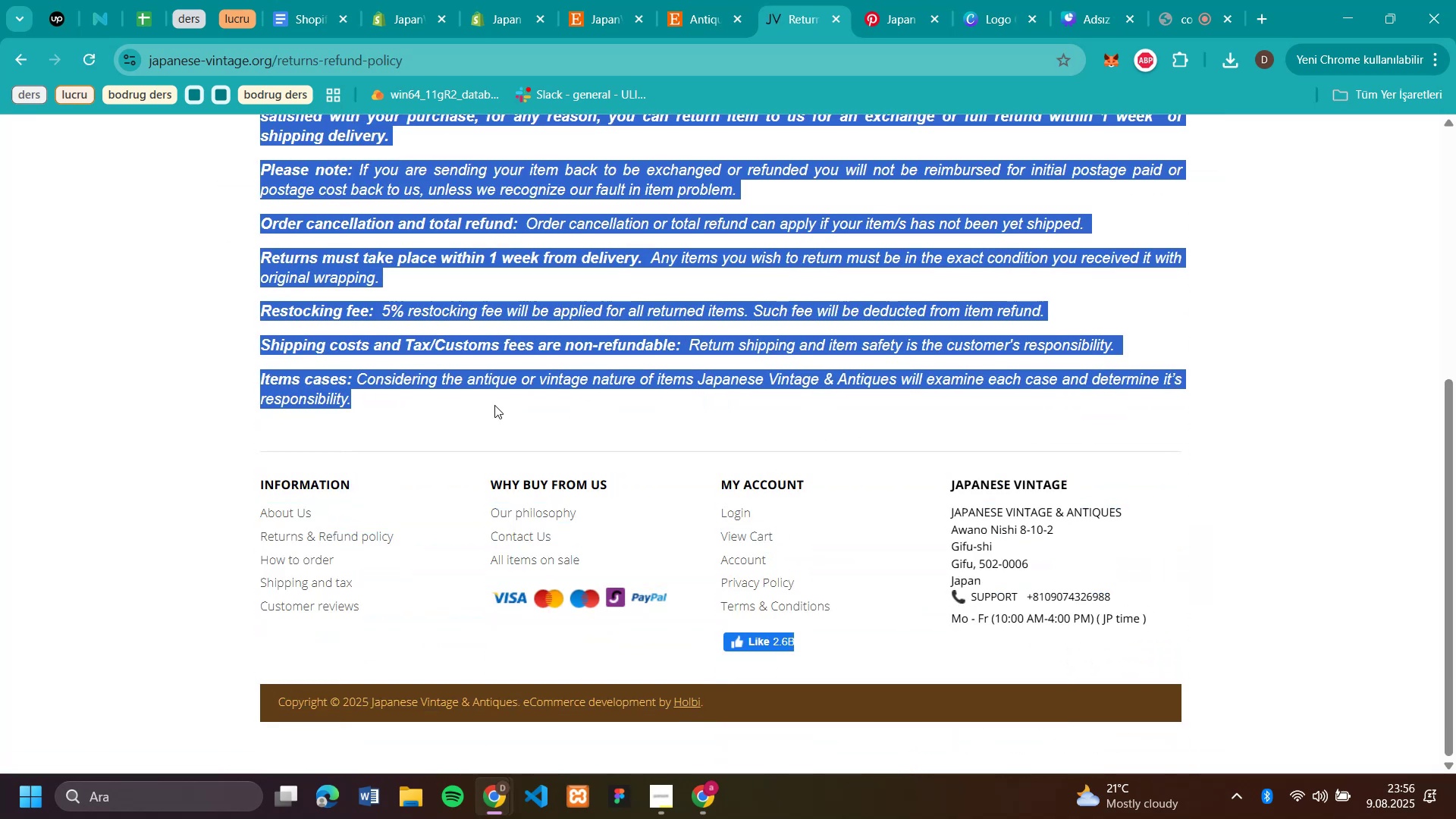 
key(Control+C)
 